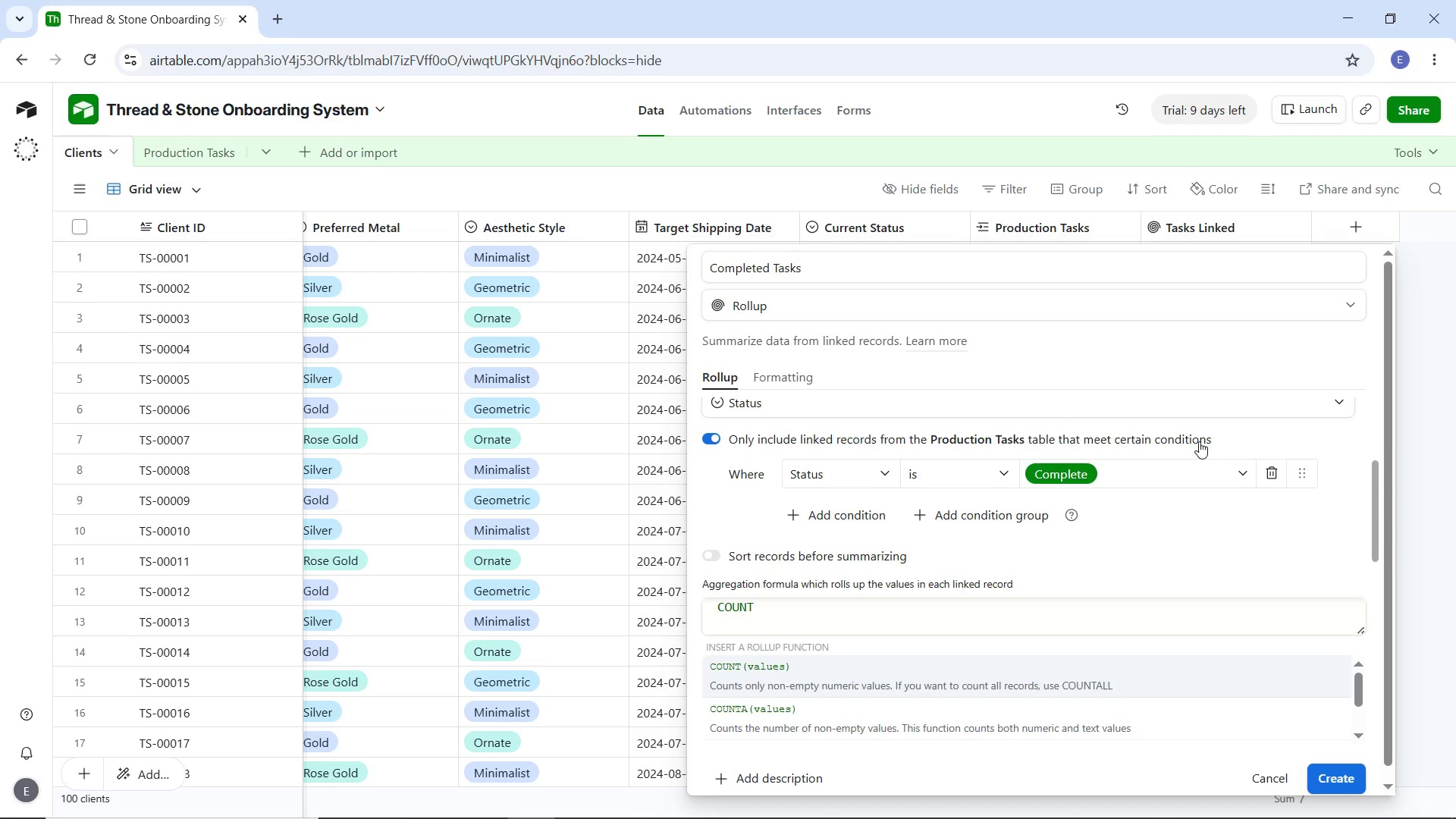 
left_click([1347, 774])
 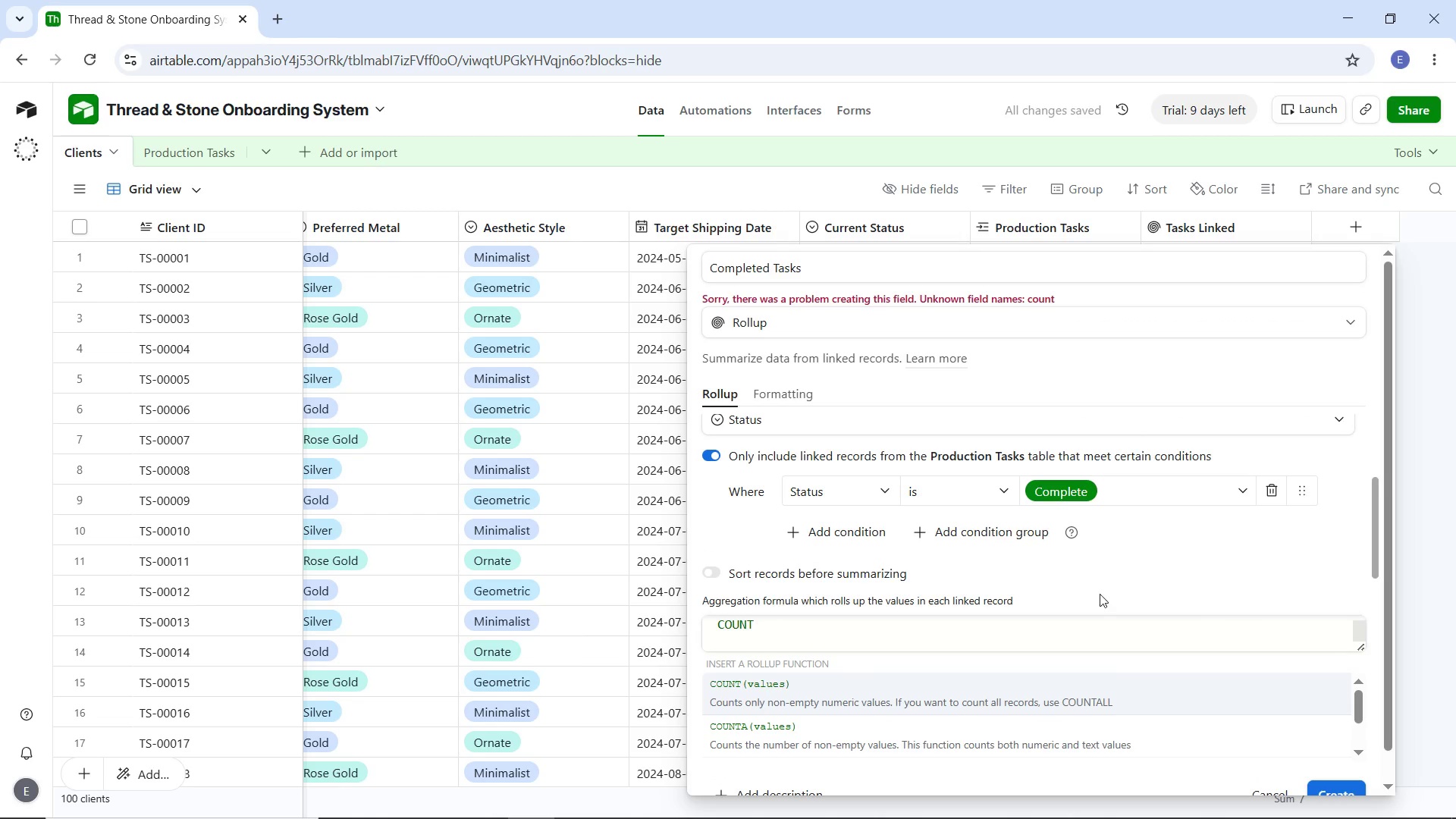 
scroll: coordinate [1050, 544], scroll_direction: up, amount: 4.0
 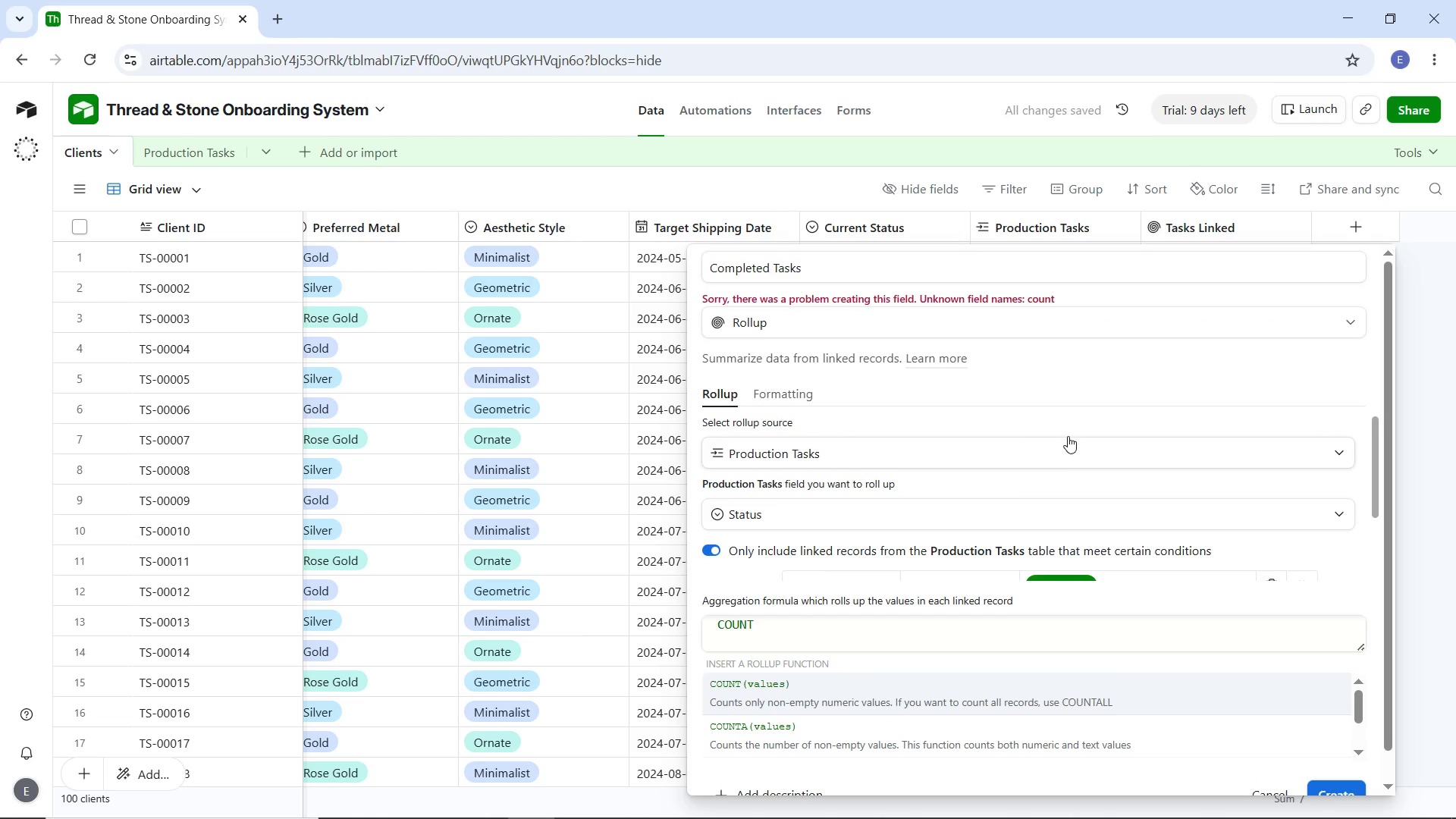 
scroll: coordinate [1065, 433], scroll_direction: down, amount: 3.0
 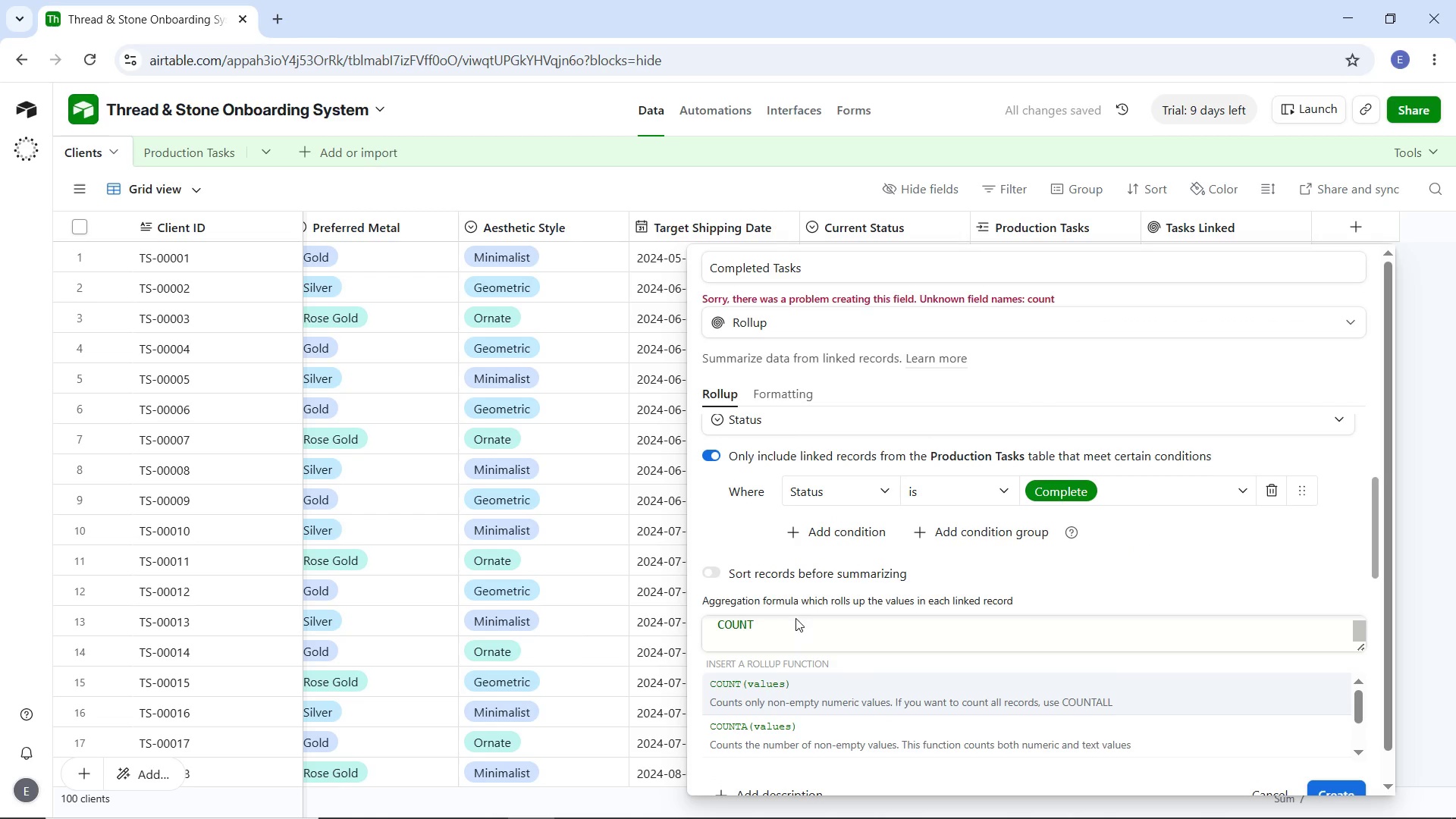 
left_click_drag(start_coordinate=[795, 618], to_coordinate=[721, 625])
 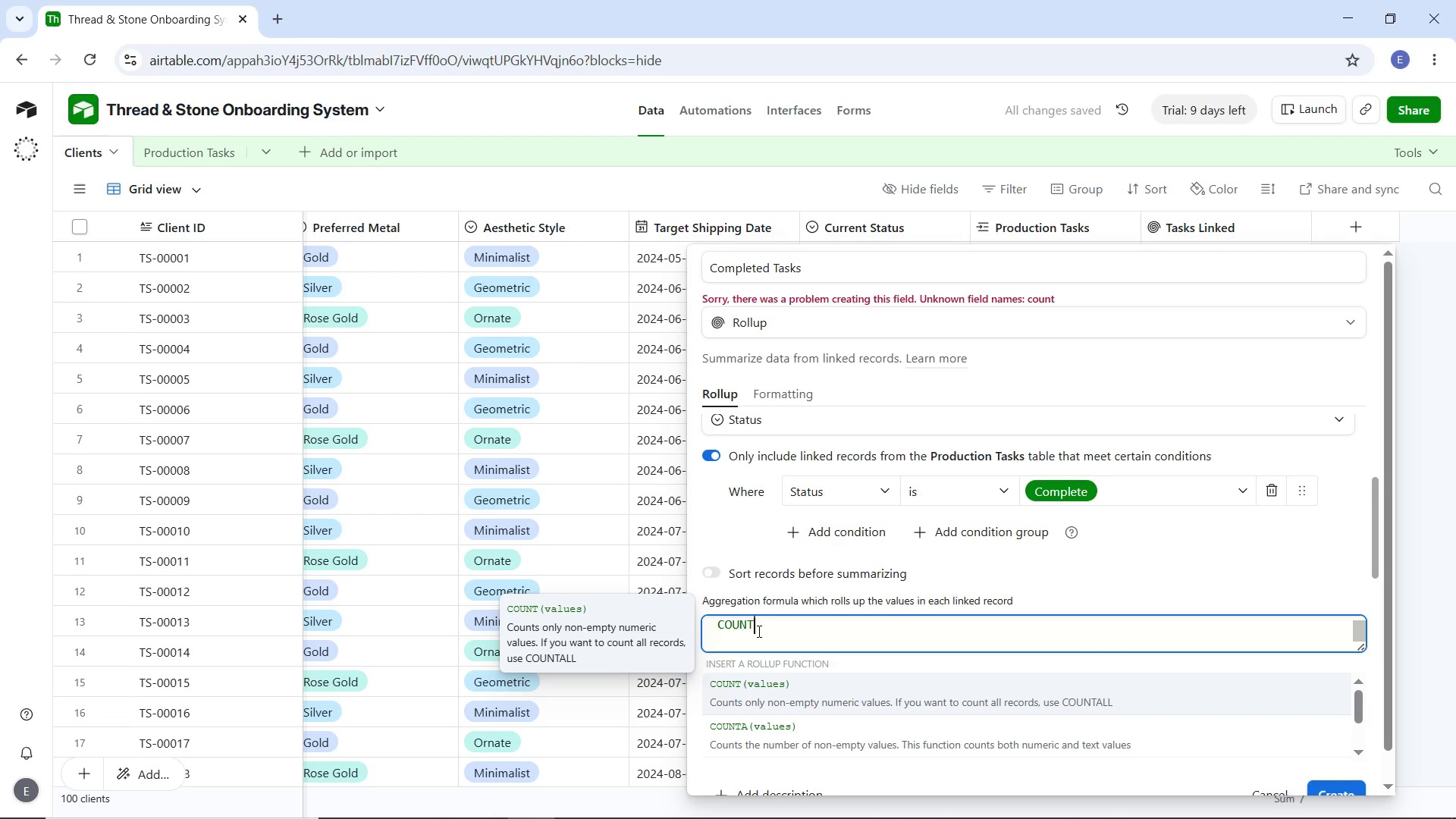 
left_click_drag(start_coordinate=[758, 631], to_coordinate=[682, 631])
 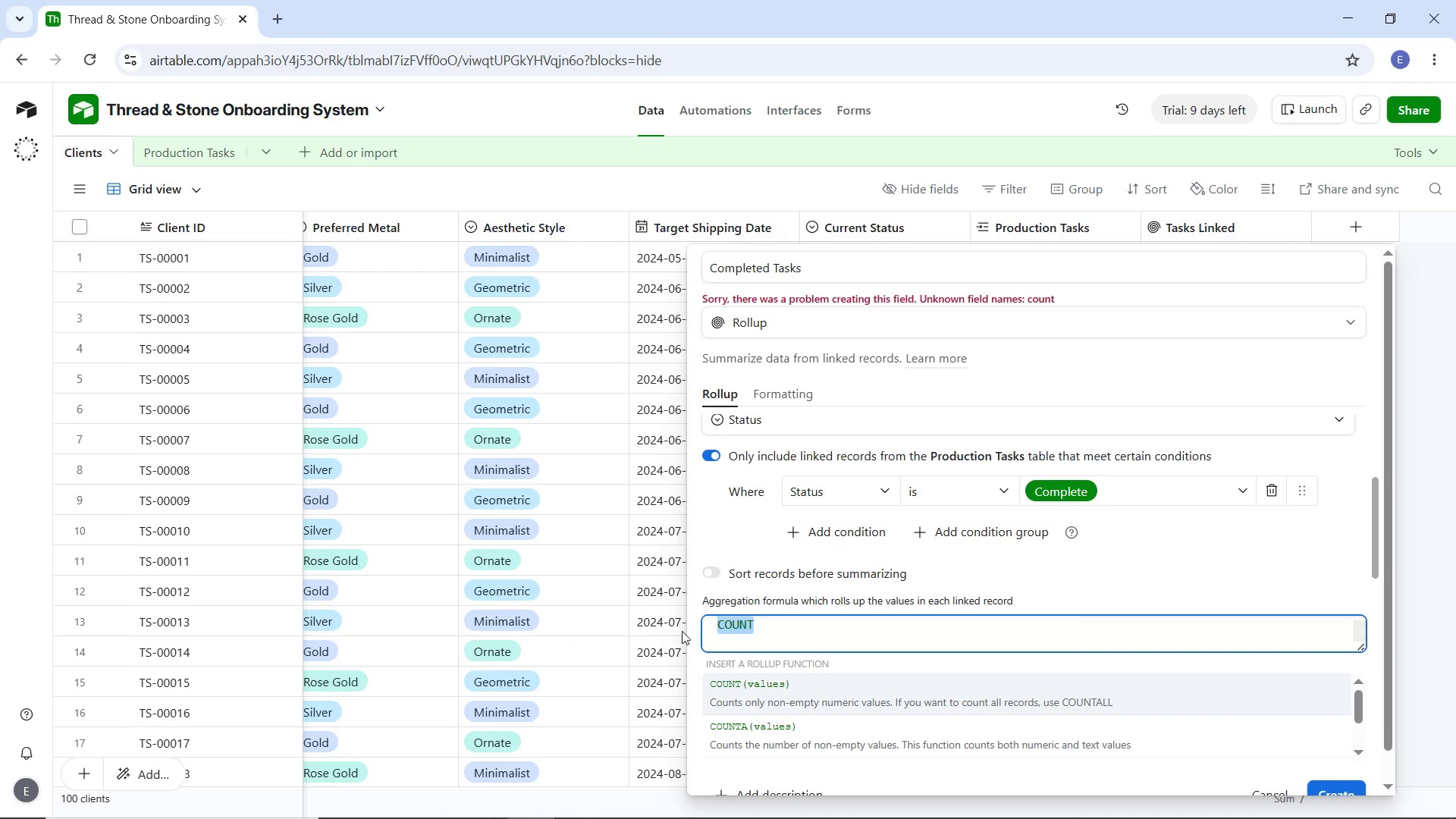 
key(Backspace)
 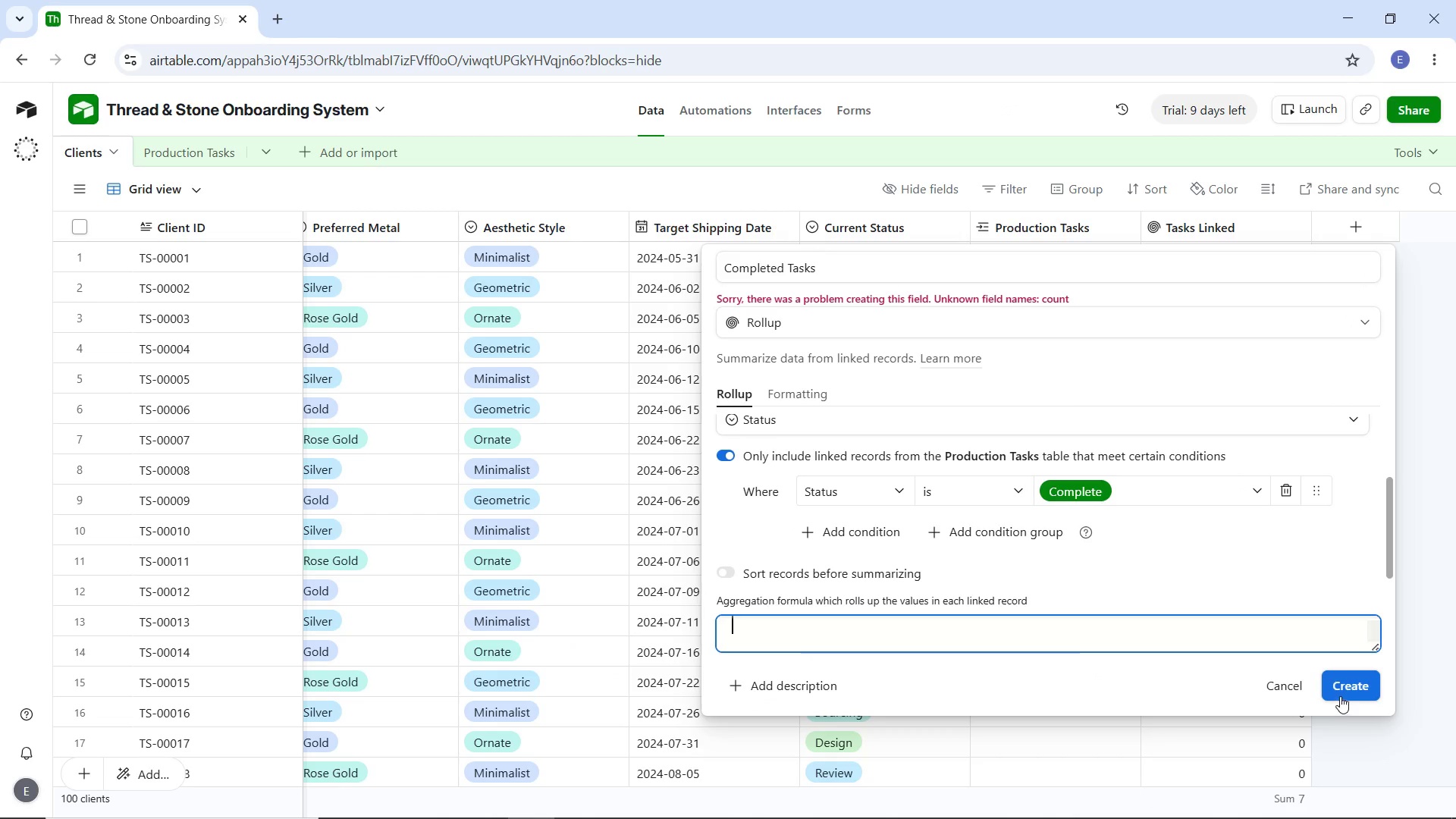 
left_click([1338, 694])
 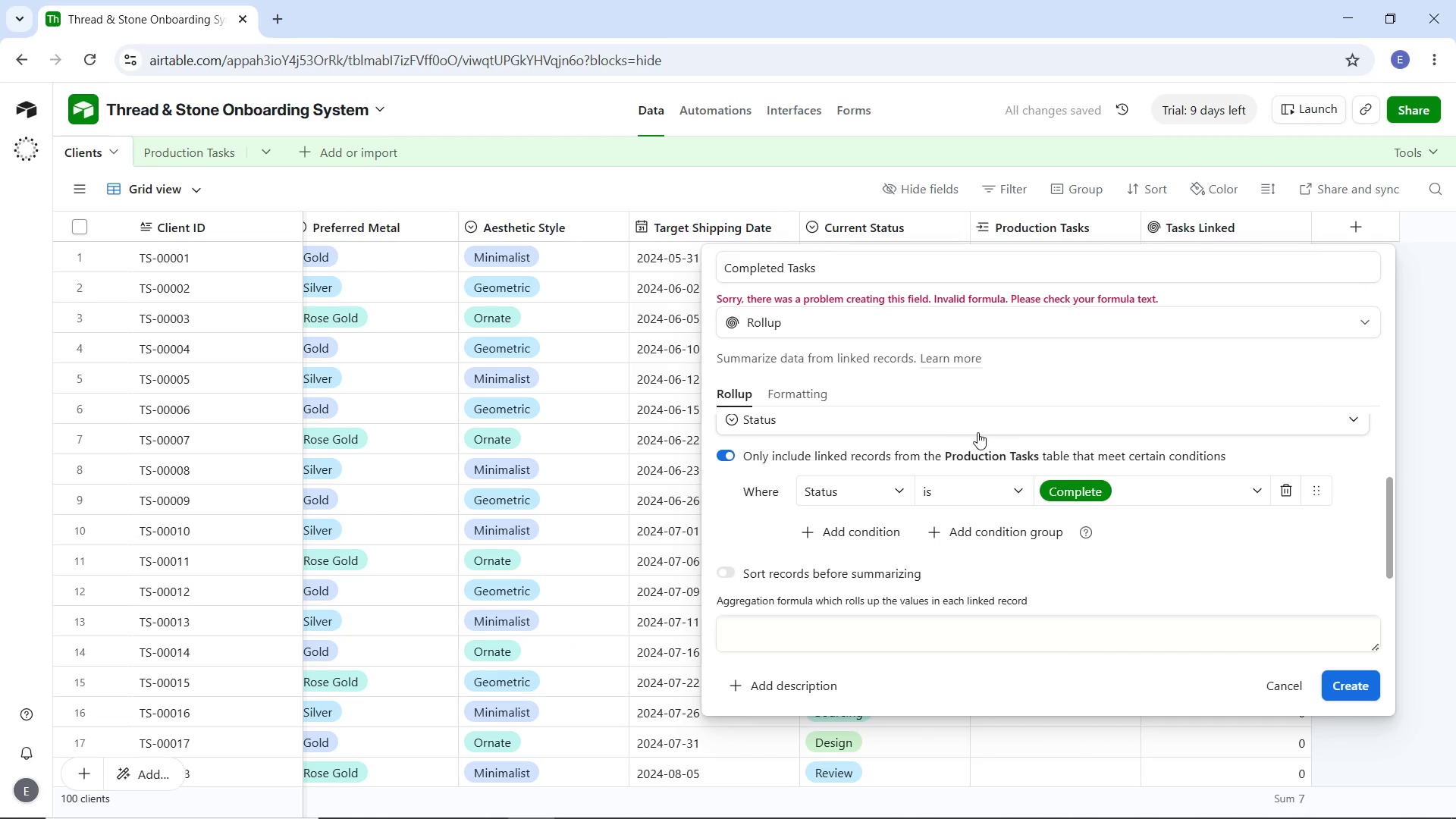 
left_click([773, 398])
 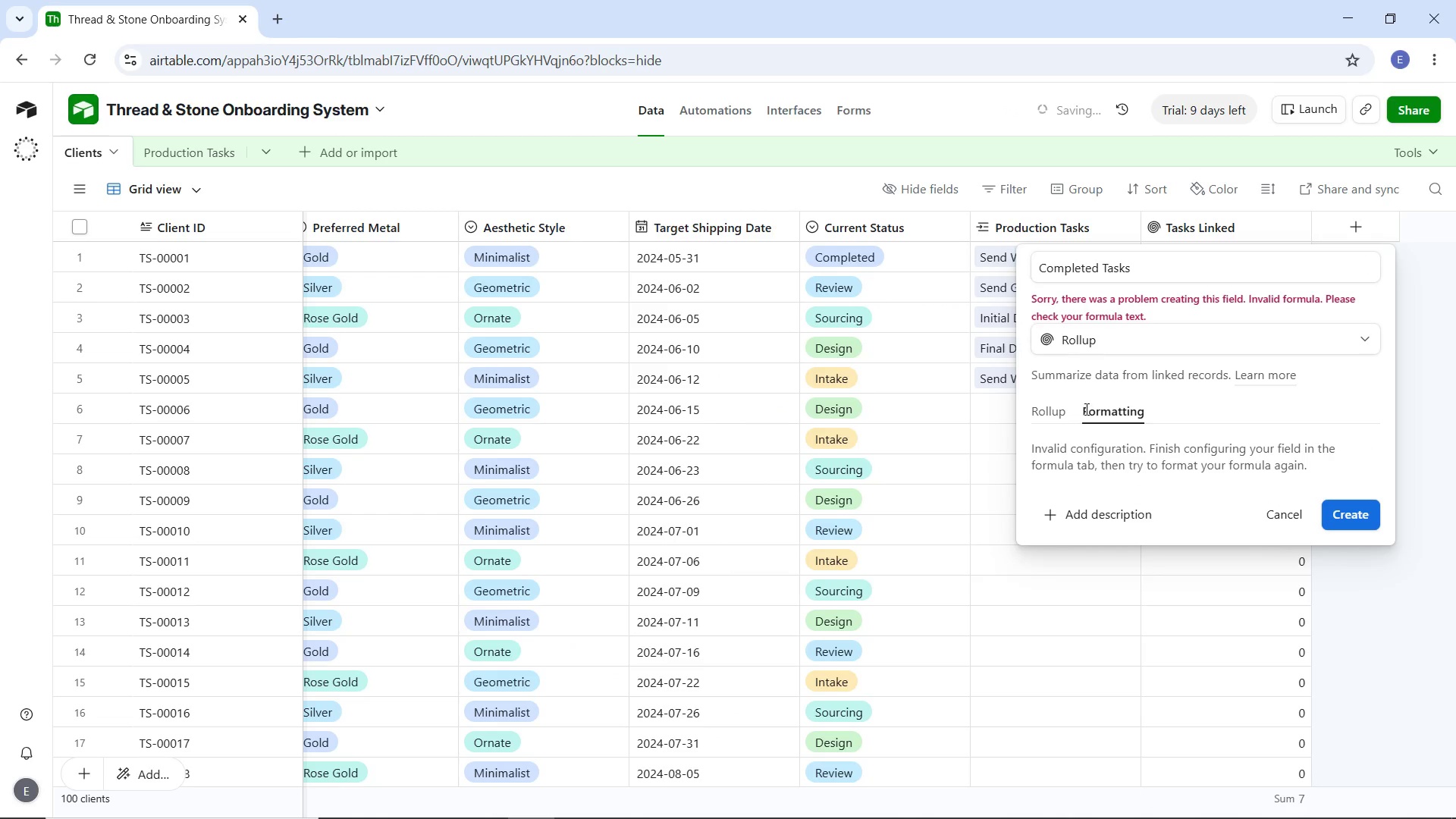 
left_click([1062, 409])
 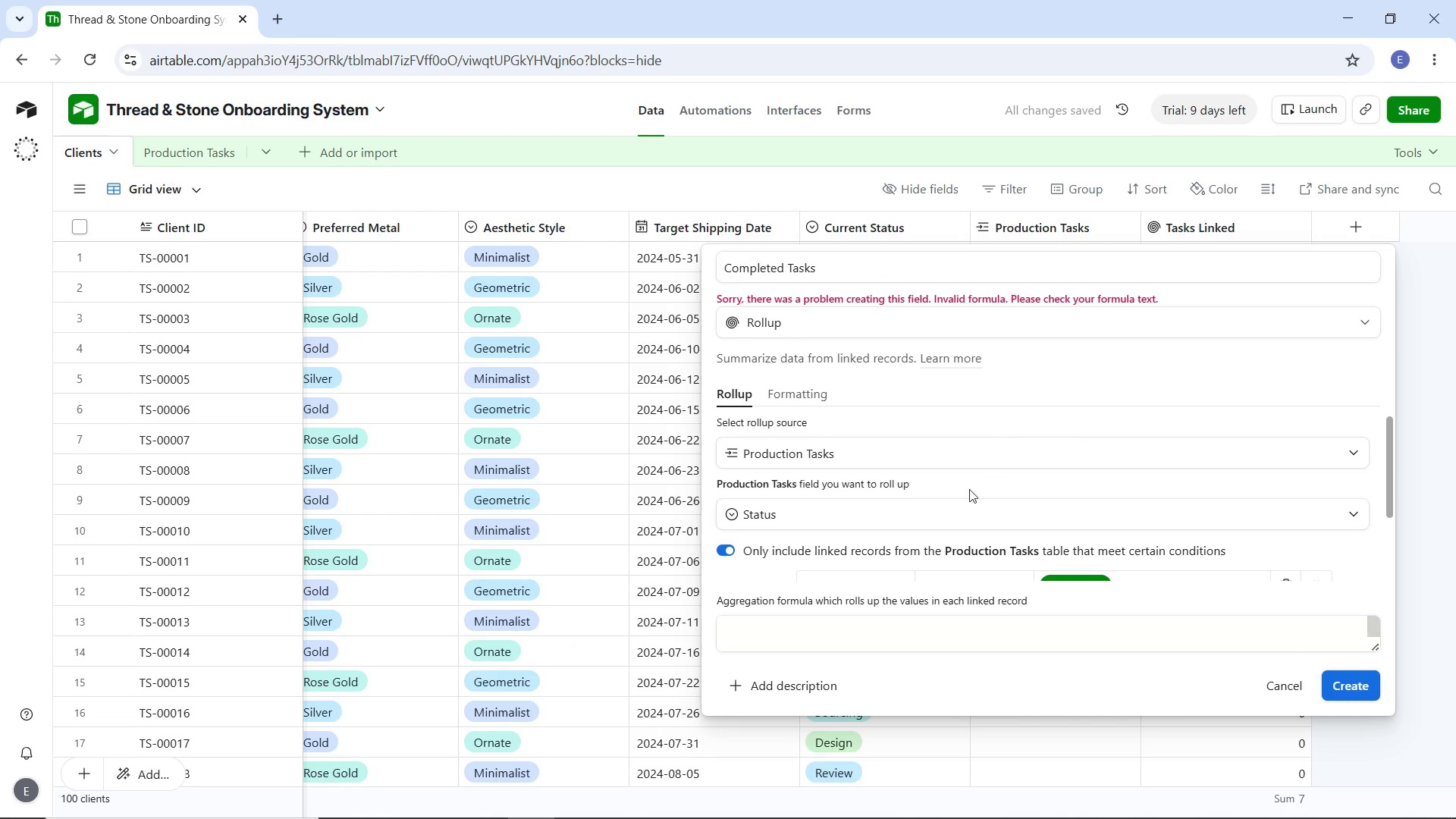 
scroll: coordinate [893, 522], scroll_direction: down, amount: 2.0
 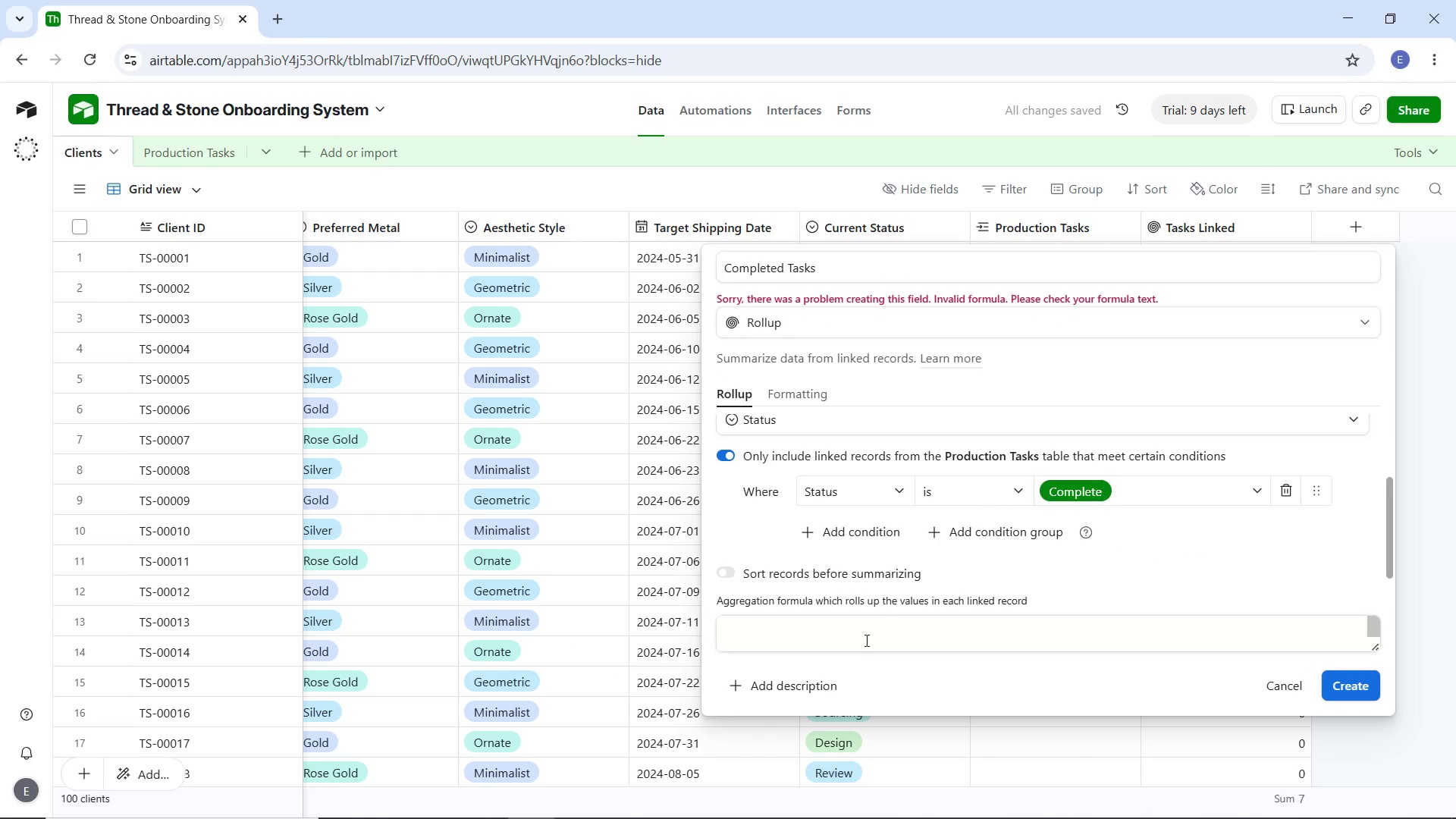 
left_click([864, 640])
 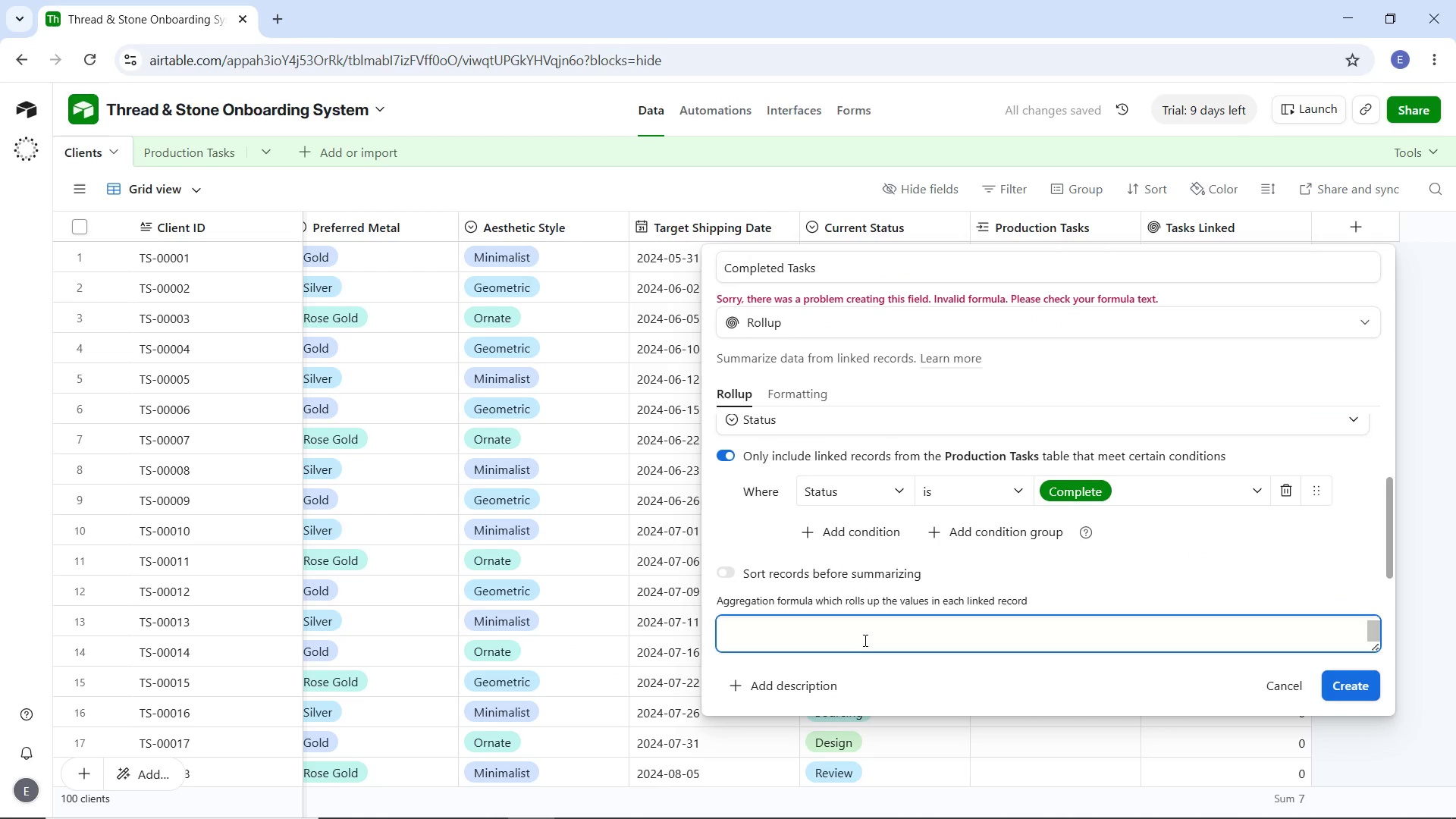 
type(COUNT)
key(Backspace)
key(Backspace)
key(Backspace)
key(Backspace)
key(Backspace)
key(Backspace)
key(Backspace)
type(IF)
 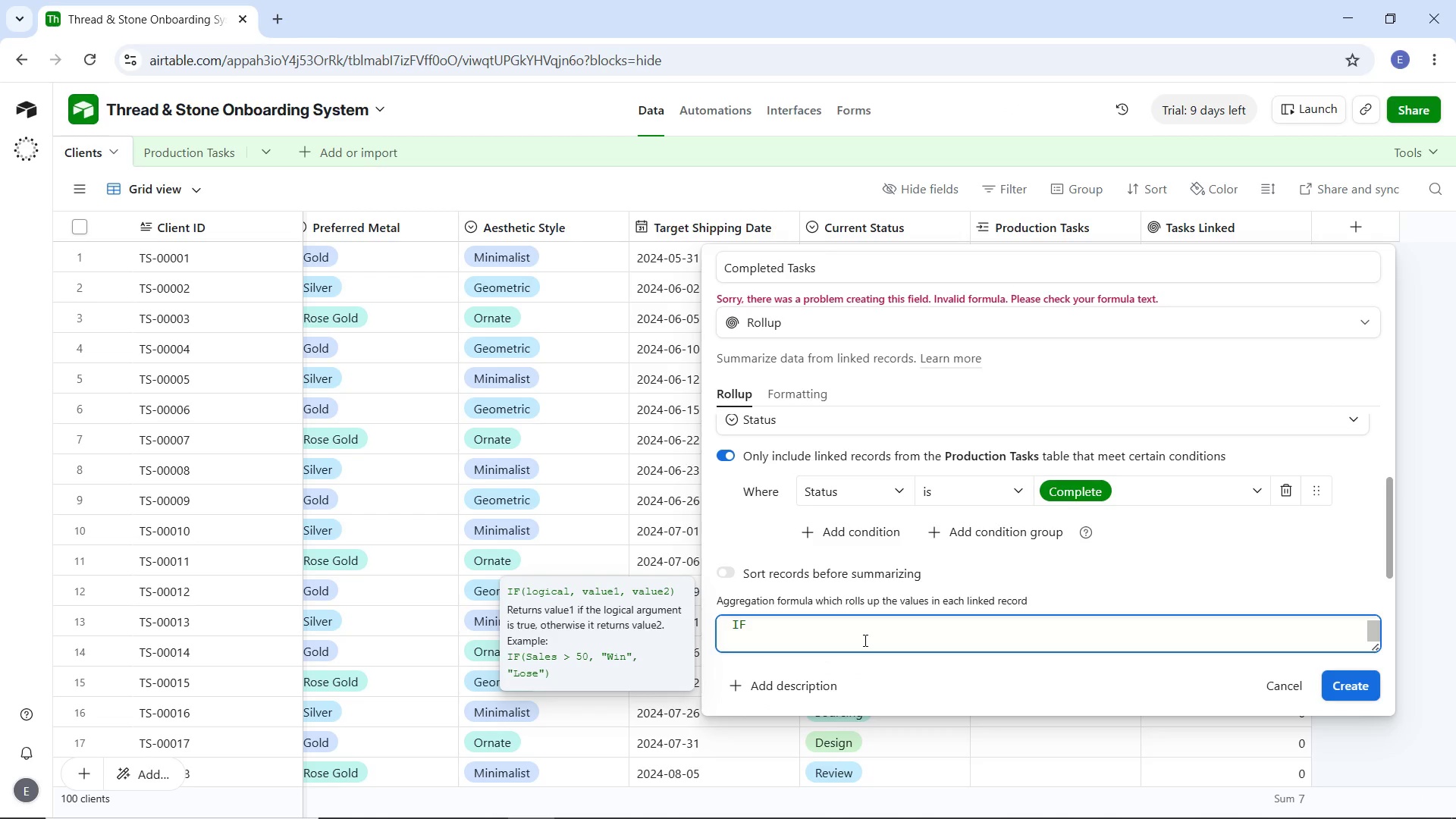 
key(Backspace)
key(Backspace)
key(Backspace)
key(Backspace)
type(COUNT)
 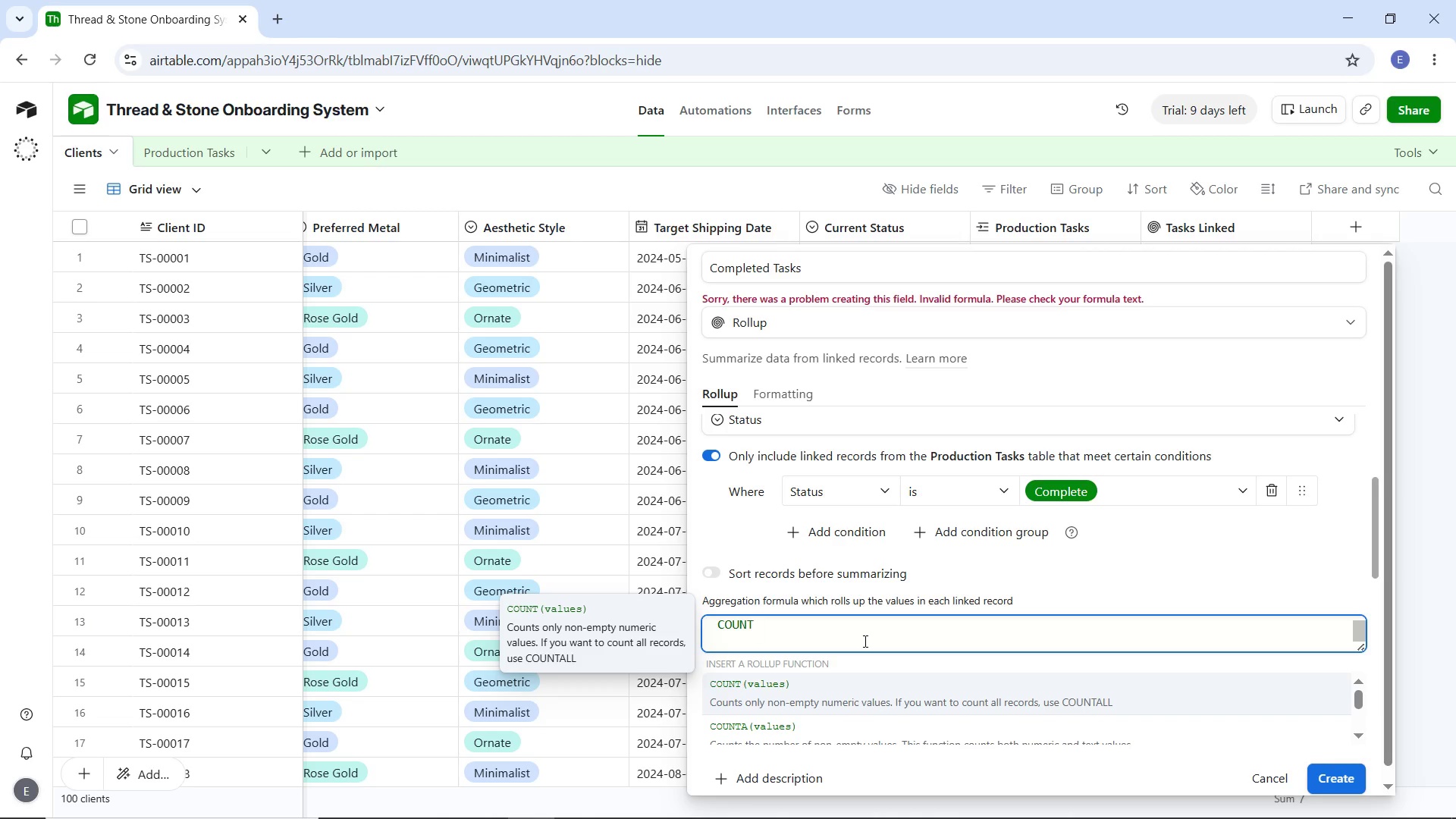 
scroll: coordinate [1012, 692], scroll_direction: down, amount: 2.0
 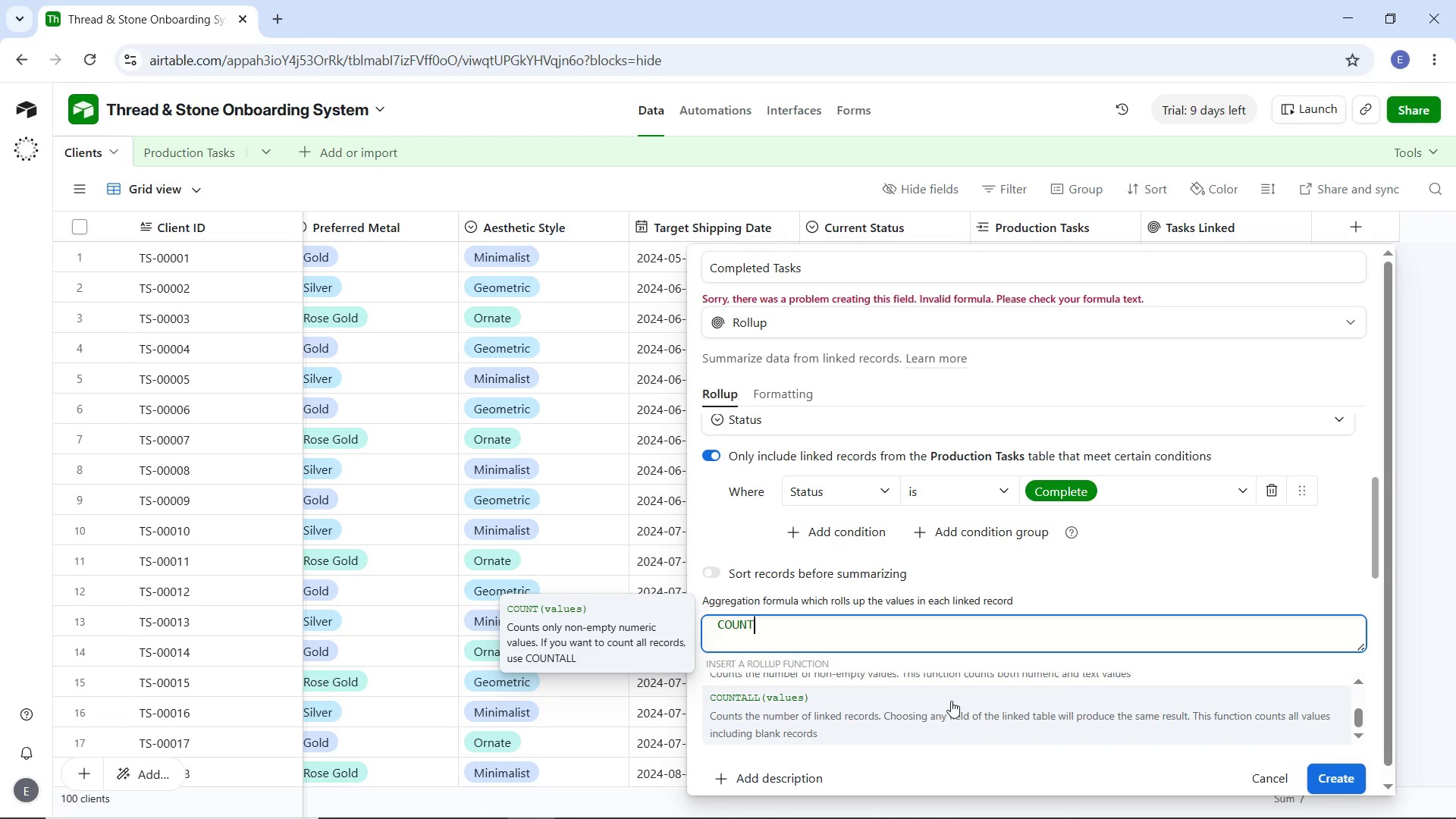 
scroll: coordinate [864, 715], scroll_direction: up, amount: 5.0
 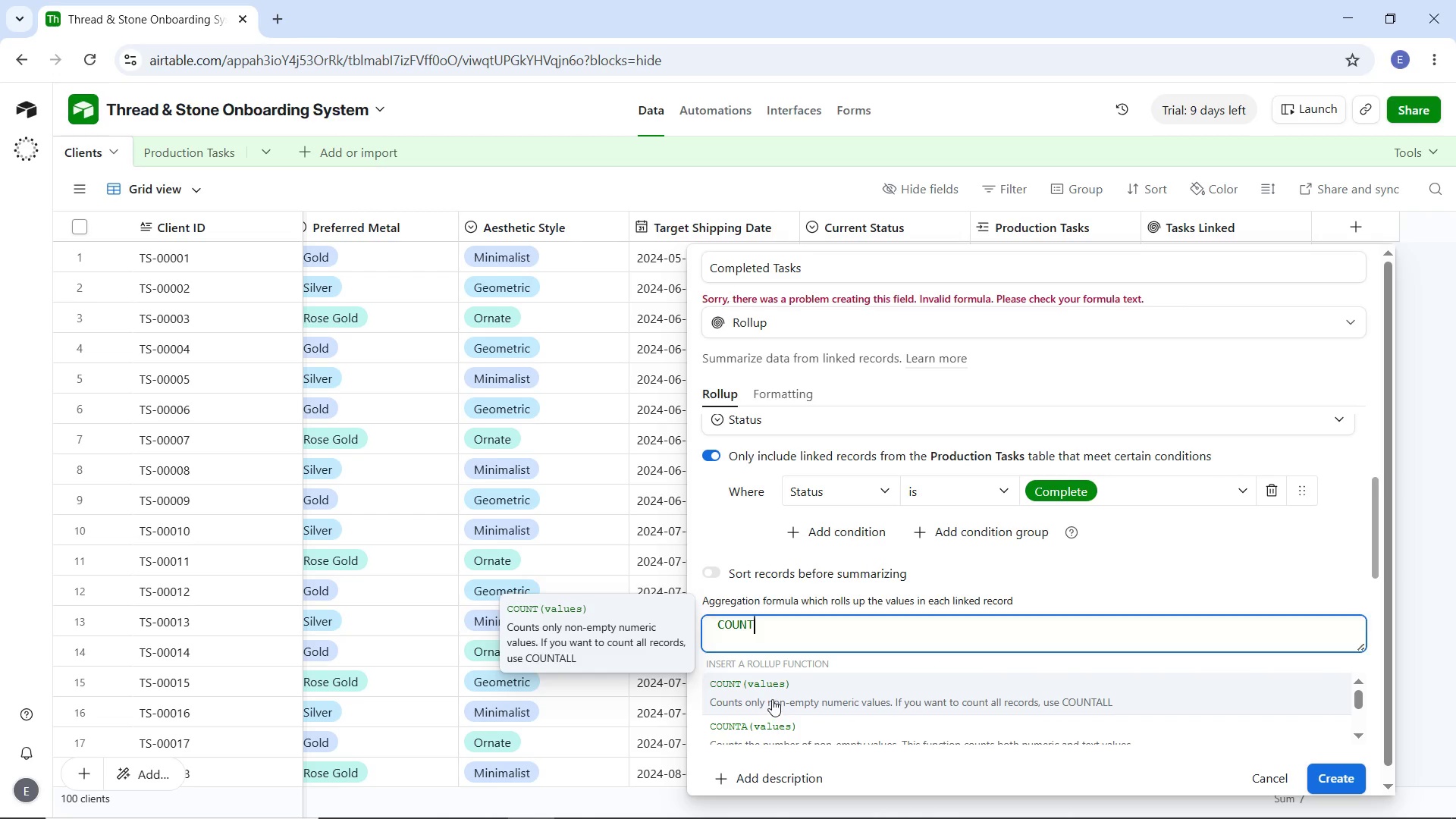 
left_click([770, 698])
 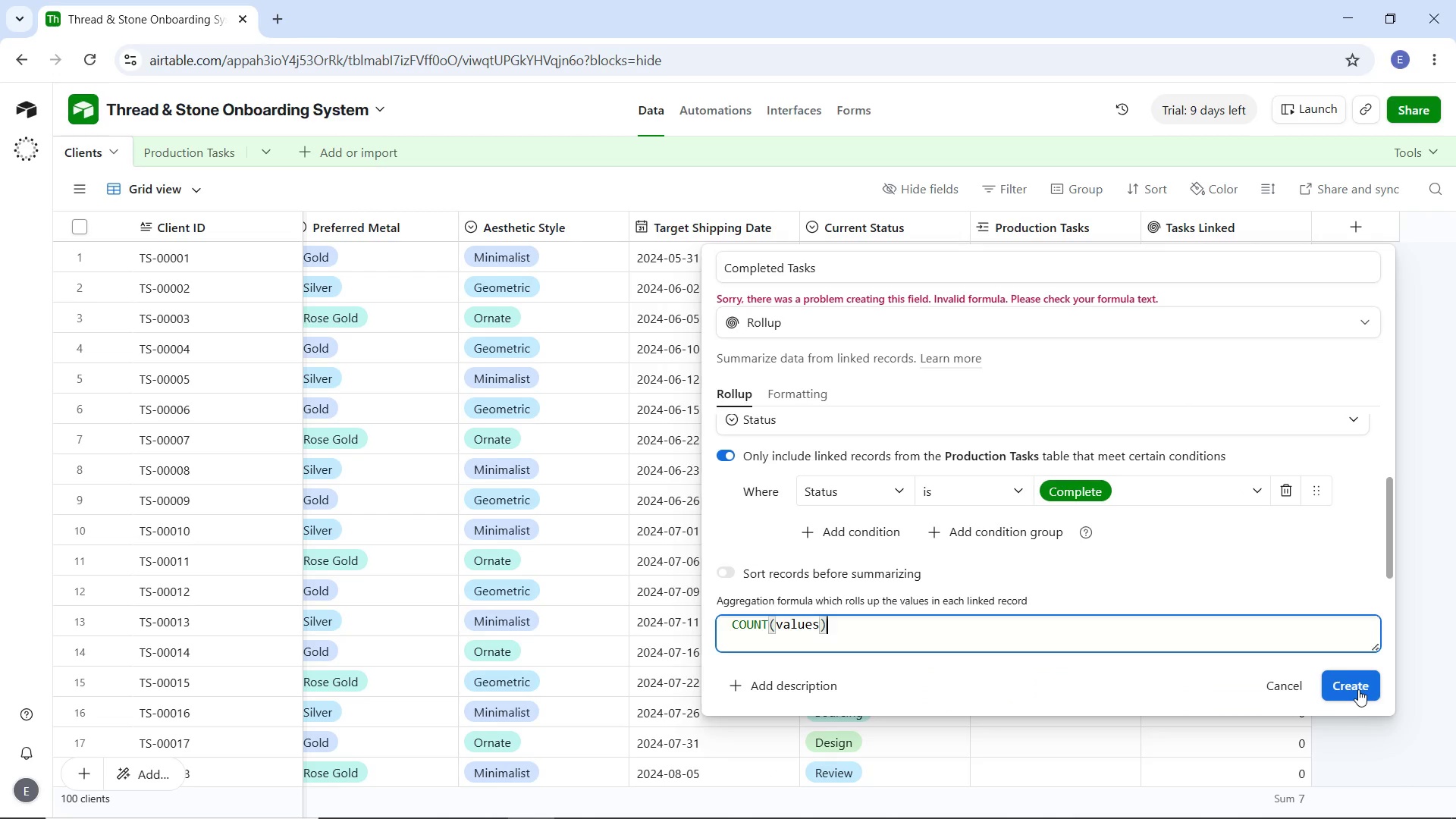 
left_click([1358, 689])
 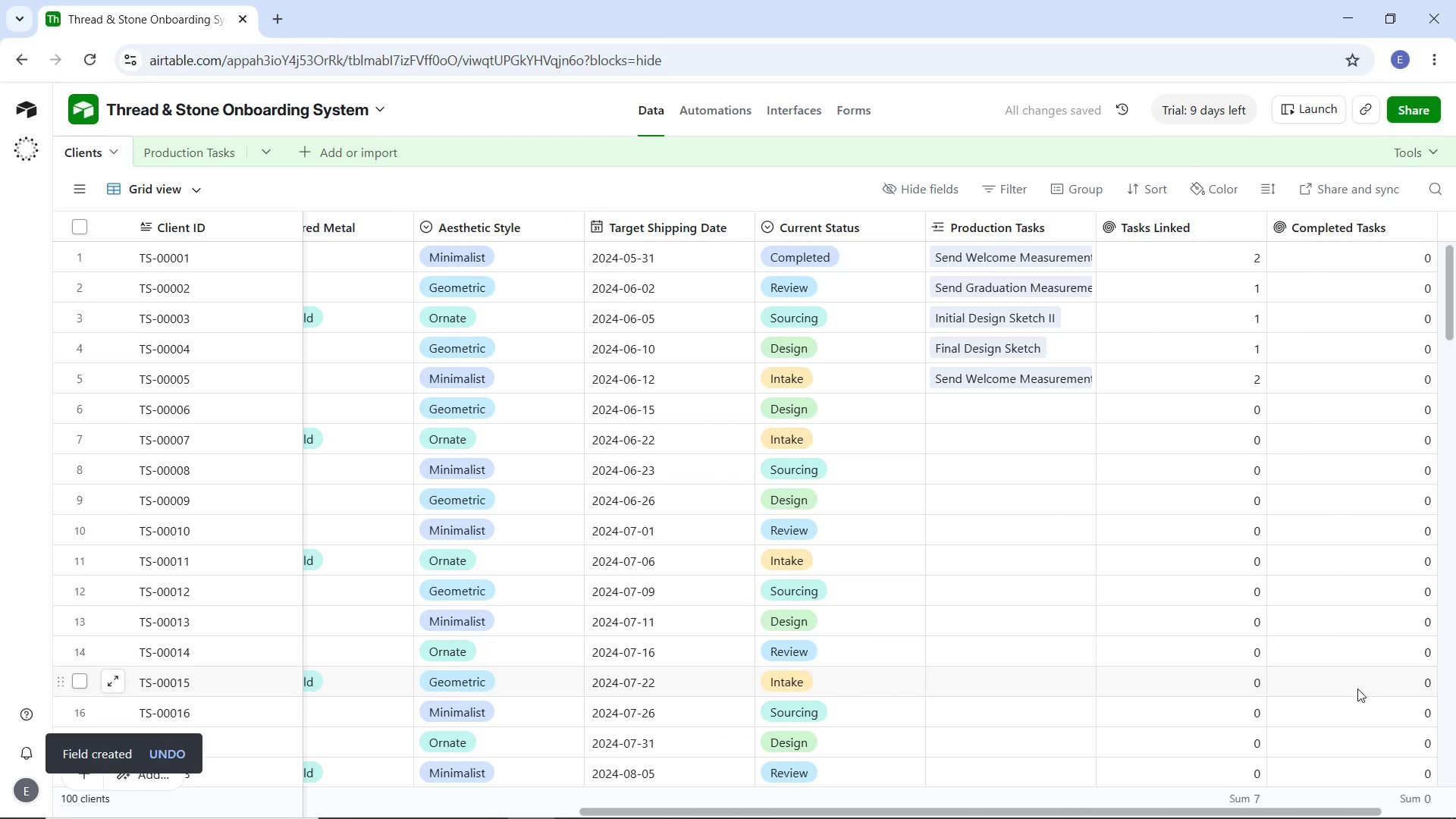 
scroll: coordinate [1388, 475], scroll_direction: up, amount: 14.0
 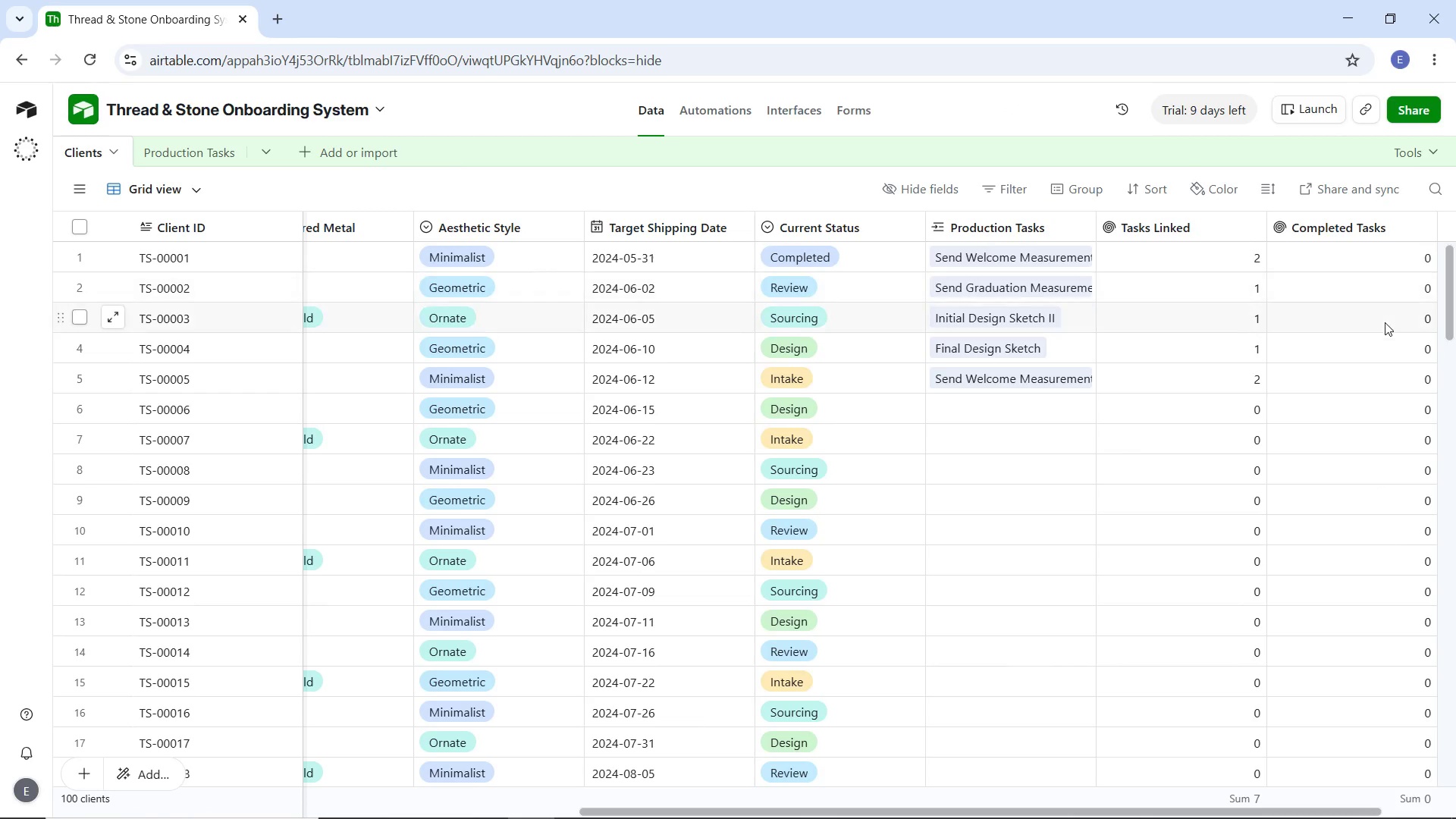 
wait(6.86)
 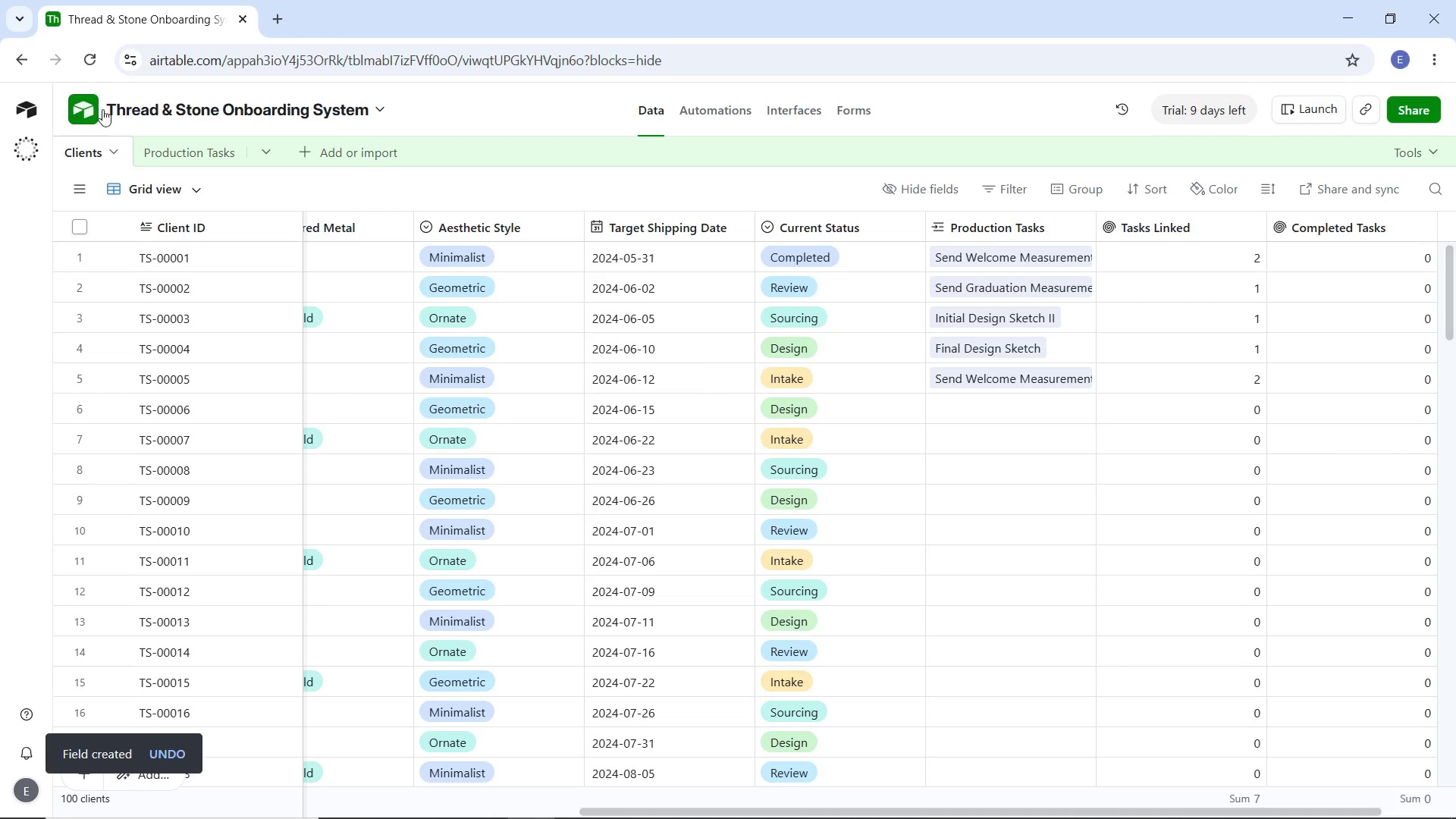 
left_click([202, 155])
 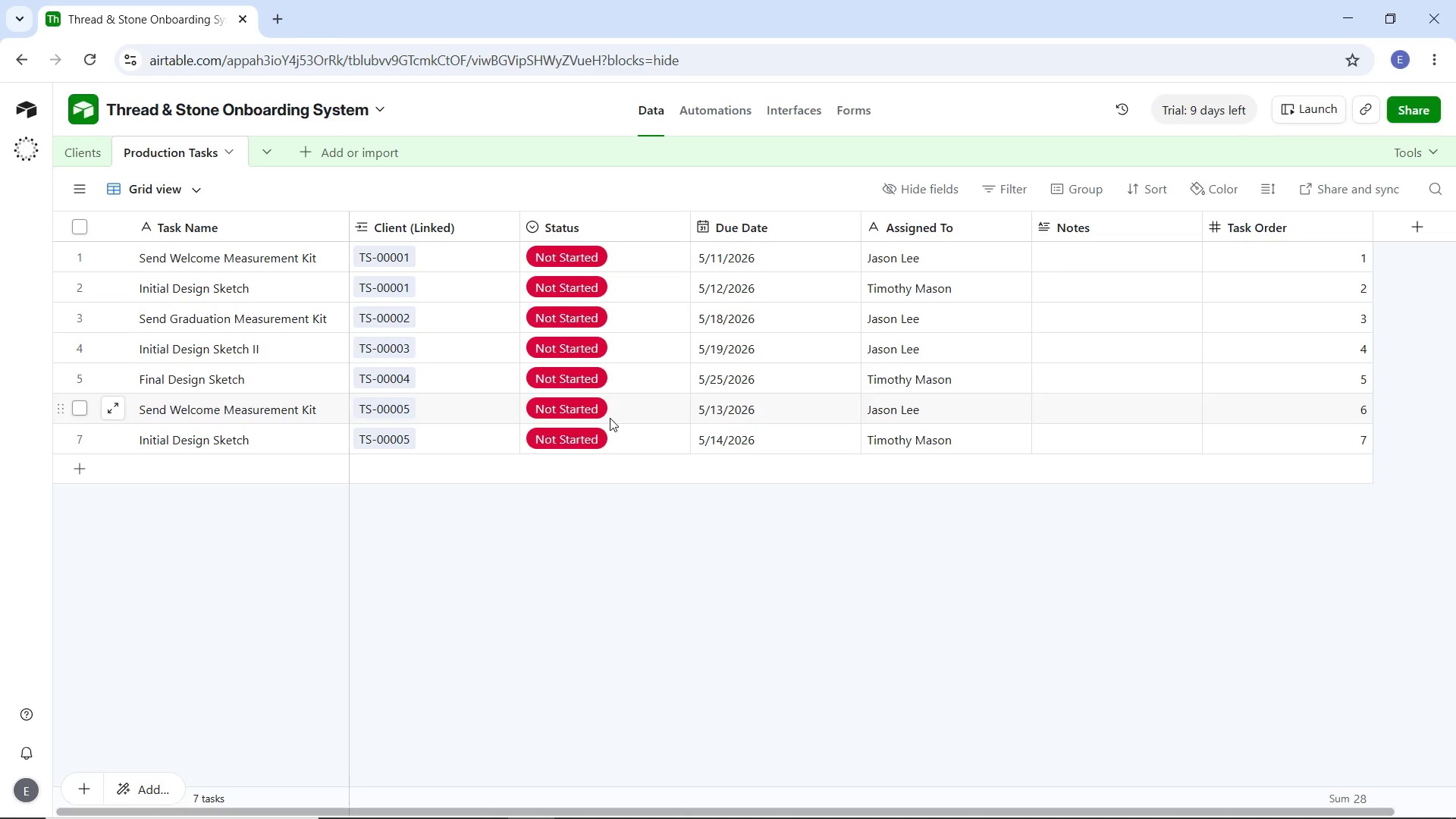 
left_click([619, 410])
 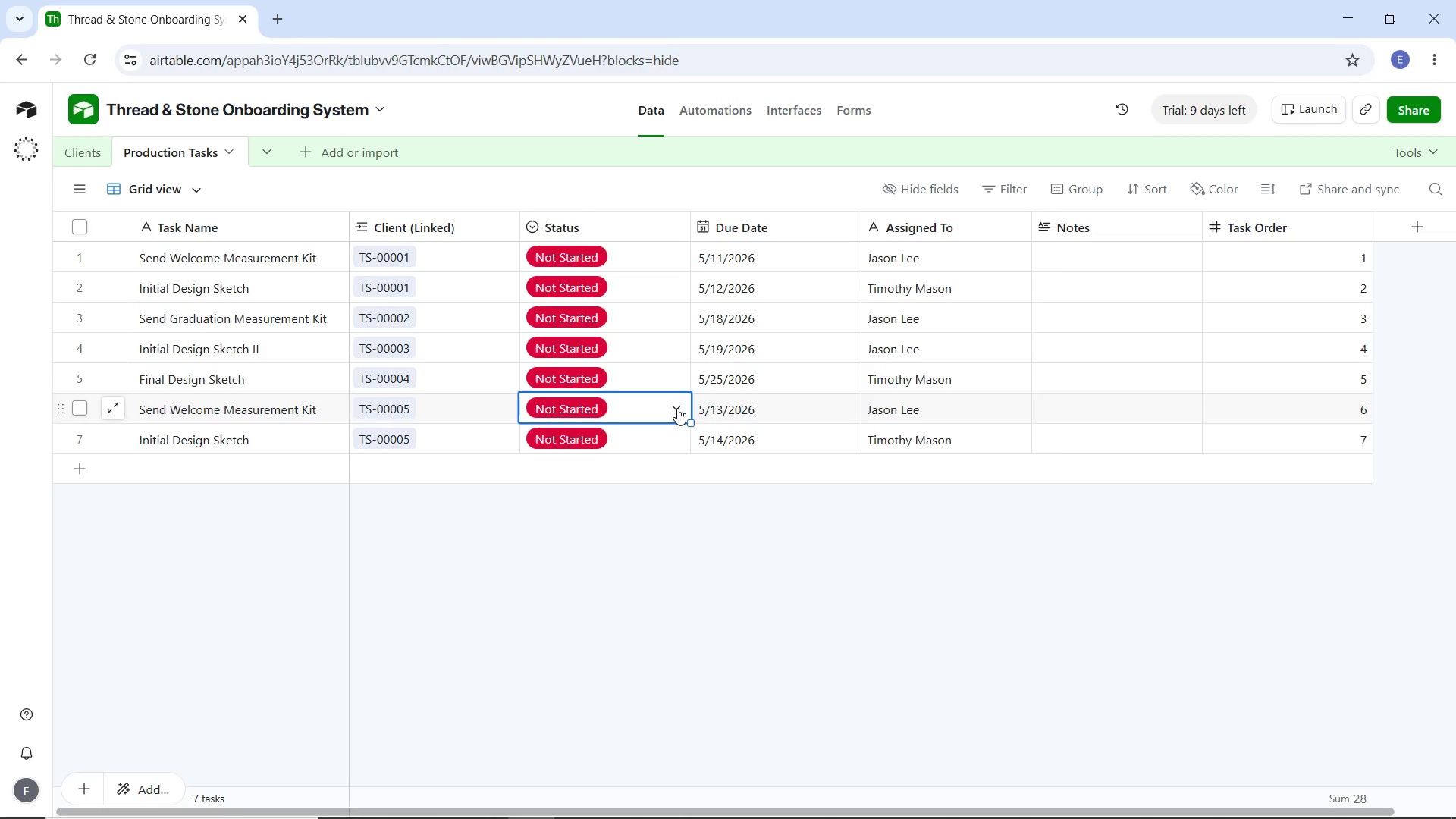 
left_click([677, 408])
 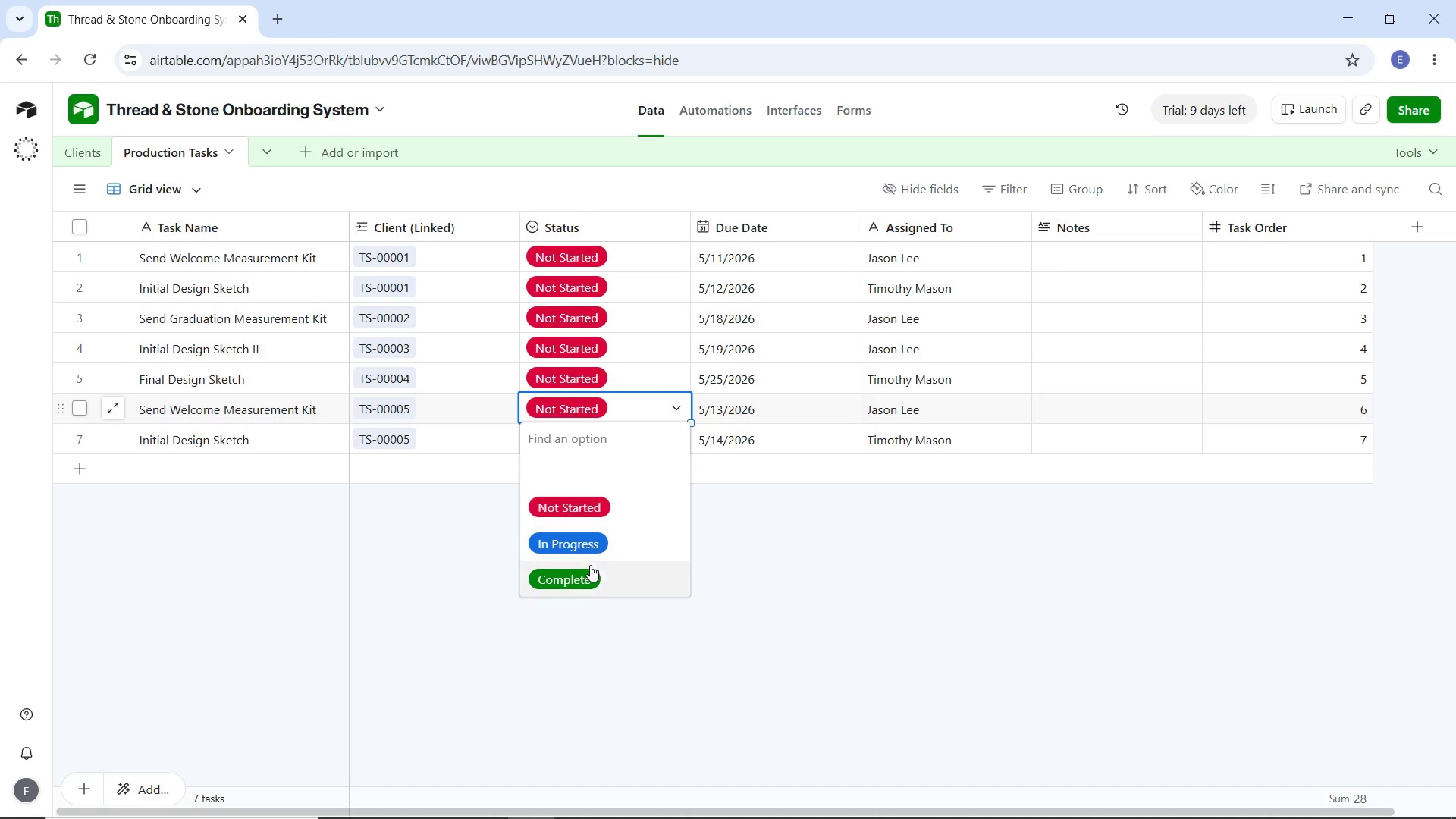 
left_click([587, 568])
 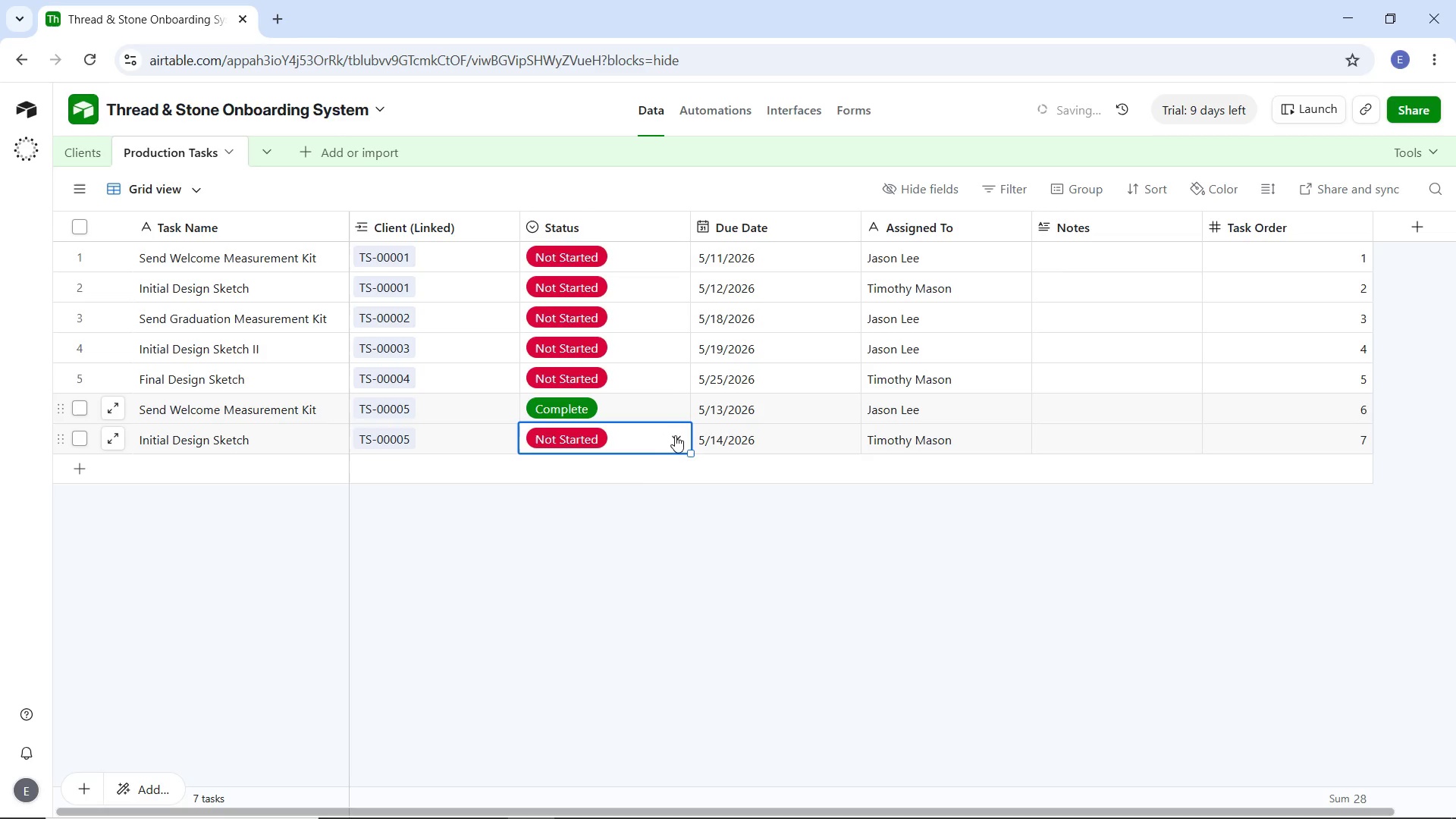 
double_click([681, 438])
 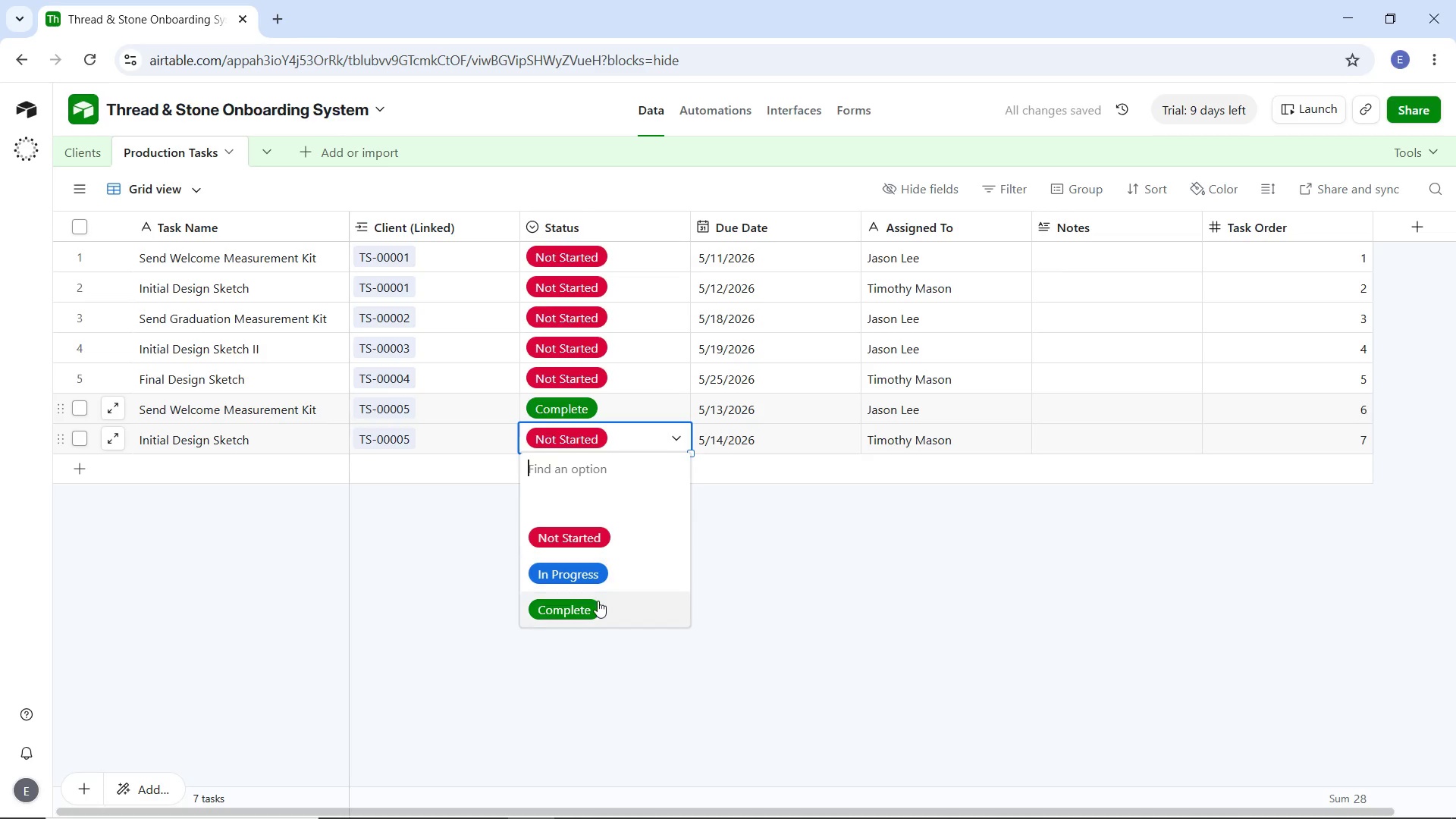 
left_click([597, 601])
 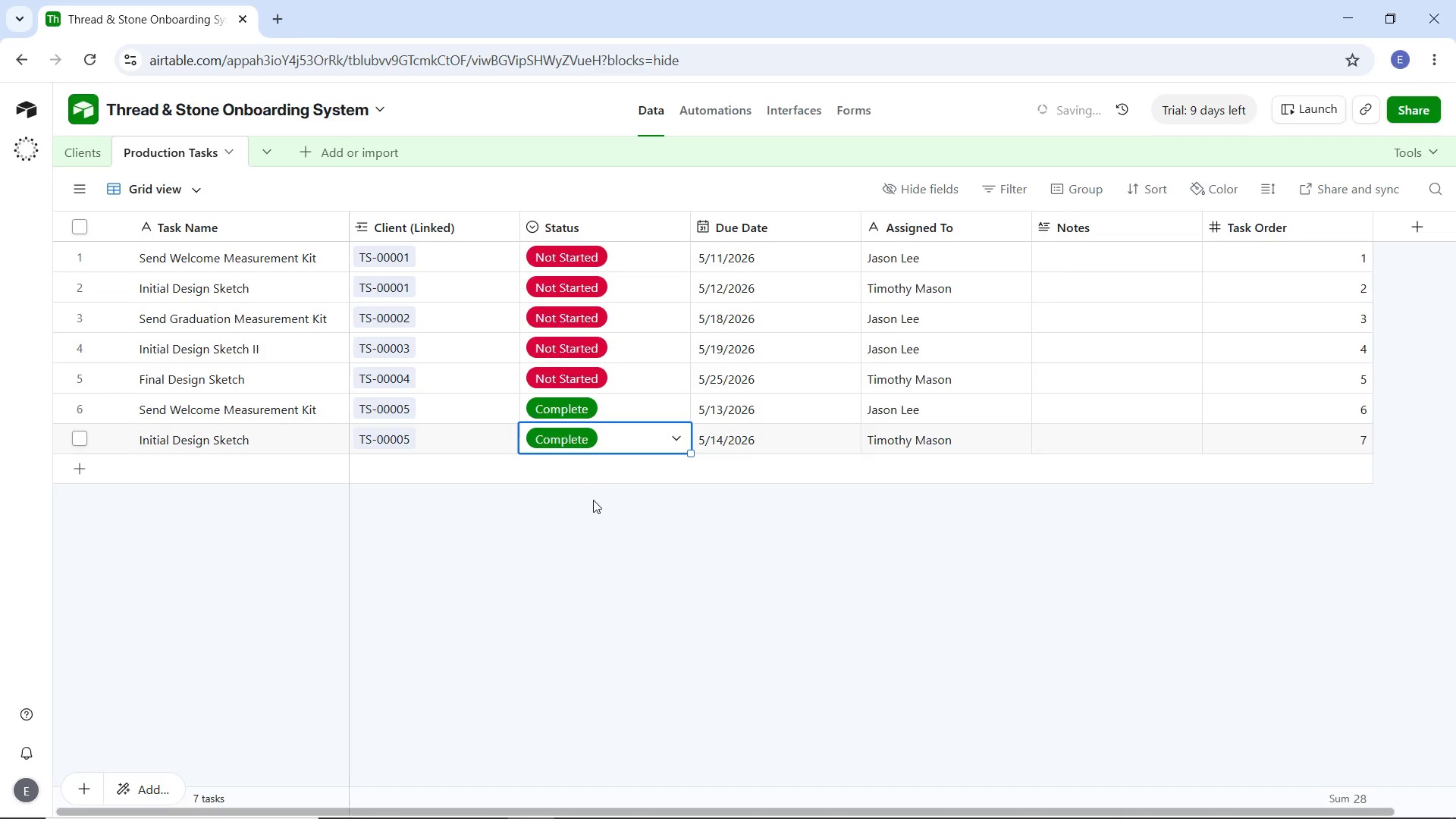 
left_click([596, 537])
 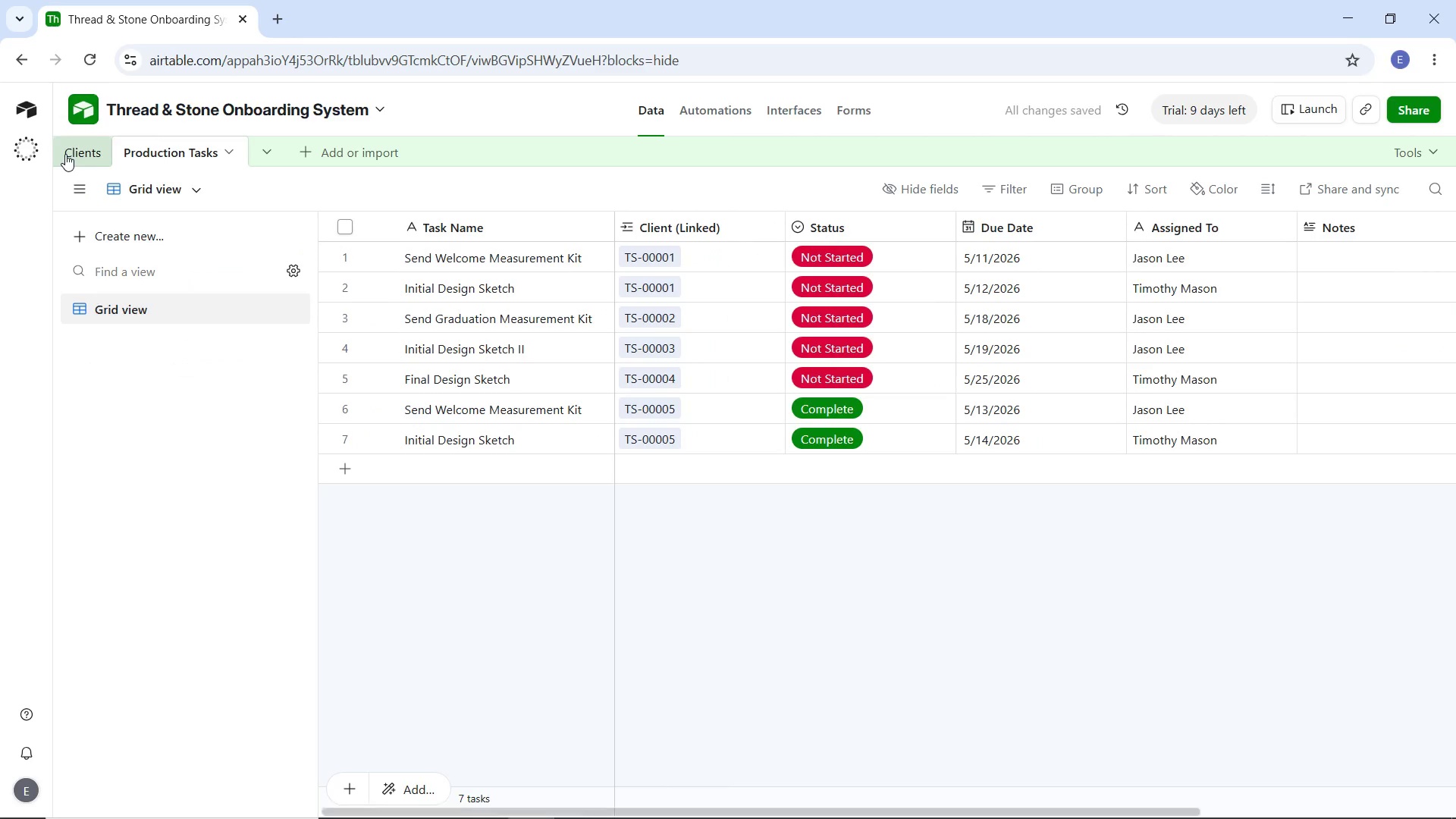 
left_click([67, 153])
 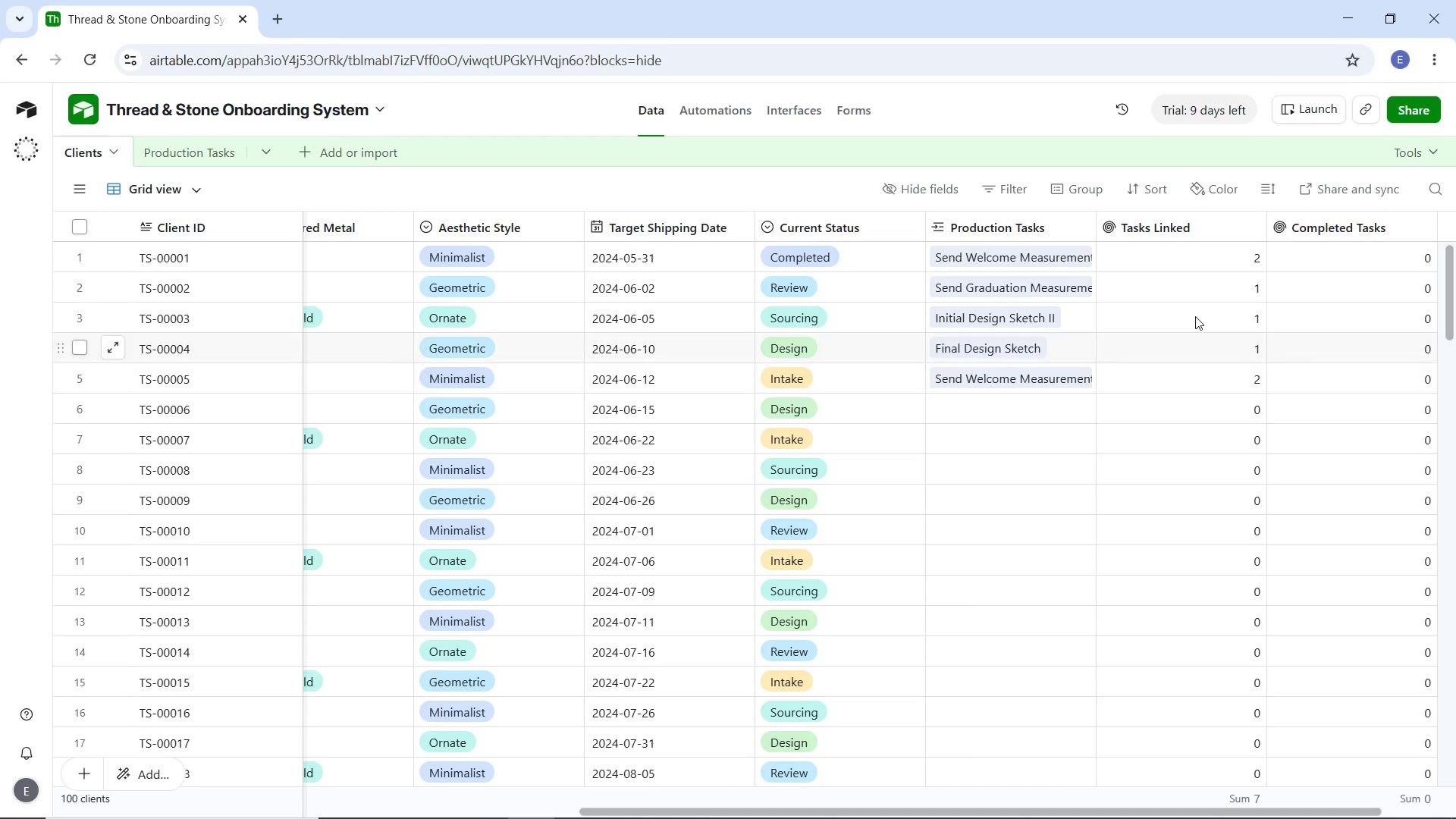 
wait(10.27)
 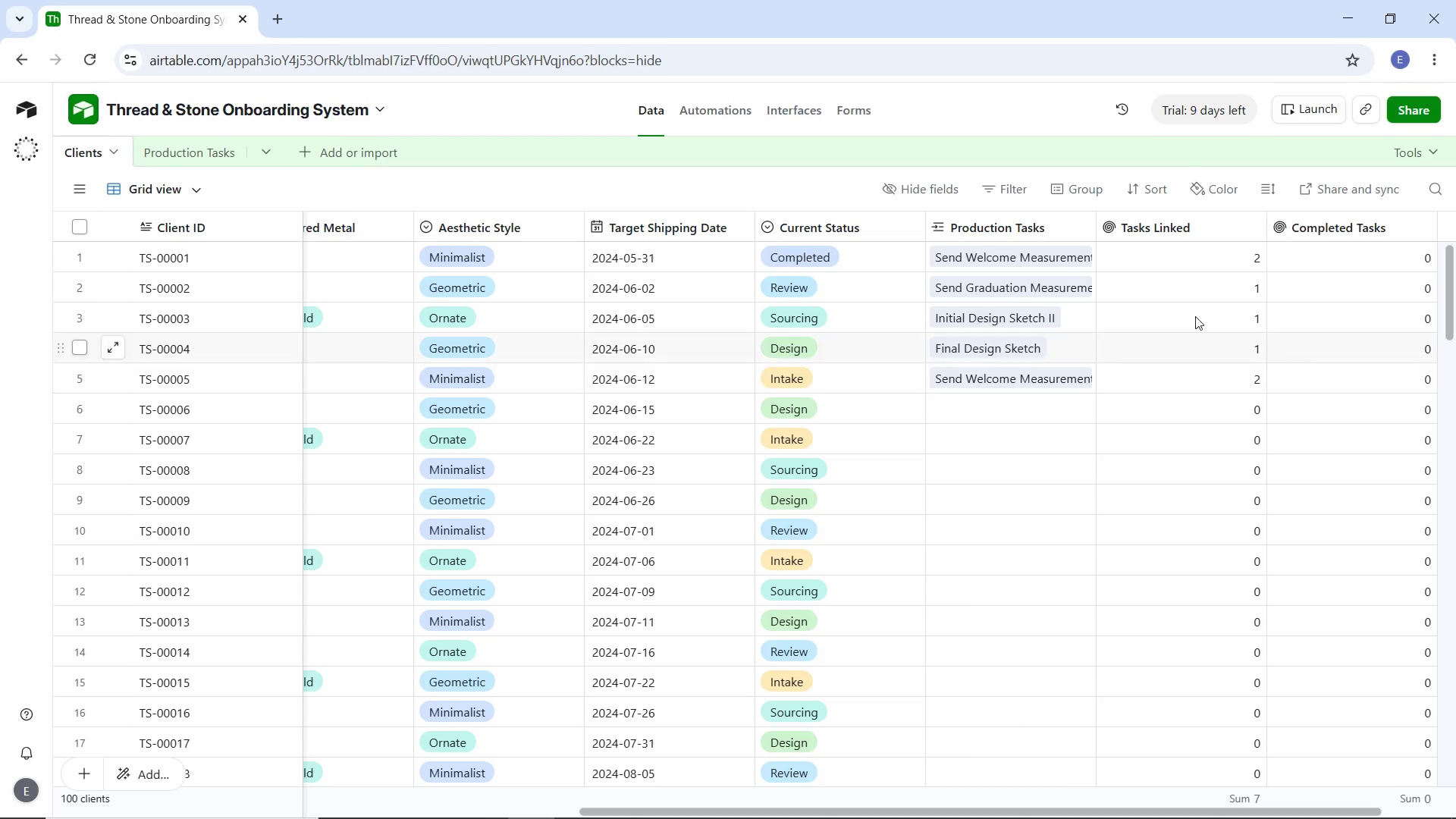 
left_click([178, 134])
 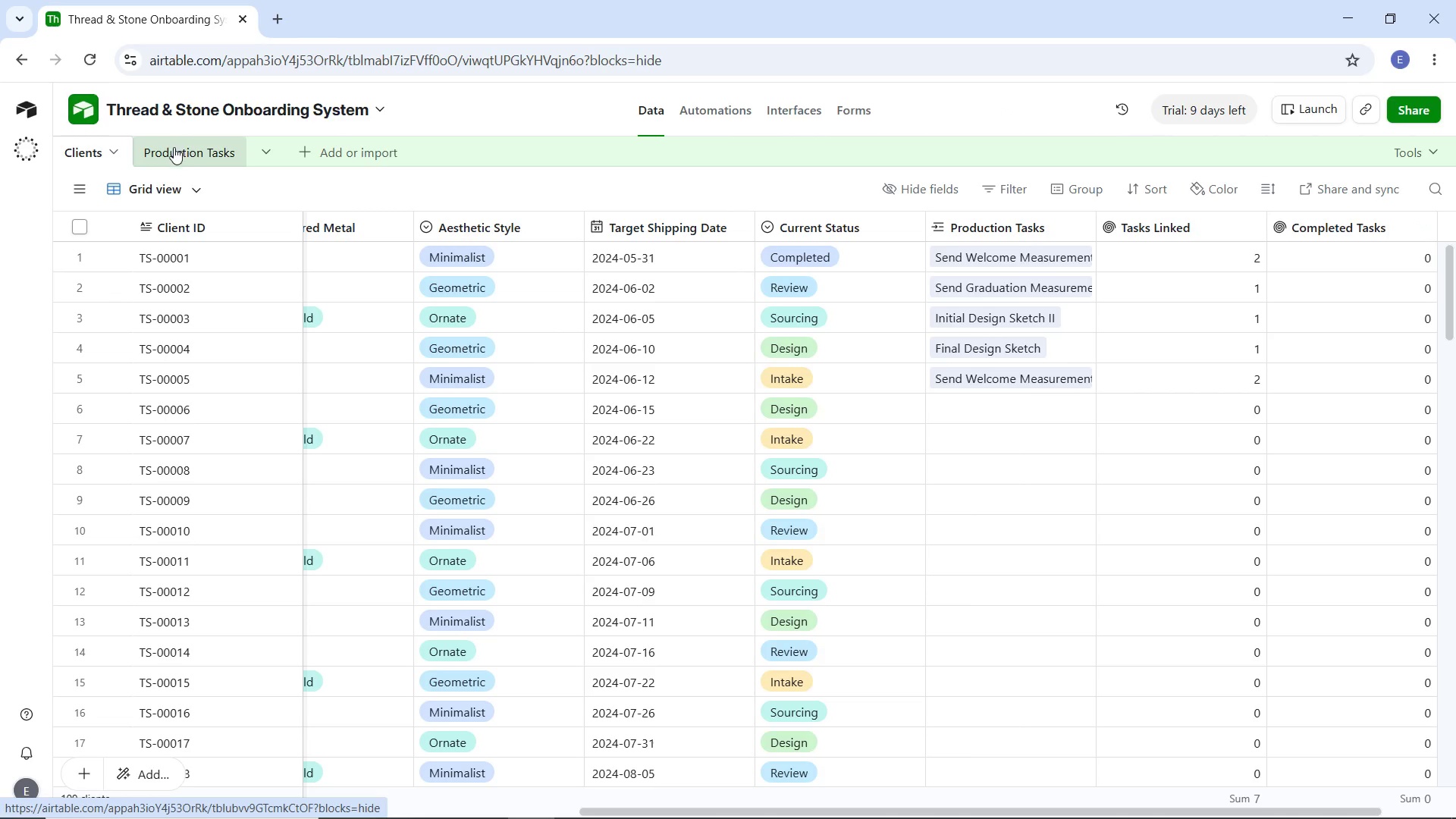 
left_click([171, 152])
 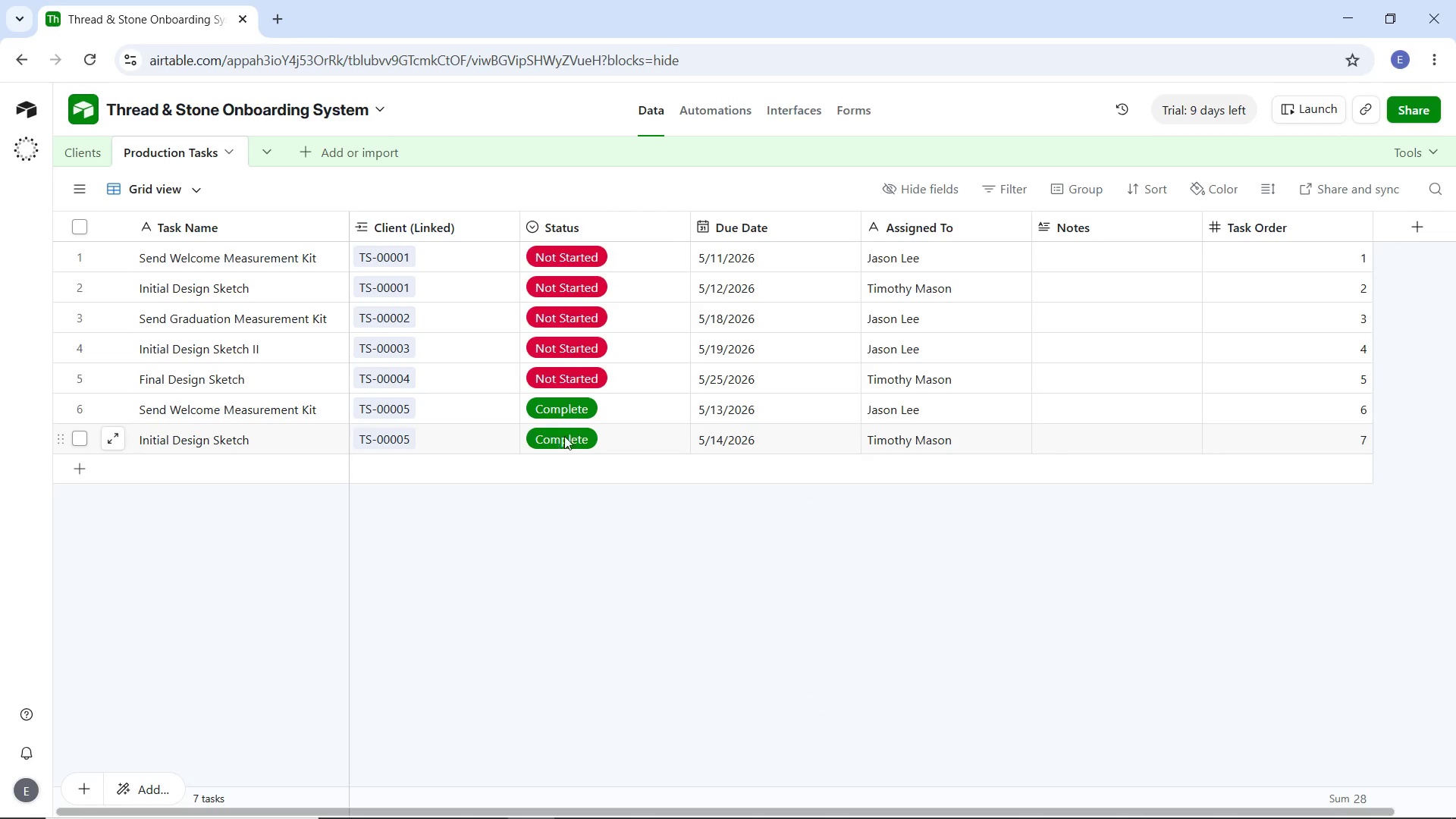 
left_click([598, 412])
 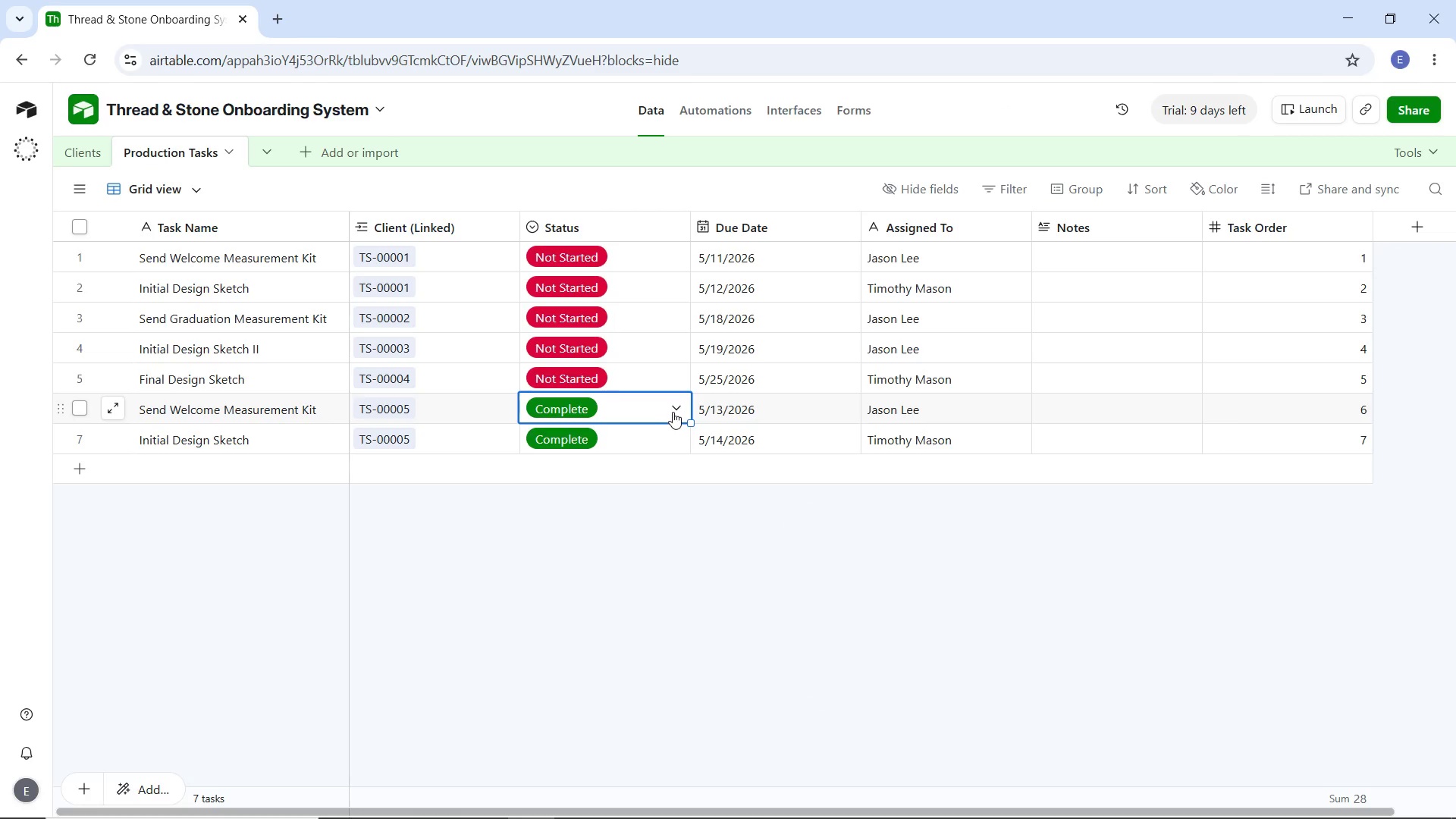 
left_click([673, 412])
 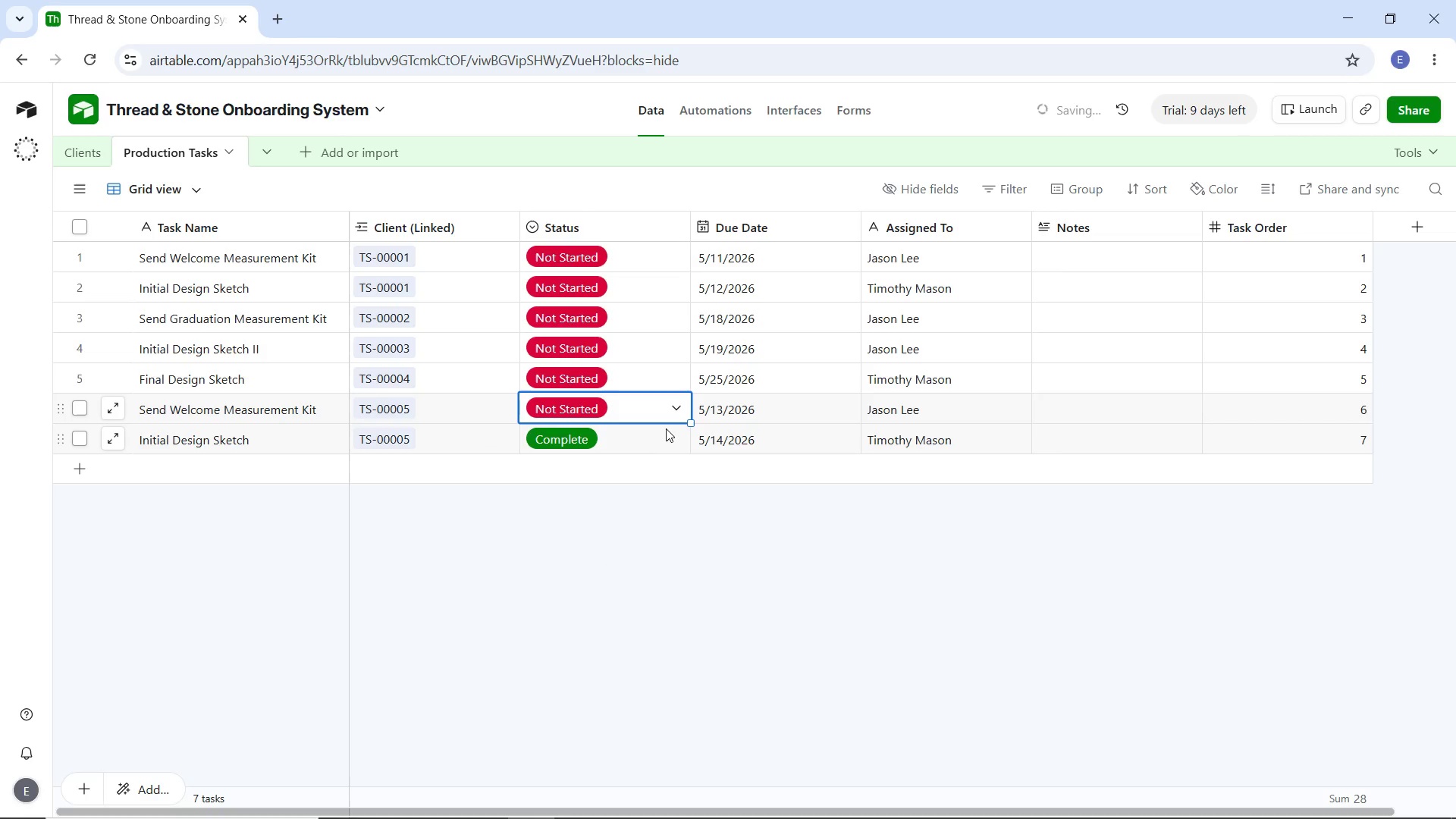 
double_click([667, 428])
 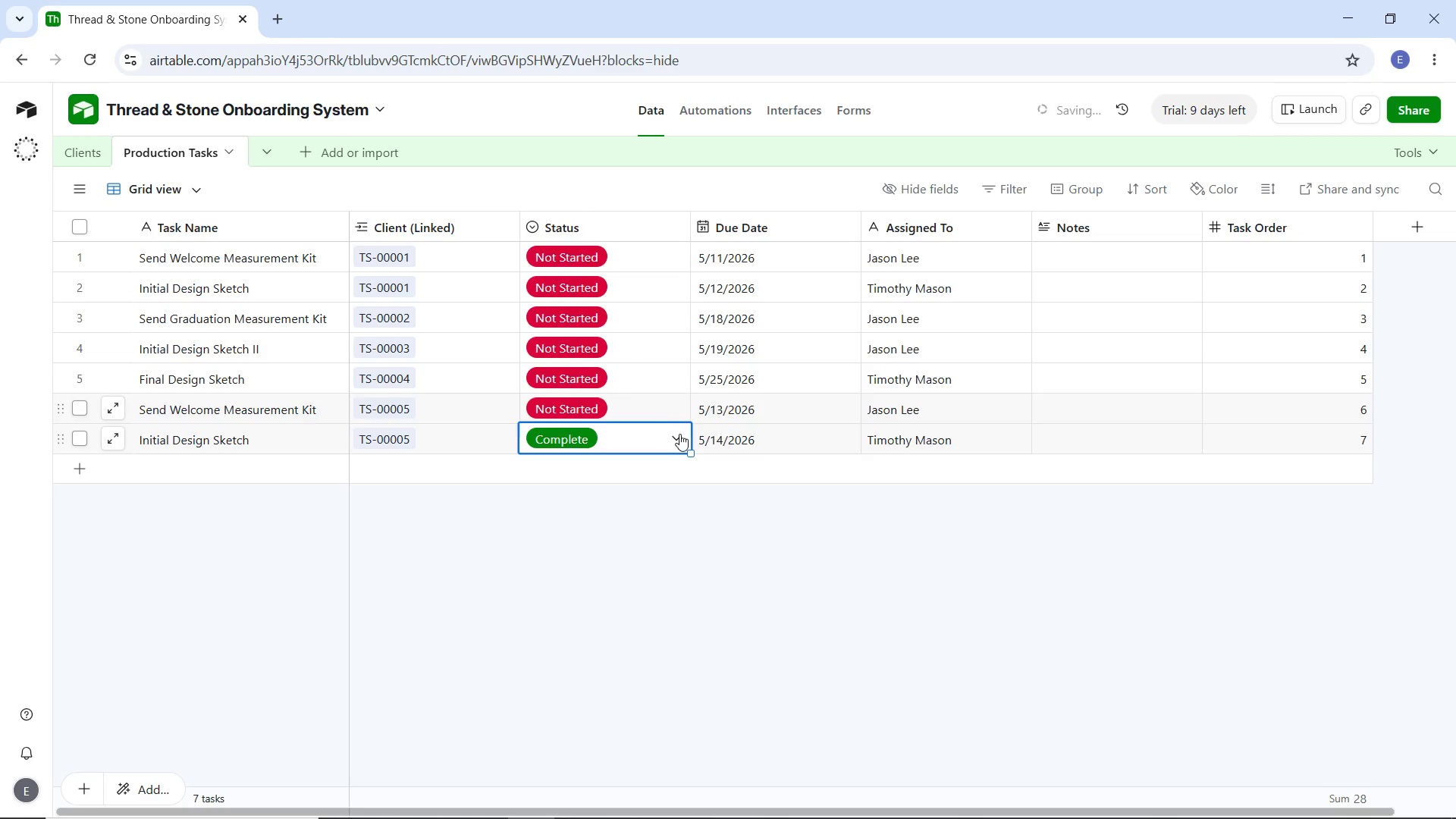 
triple_click([679, 434])
 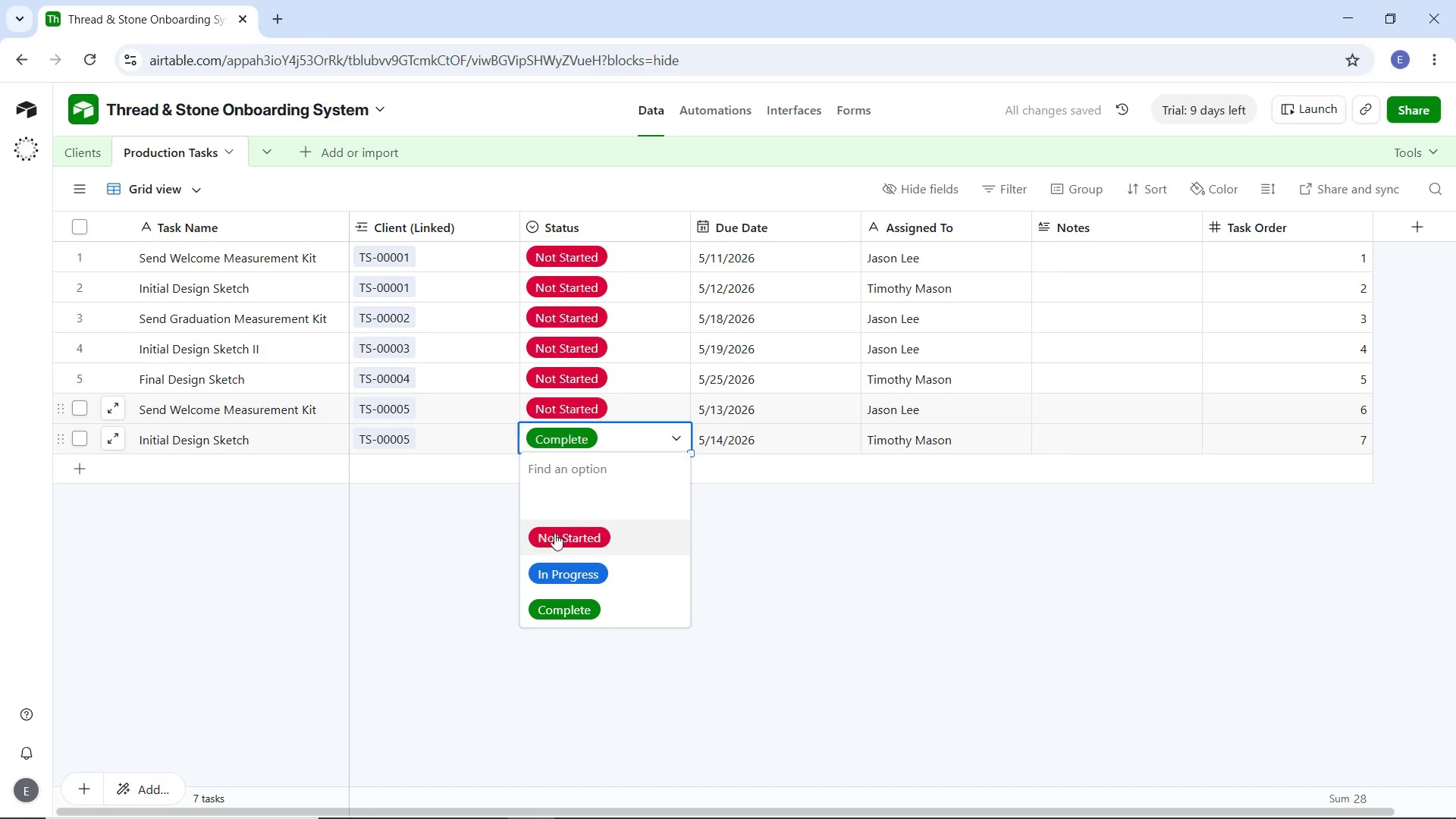 
left_click([552, 538])
 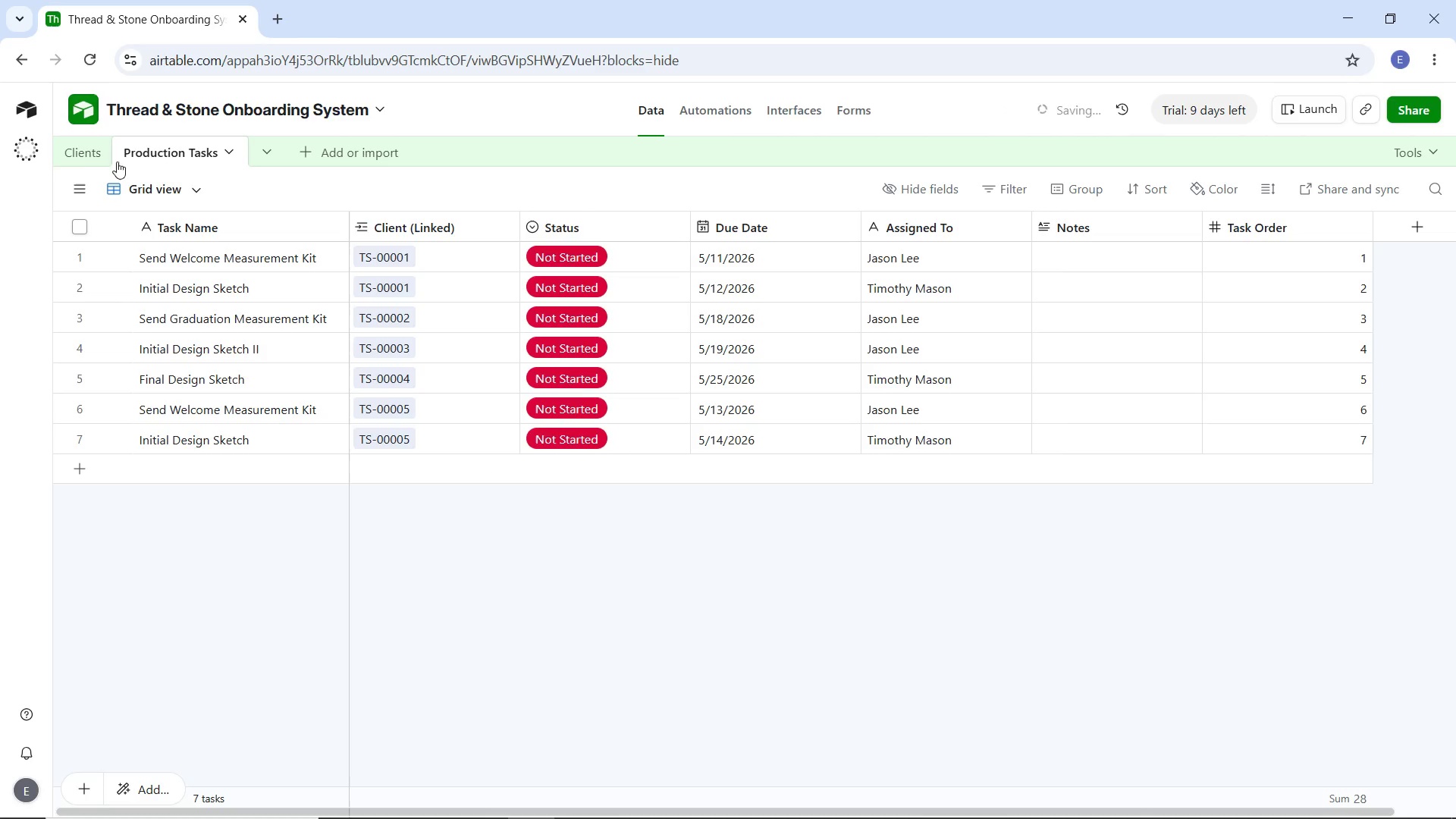 
left_click([92, 162])
 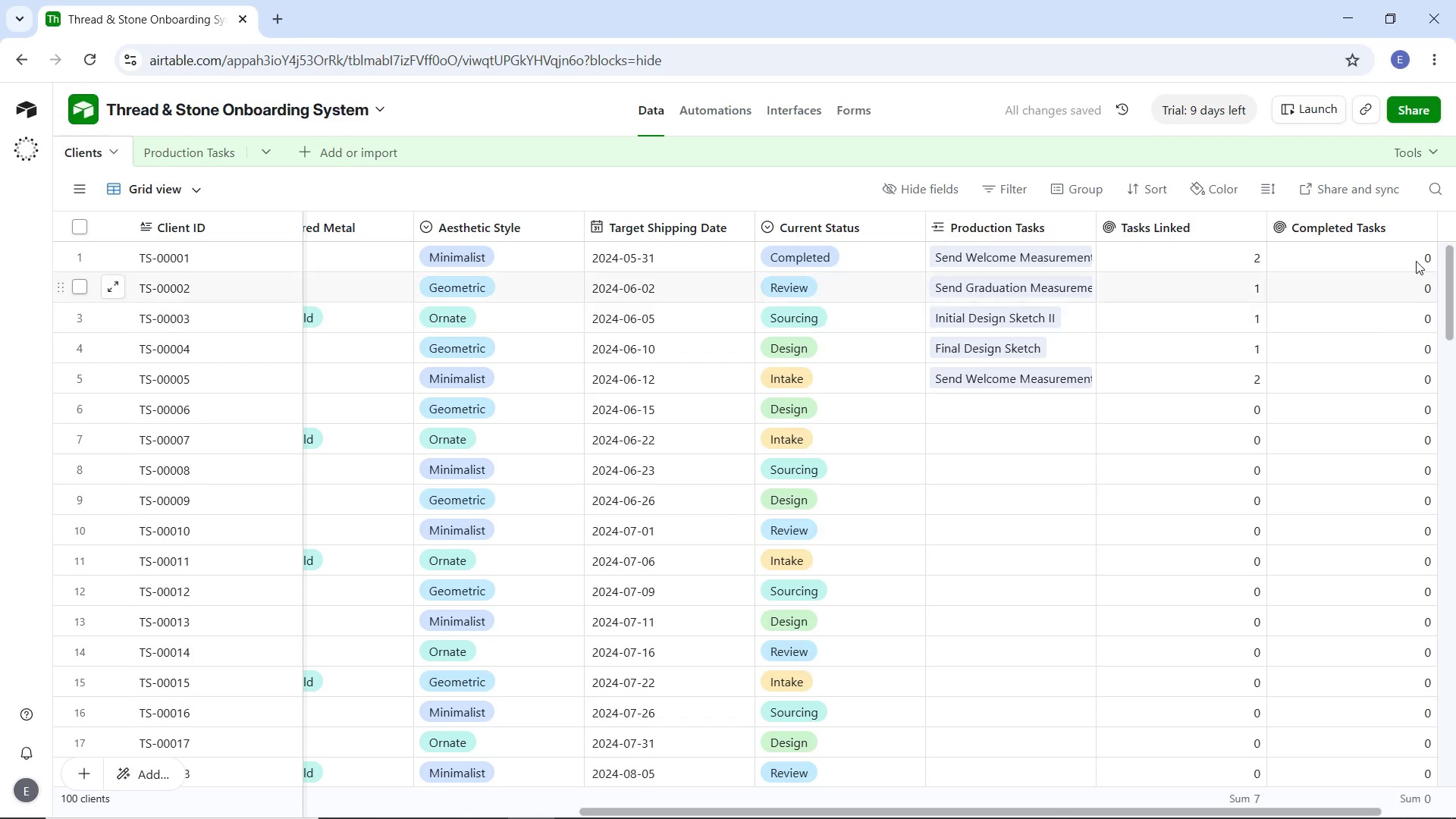 
left_click([1417, 228])
 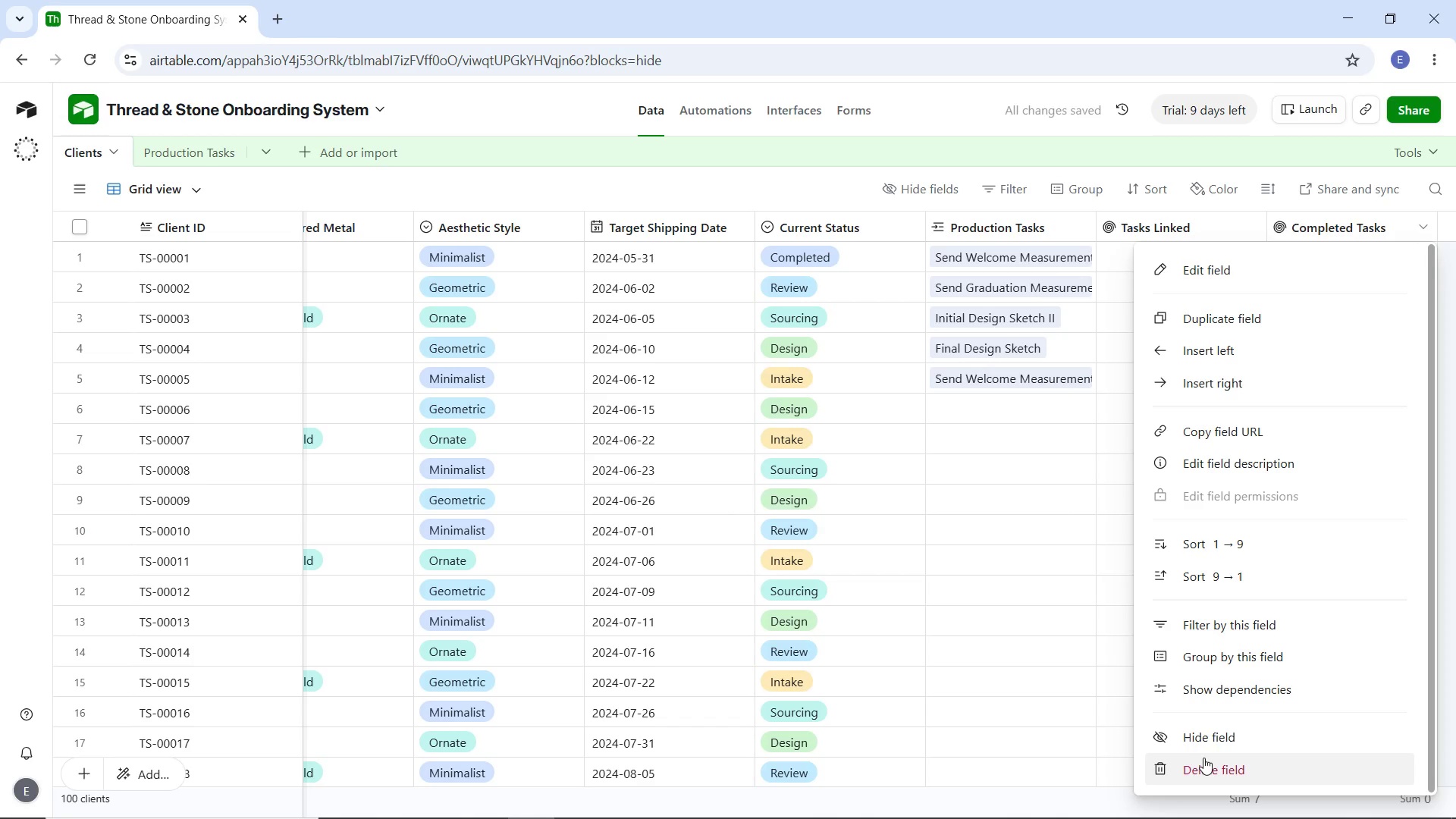 
left_click([1205, 758])
 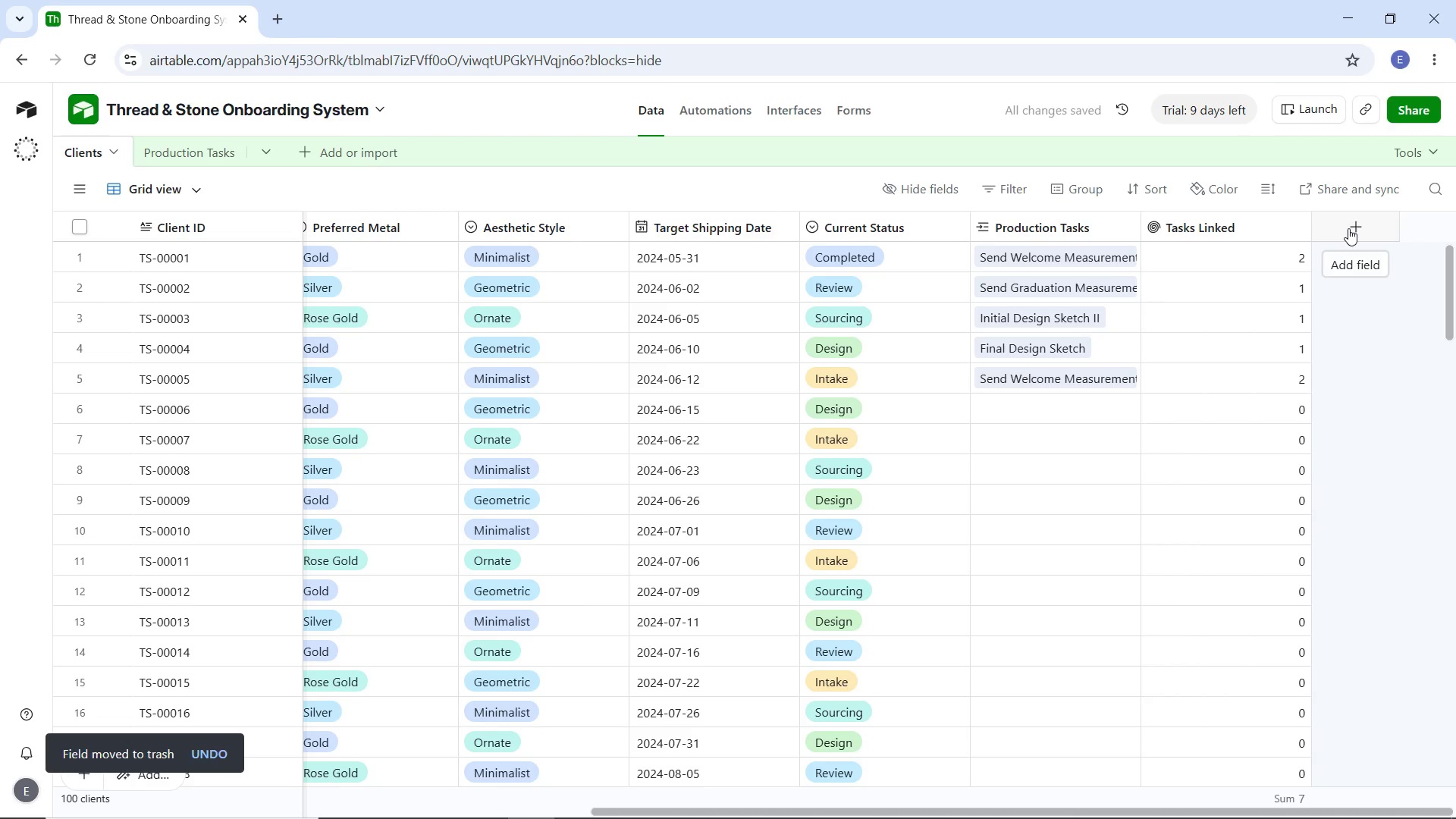 
left_click([1348, 228])
 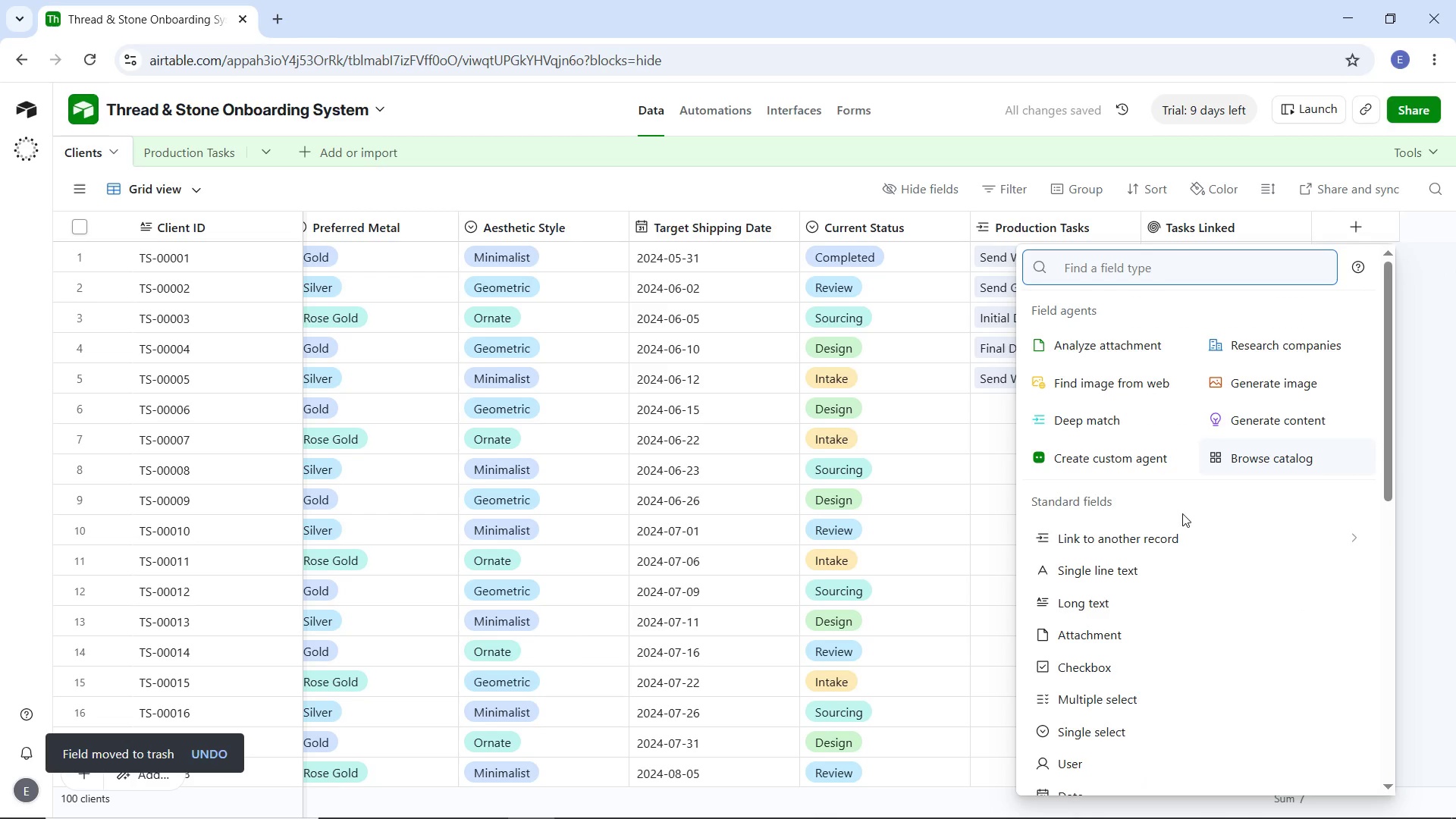 
scroll: coordinate [1075, 674], scroll_direction: down, amount: 5.0
 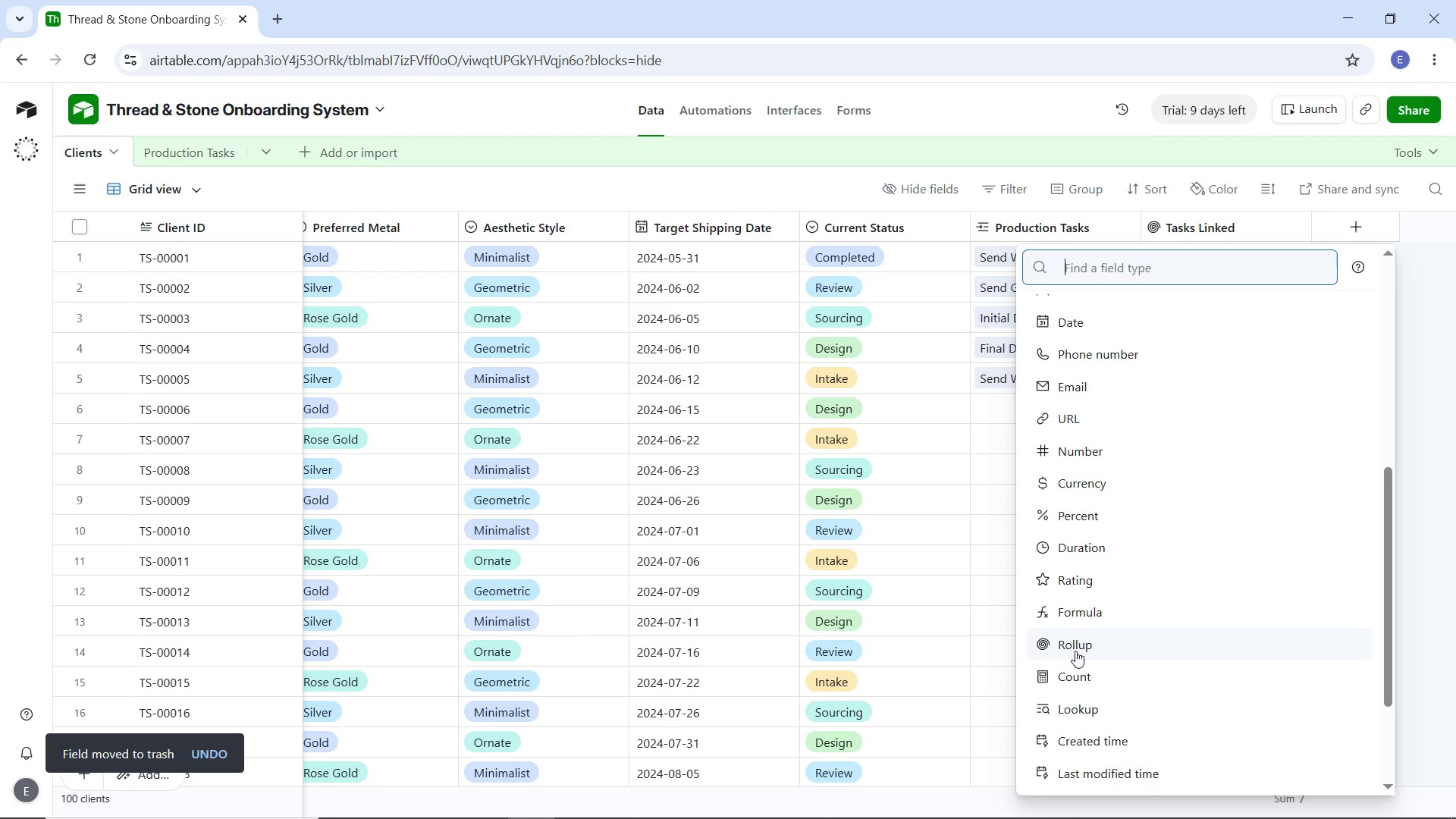 
left_click([1075, 651])
 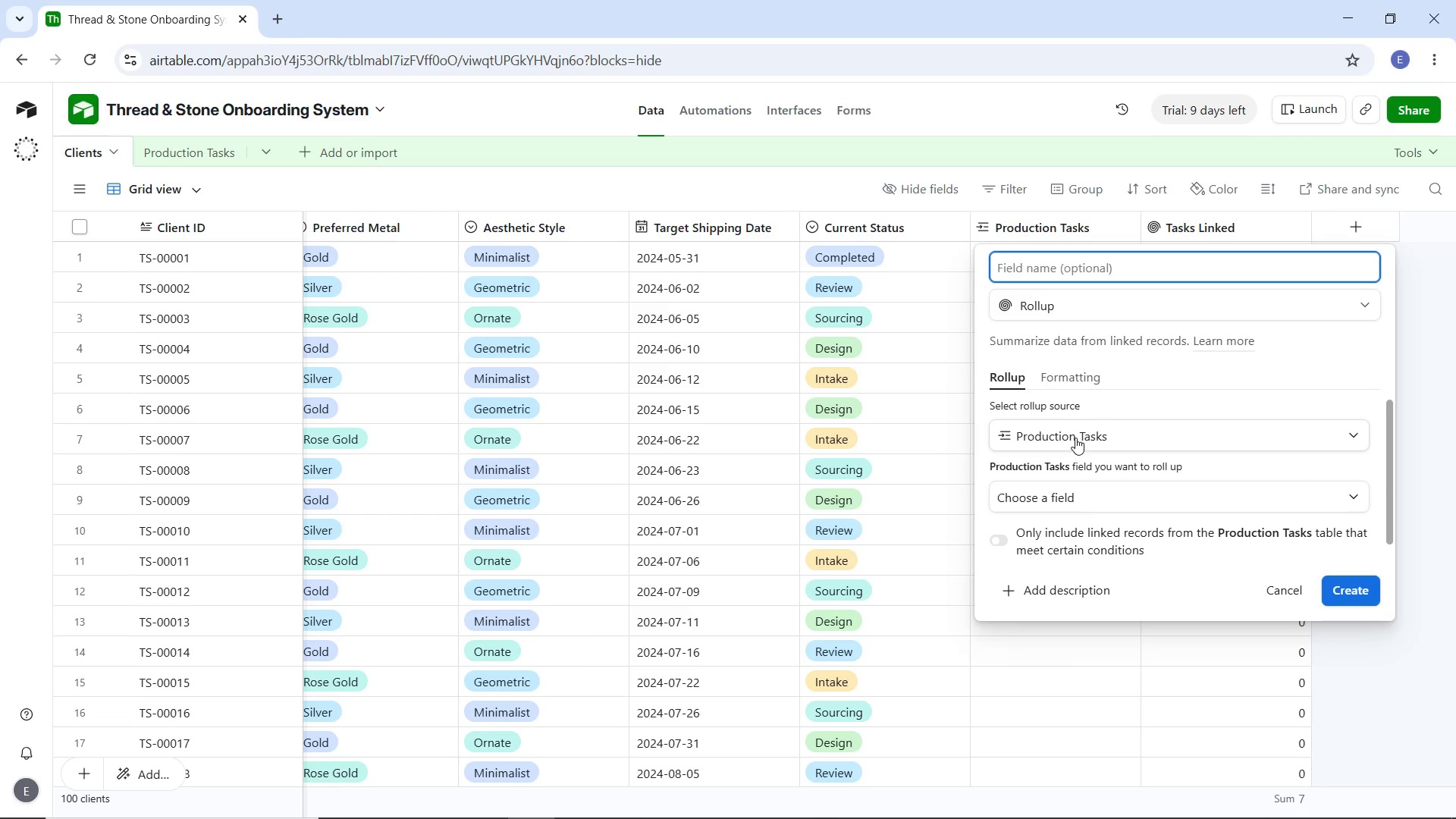 
left_click([1075, 438])
 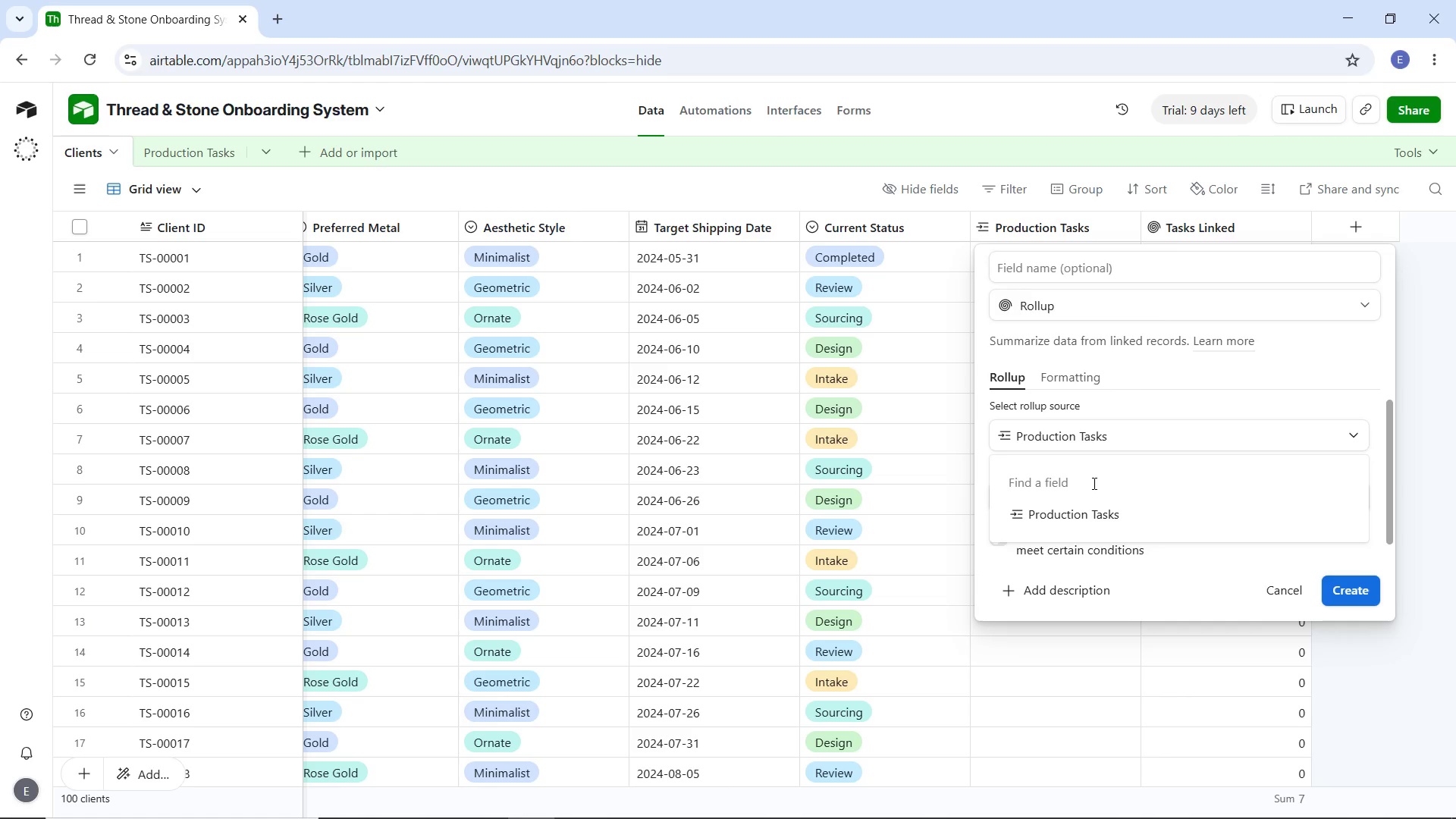 
key(BracketLeft)
 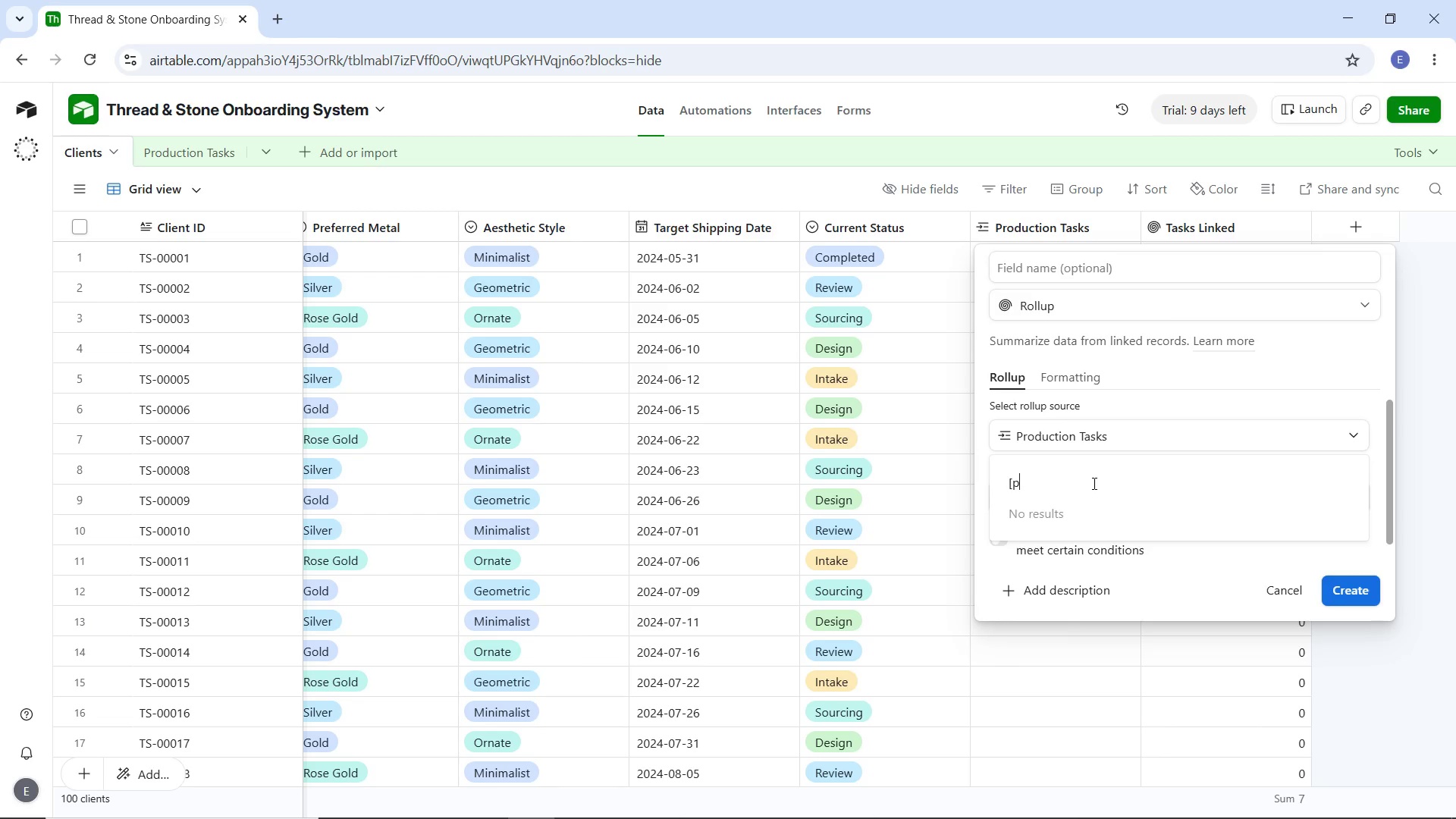 
key(P)
 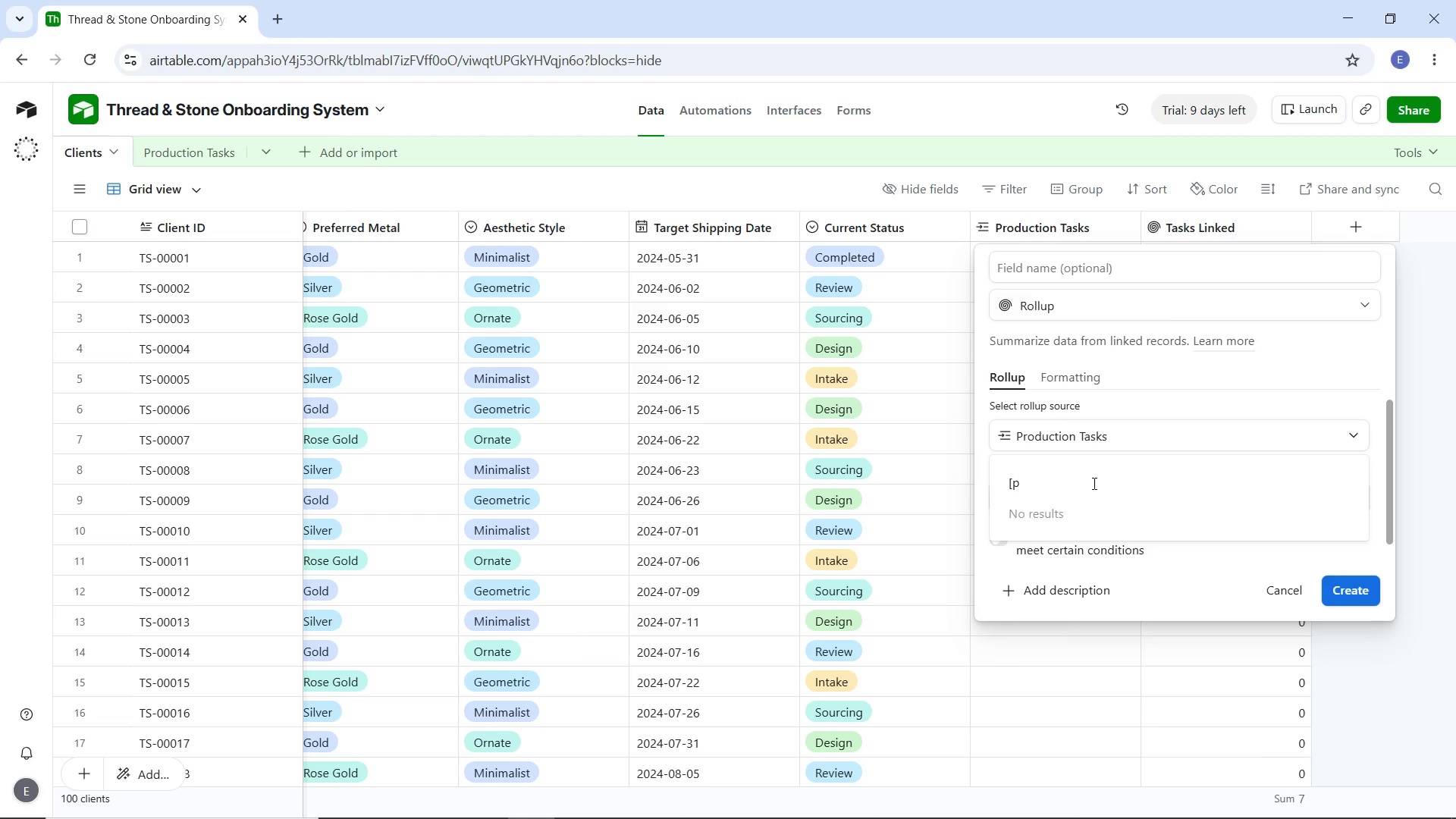 
key(Backspace)
 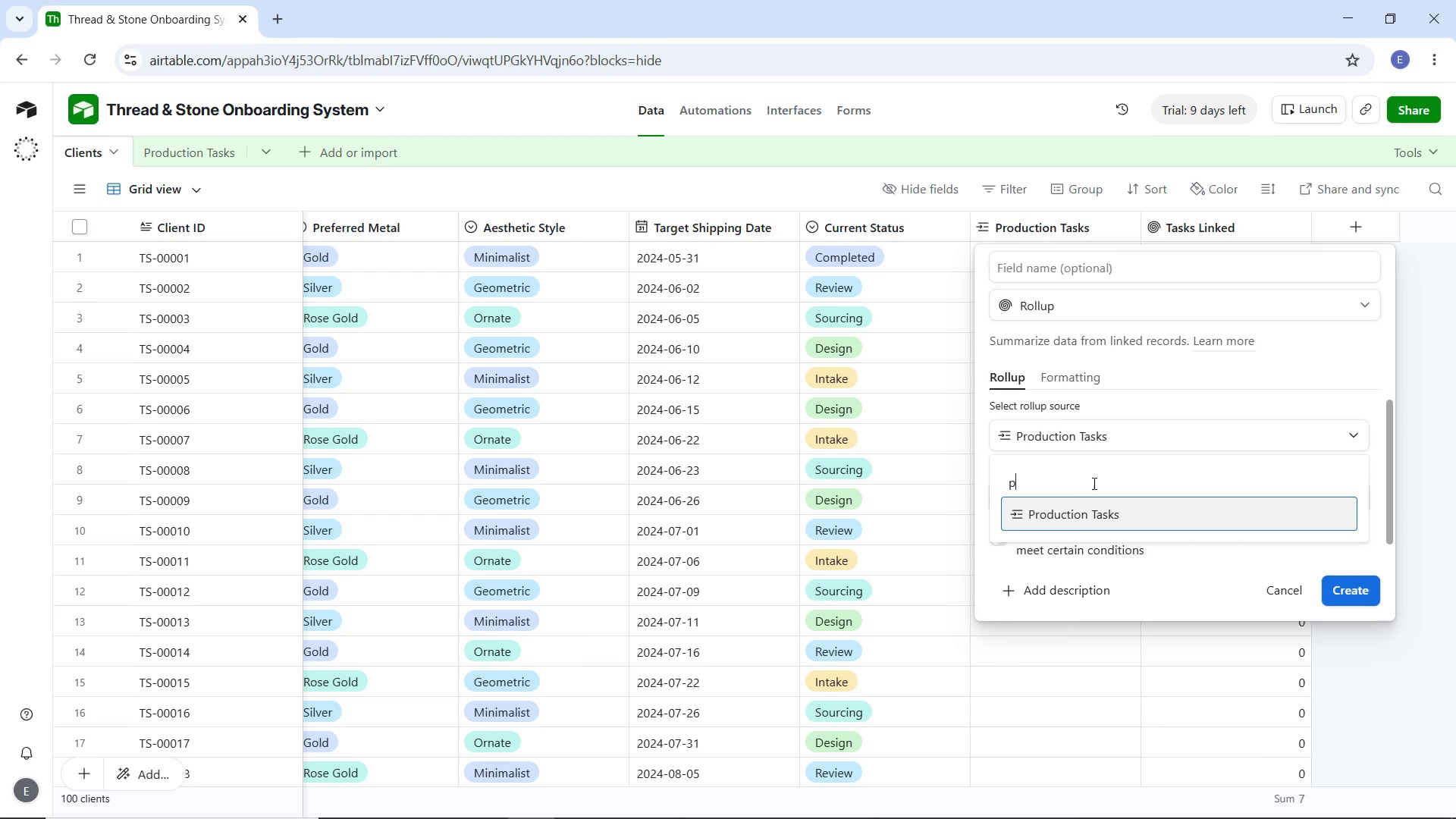 
key(Backspace)
 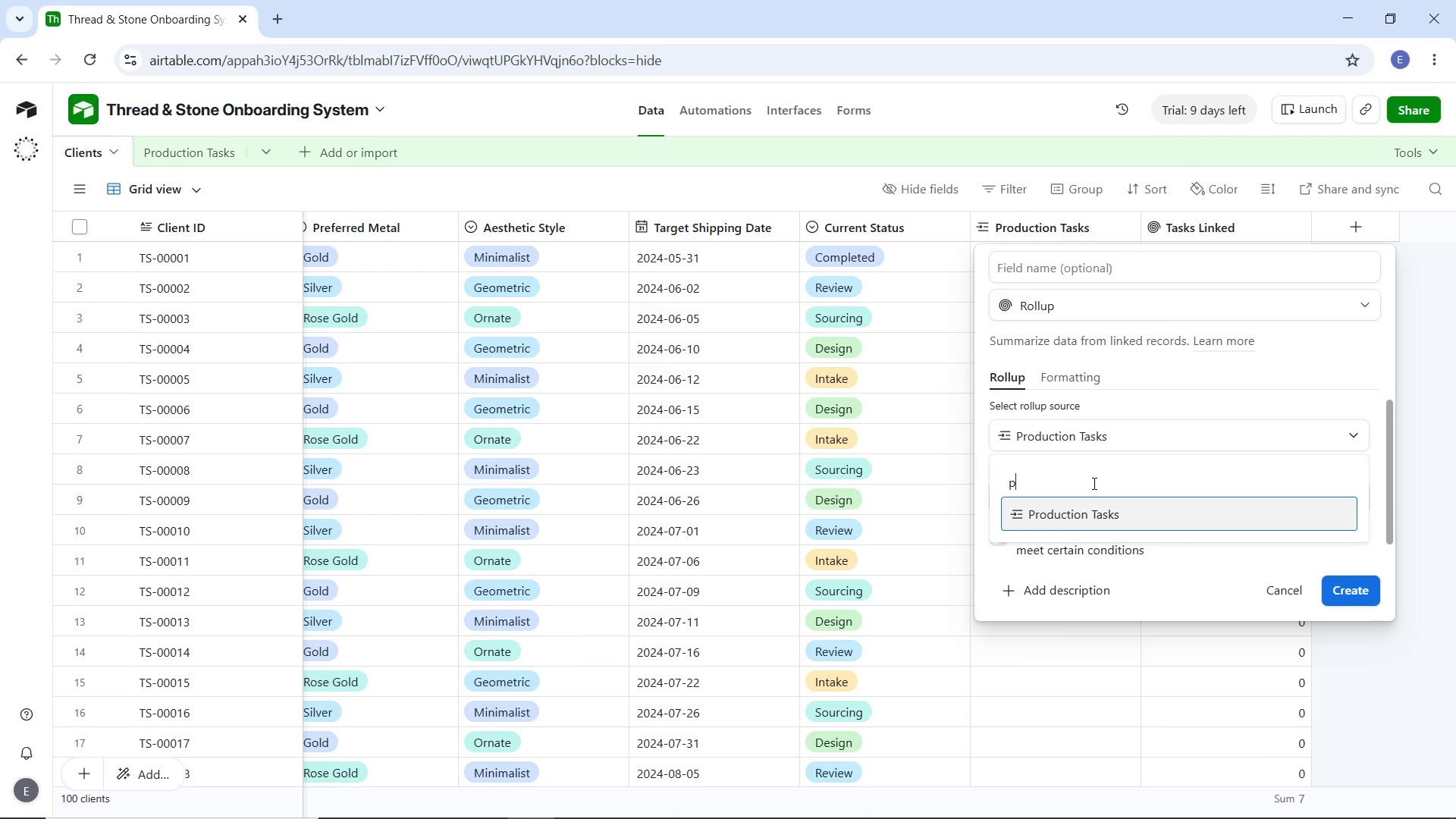 
key(P)
 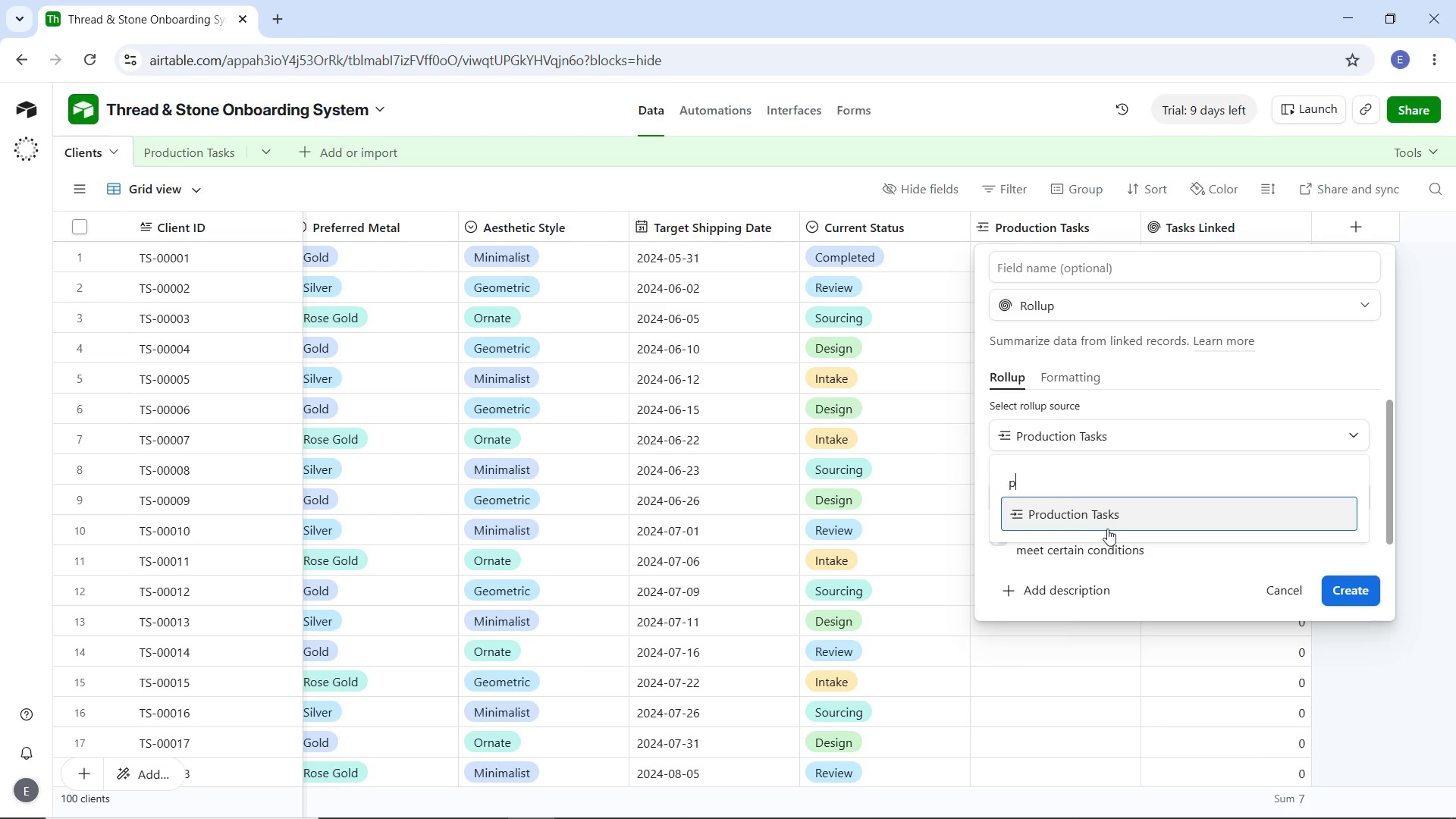 
left_click([1105, 526])
 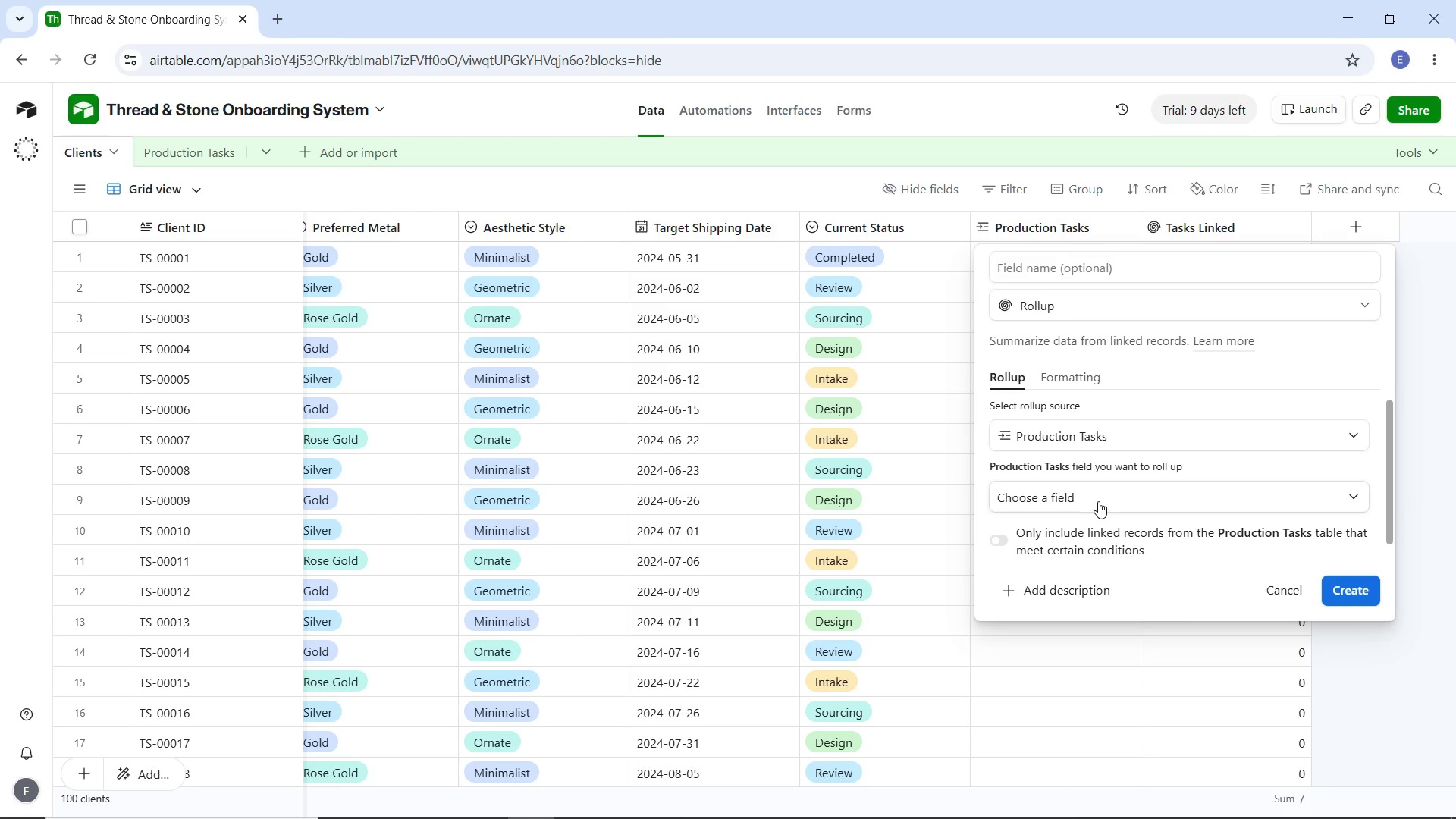 
left_click([1098, 501])
 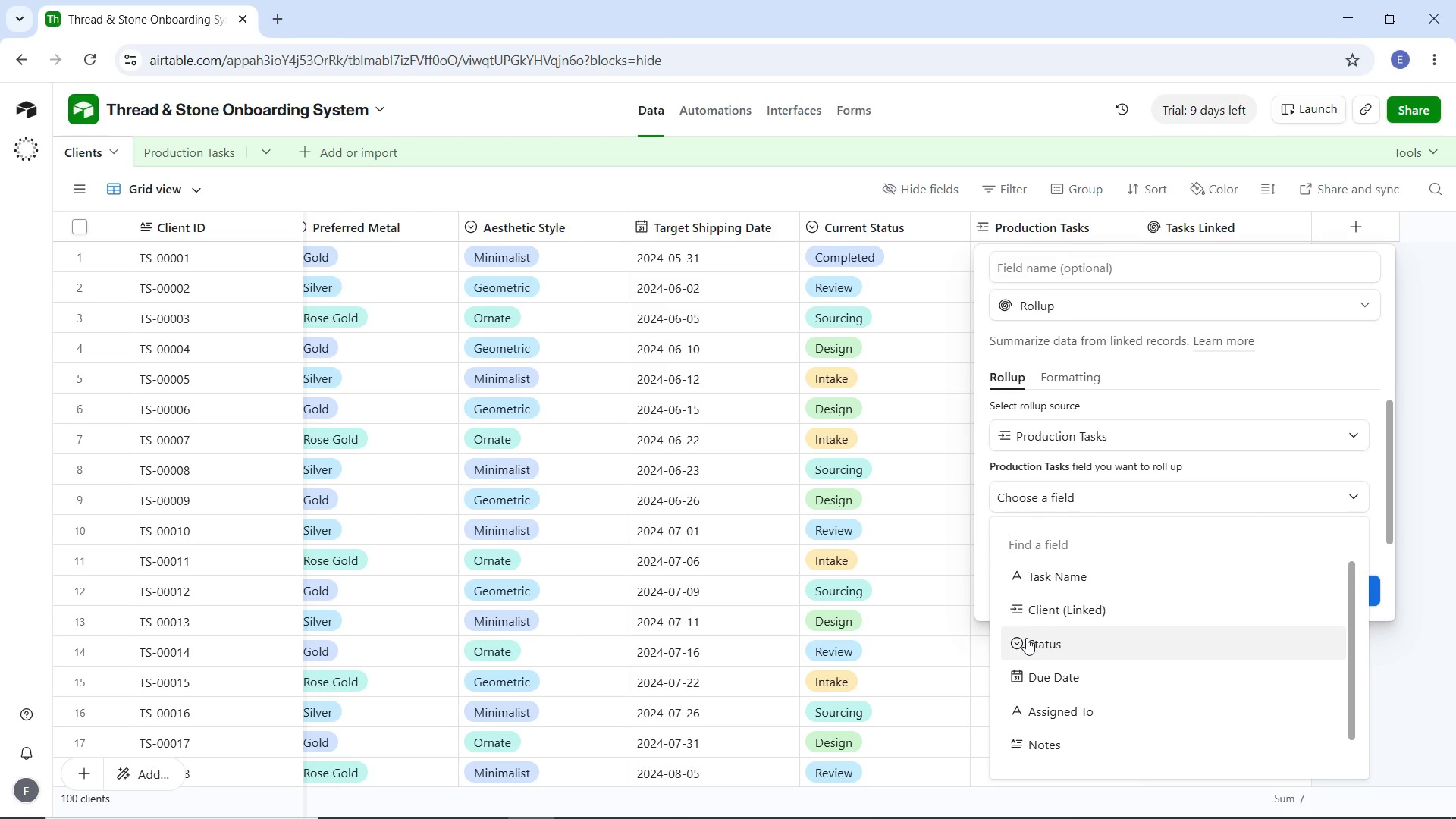 
scroll: coordinate [1026, 638], scroll_direction: down, amount: 3.0
 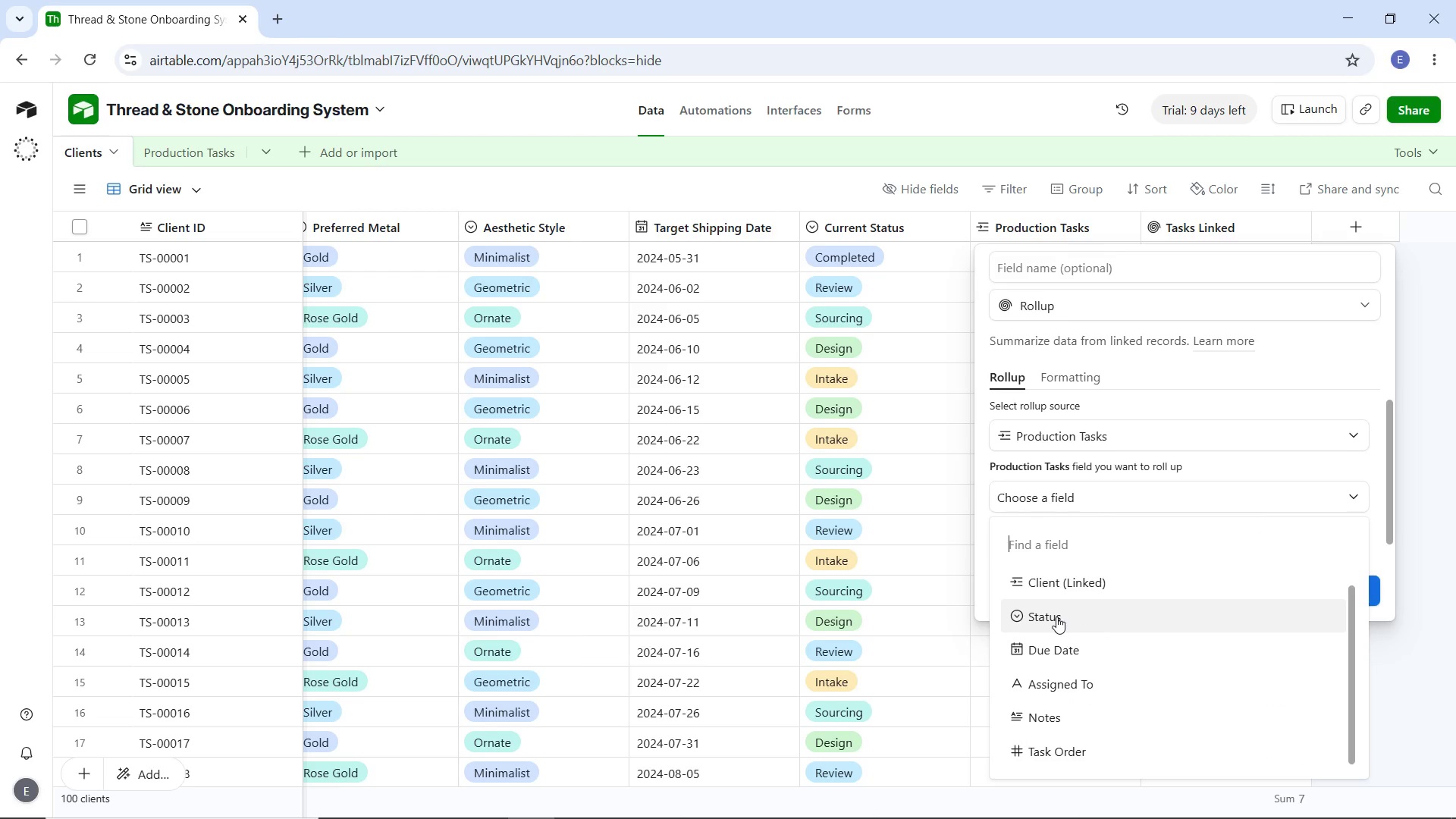 
left_click([1056, 617])
 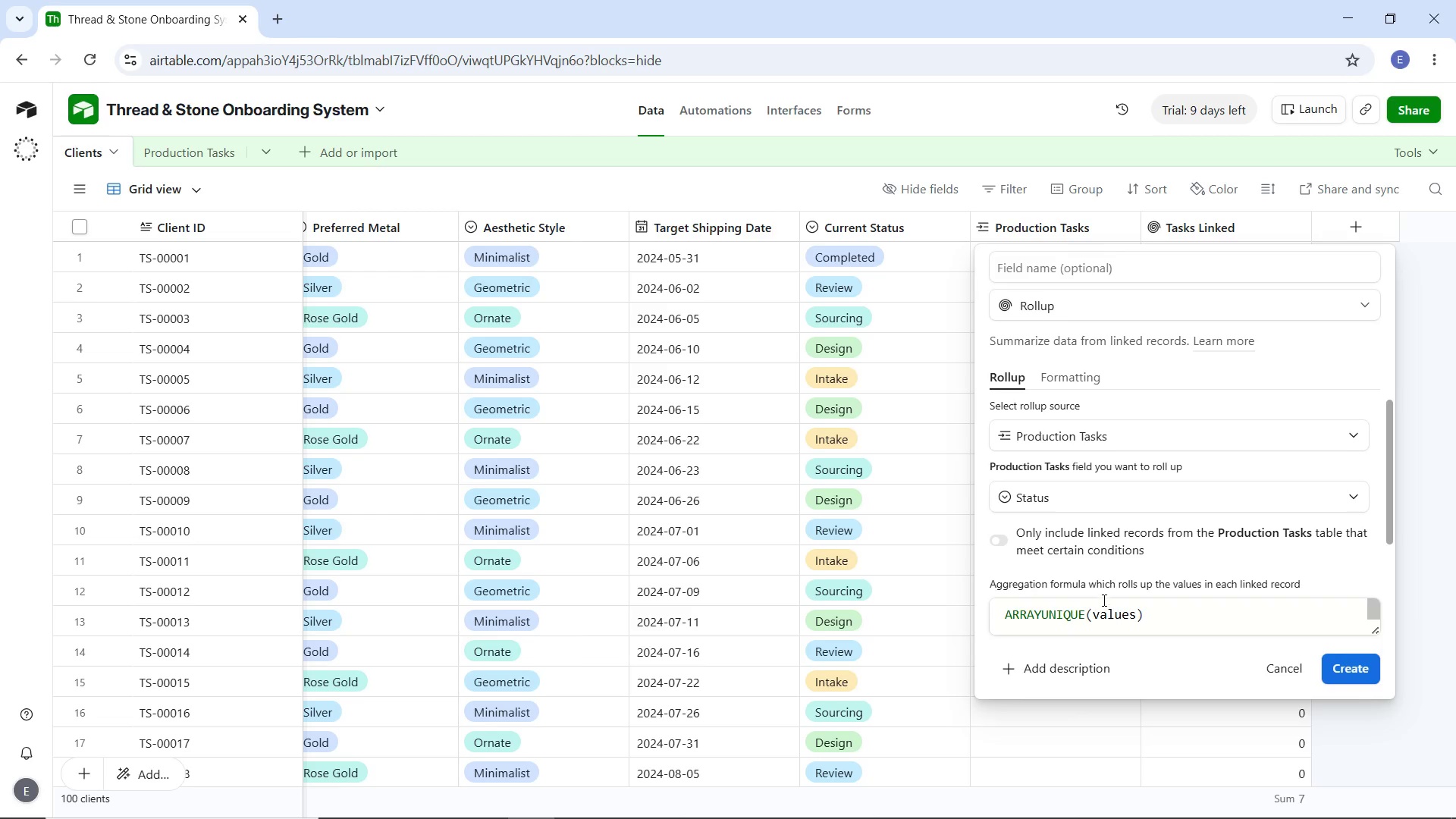 
scroll: coordinate [1105, 594], scroll_direction: down, amount: 3.0
 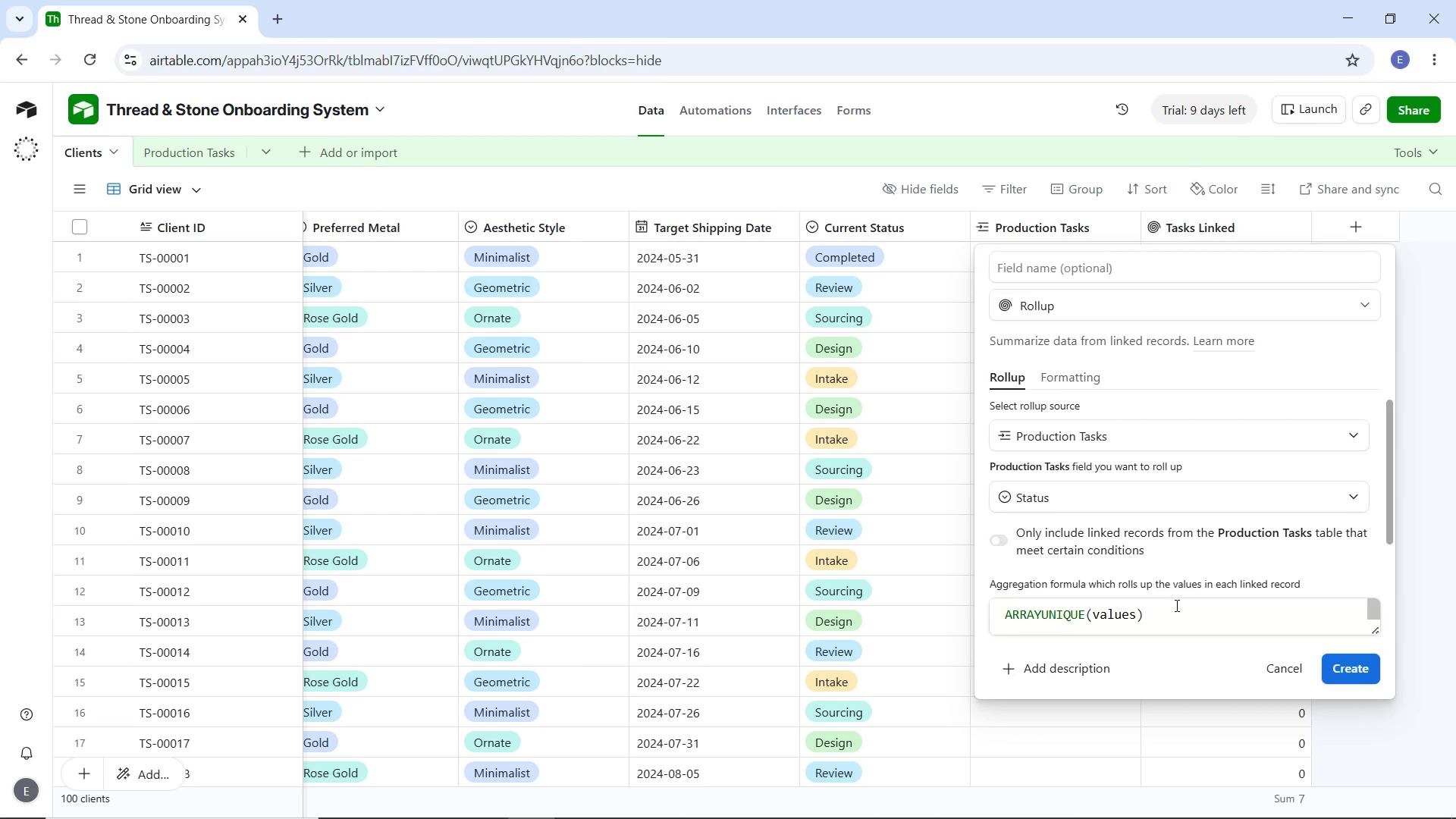 
mouse_move([1082, 498])
 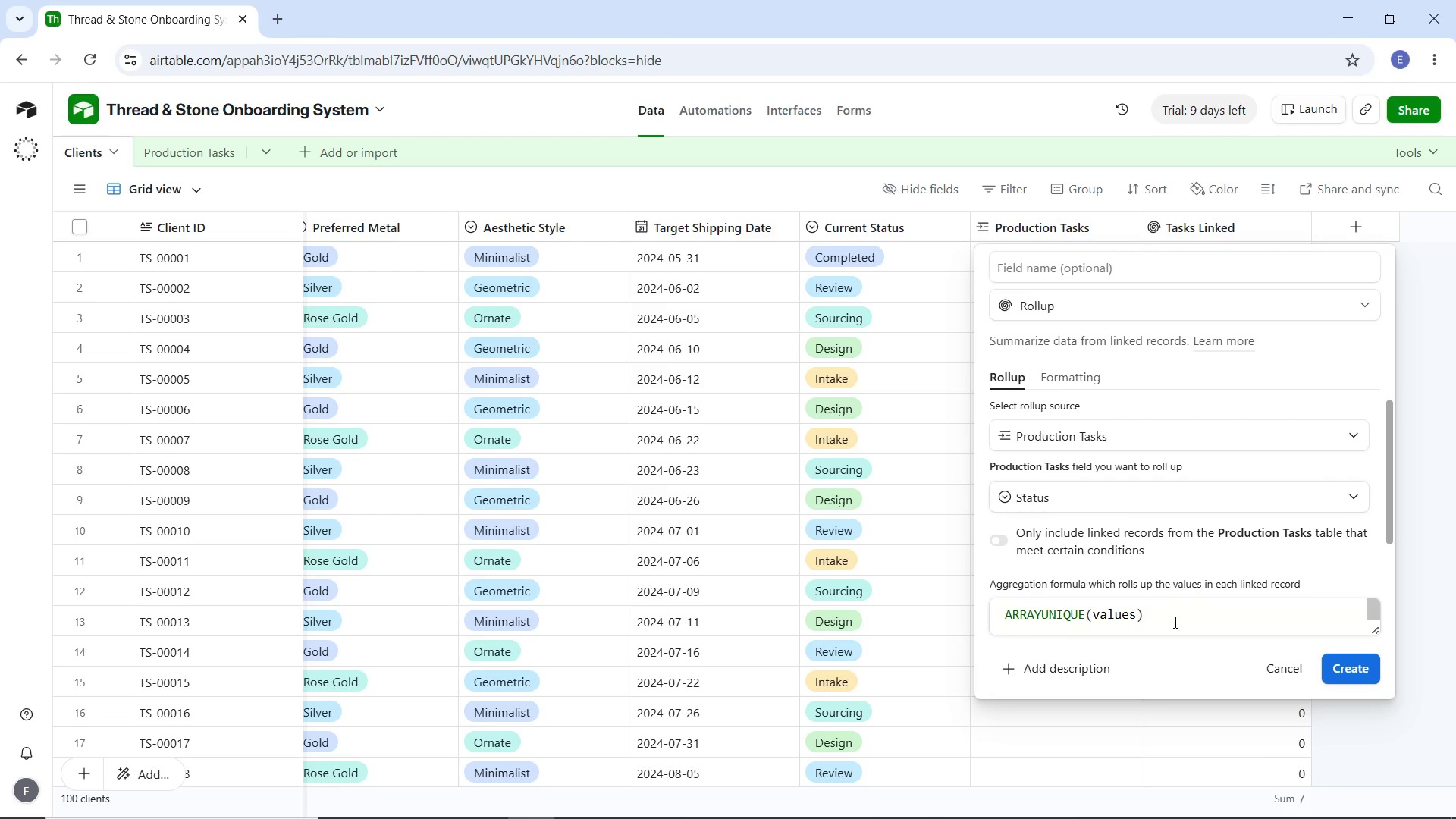 
left_click_drag(start_coordinate=[1164, 620], to_coordinate=[989, 611])
 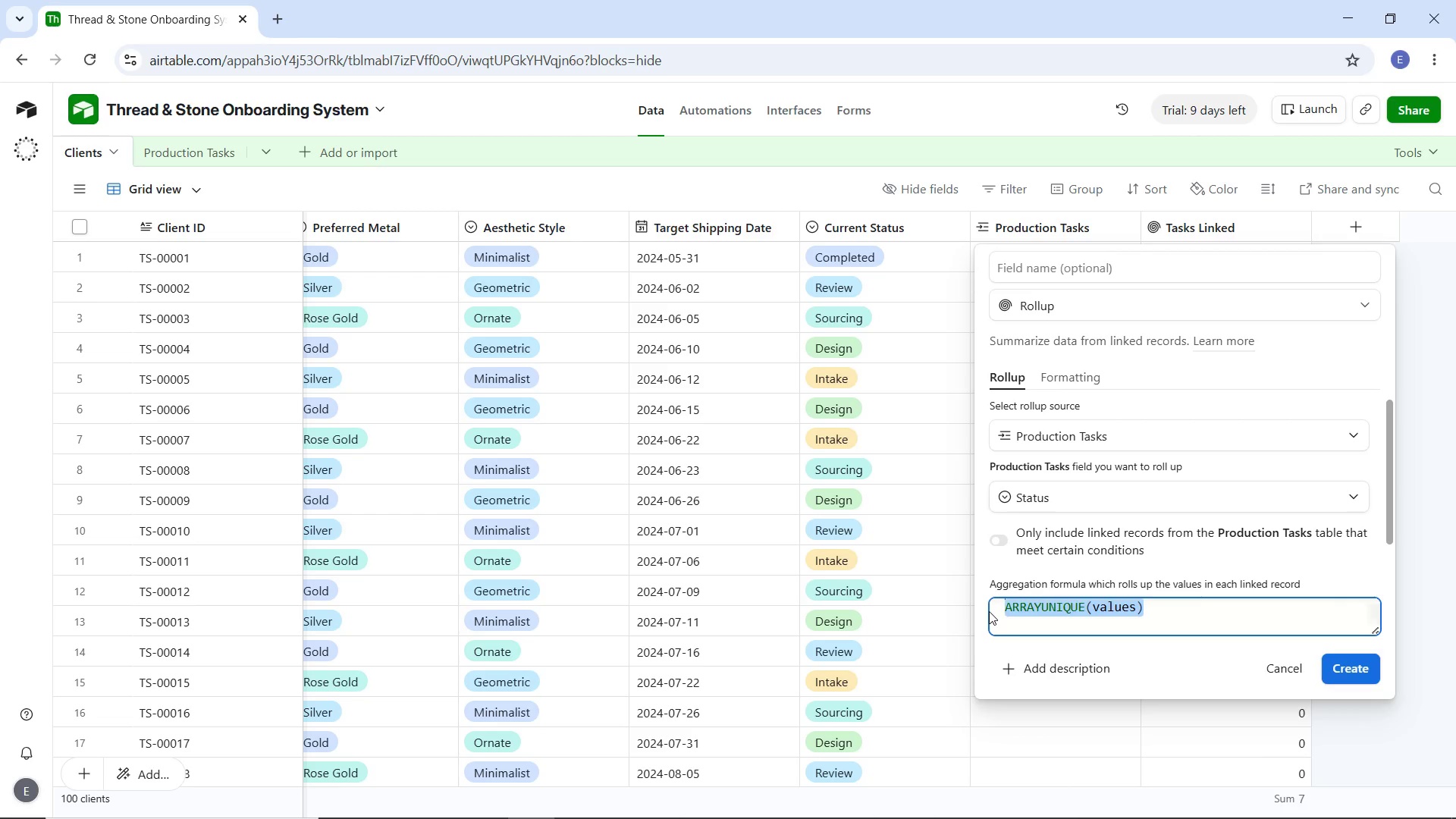 
key(Backspace)
type(coun)
 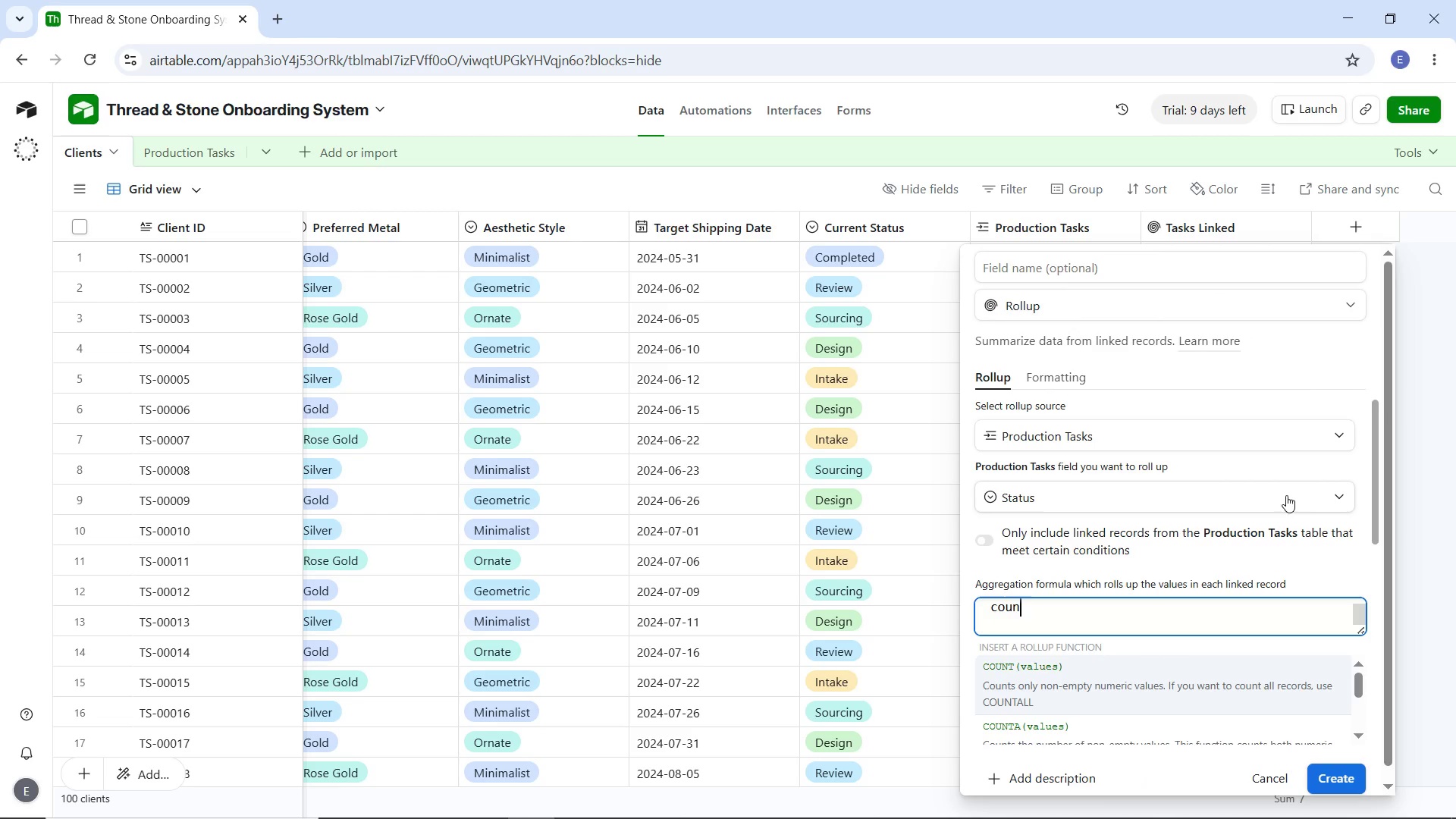 
scroll: coordinate [1351, 695], scroll_direction: down, amount: 18.0
 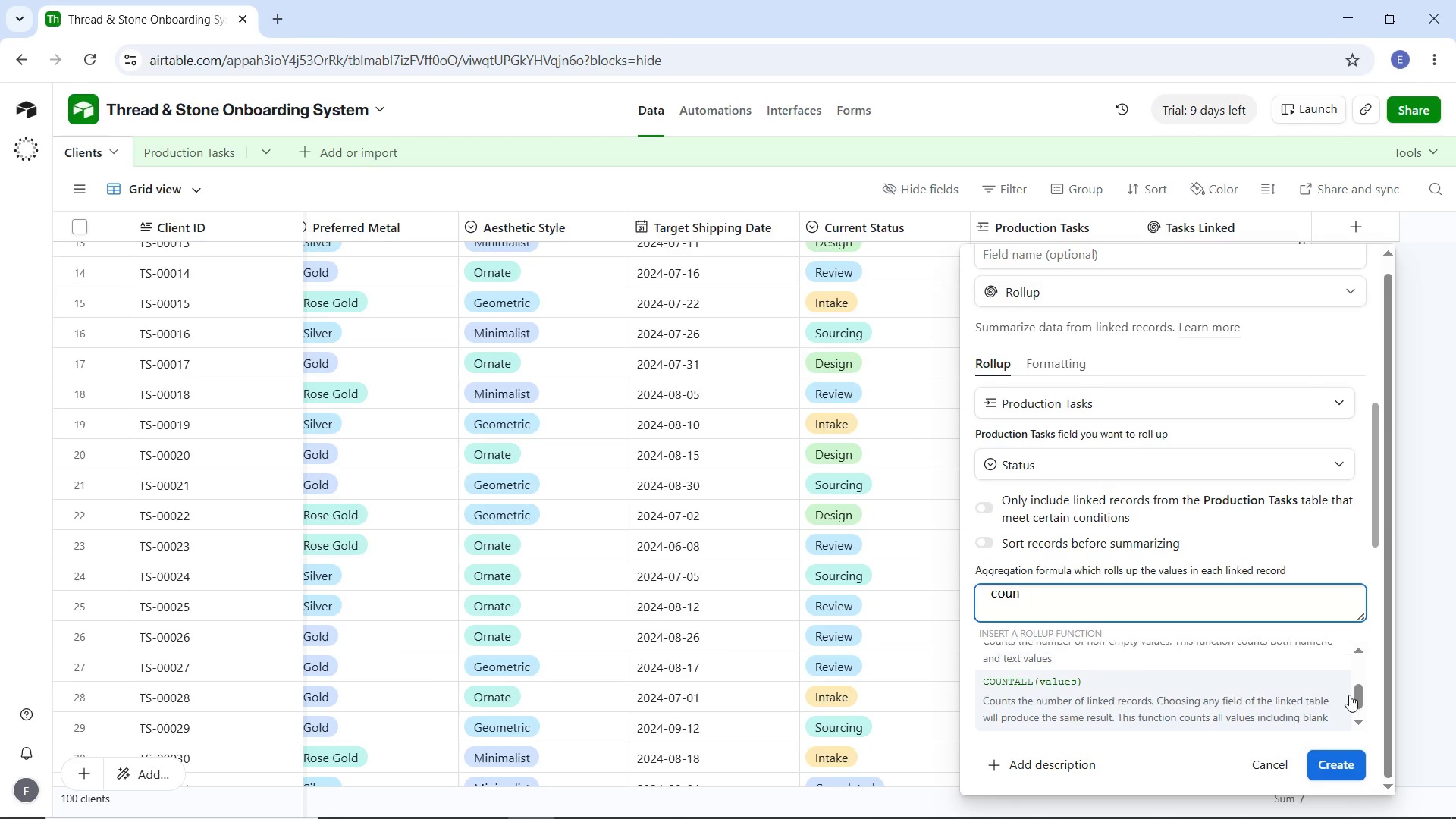 
scroll: coordinate [1349, 695], scroll_direction: up, amount: 4.0
 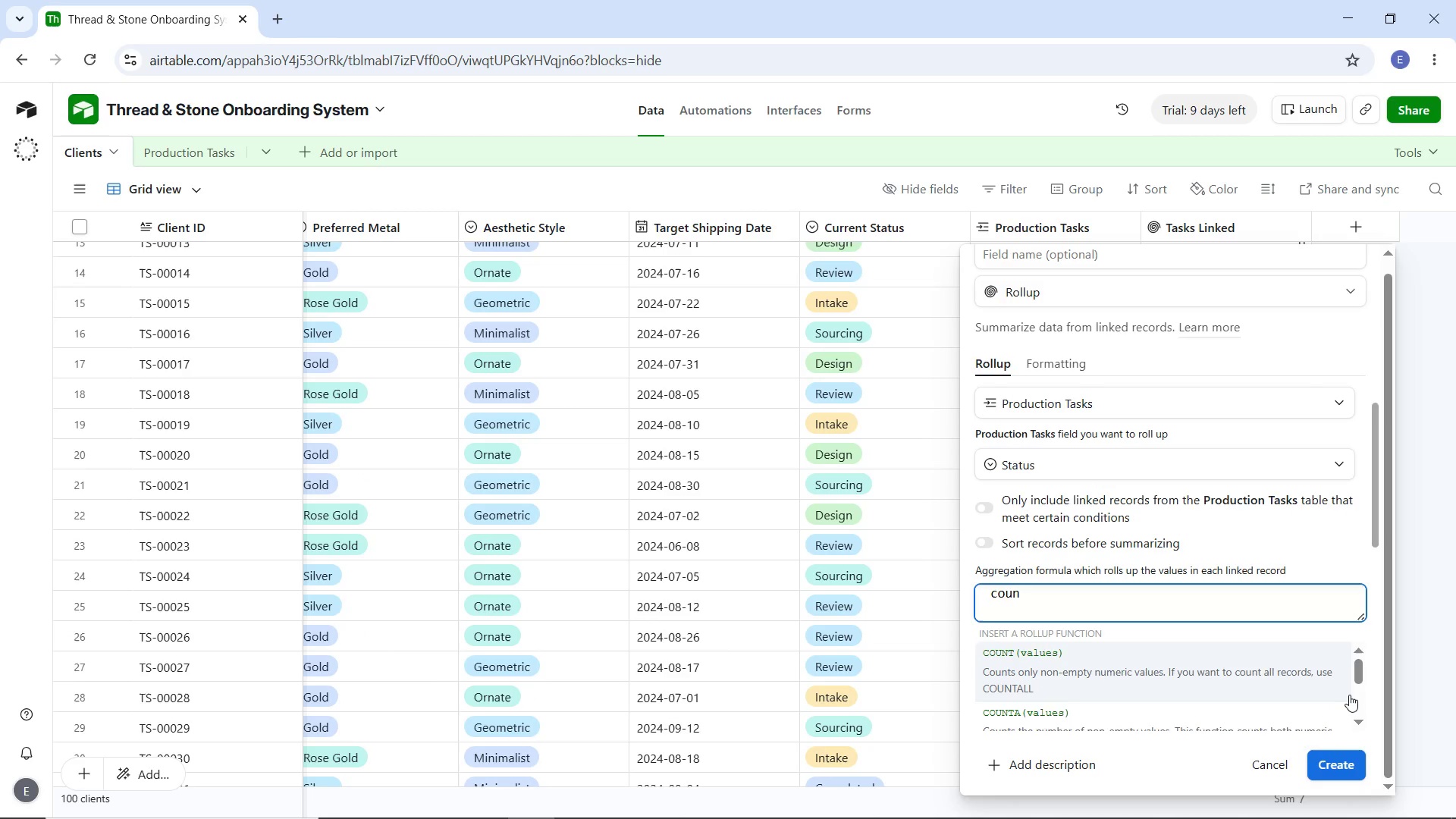 
scroll: coordinate [1349, 695], scroll_direction: down, amount: 1.0
 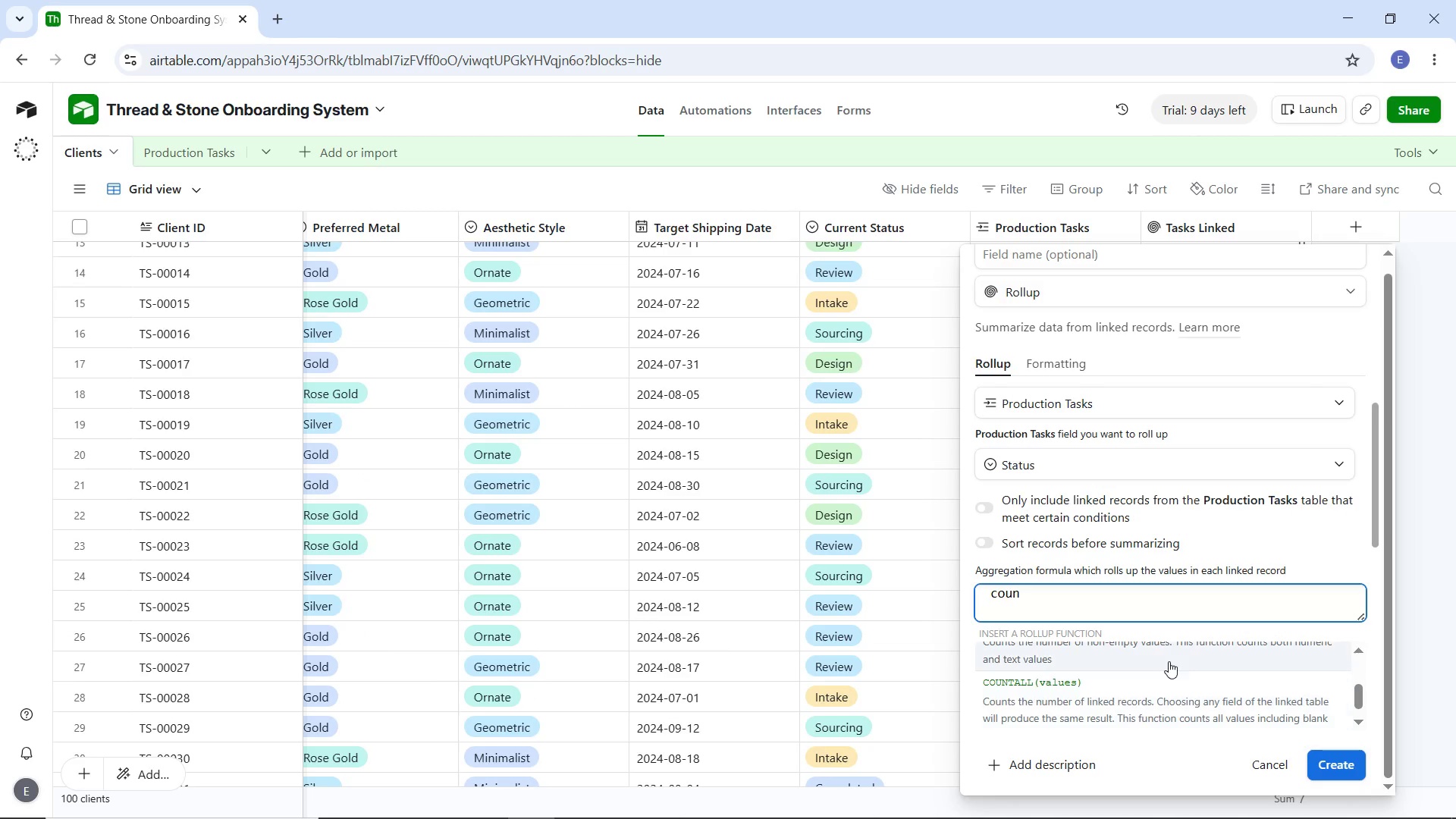 
scroll: coordinate [1168, 661], scroll_direction: up, amount: 1.0
 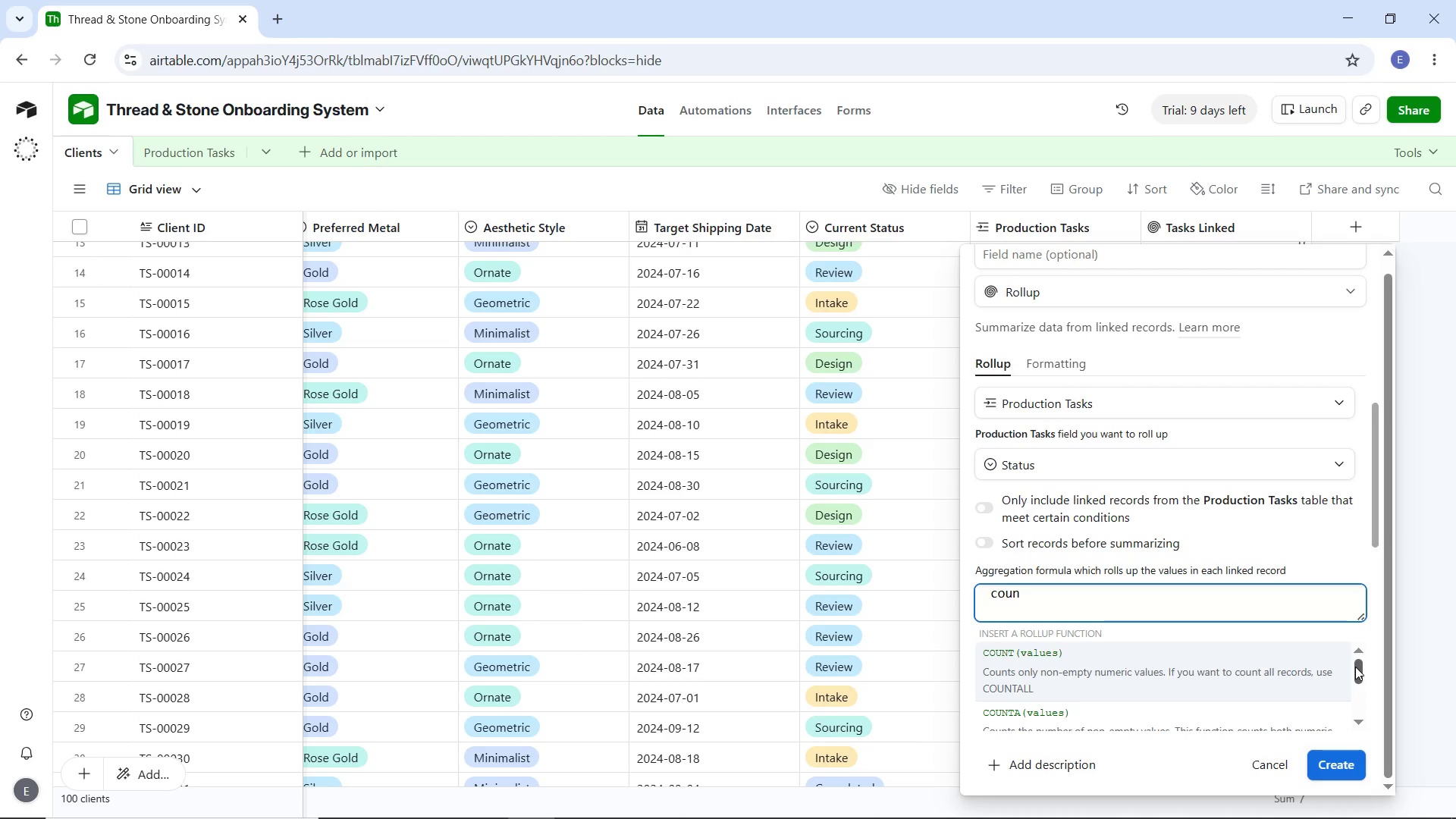 
left_click_drag(start_coordinate=[1358, 667], to_coordinate=[1363, 716])
 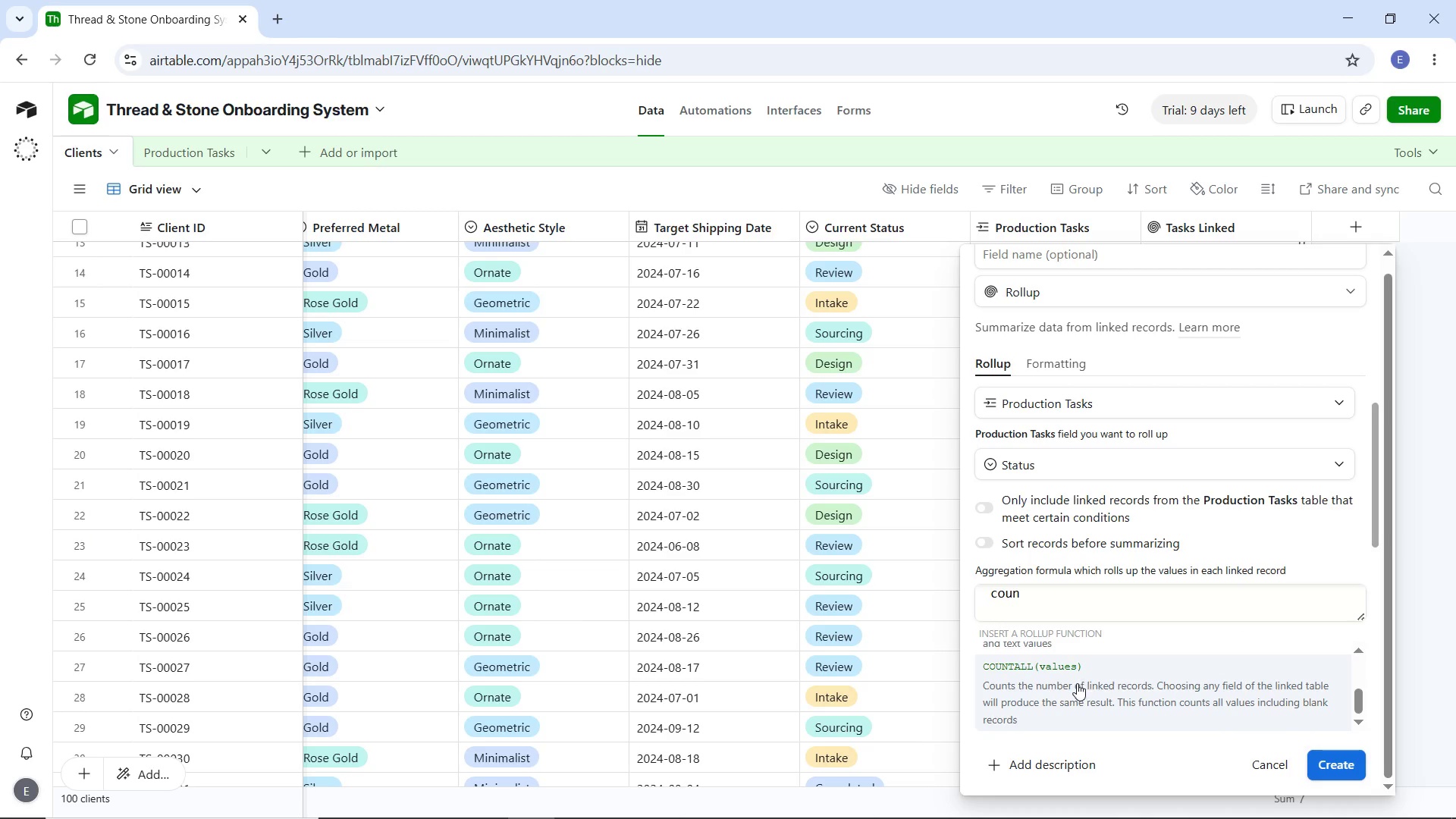 
left_click([1077, 683])
 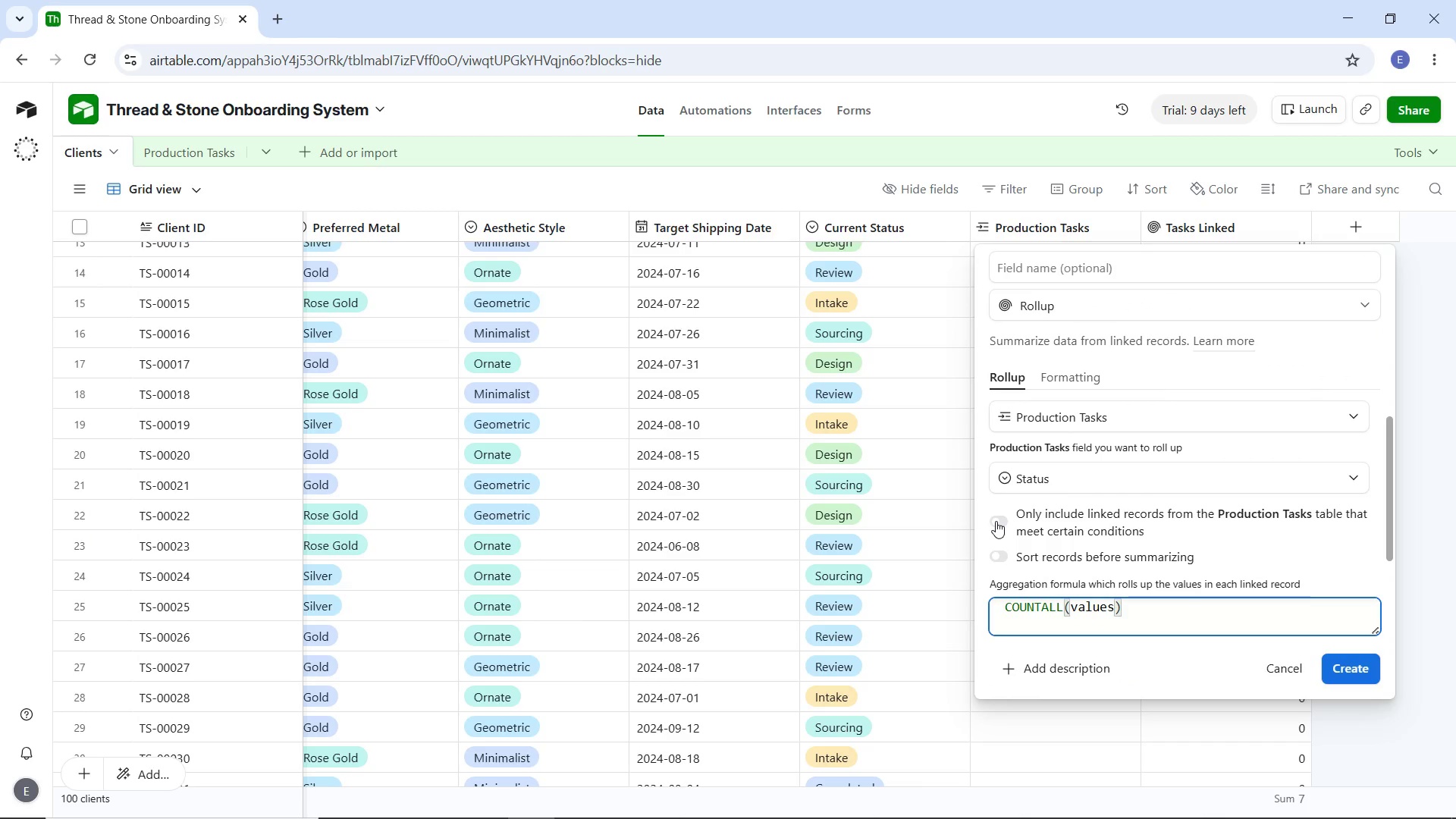 
left_click([996, 521])
 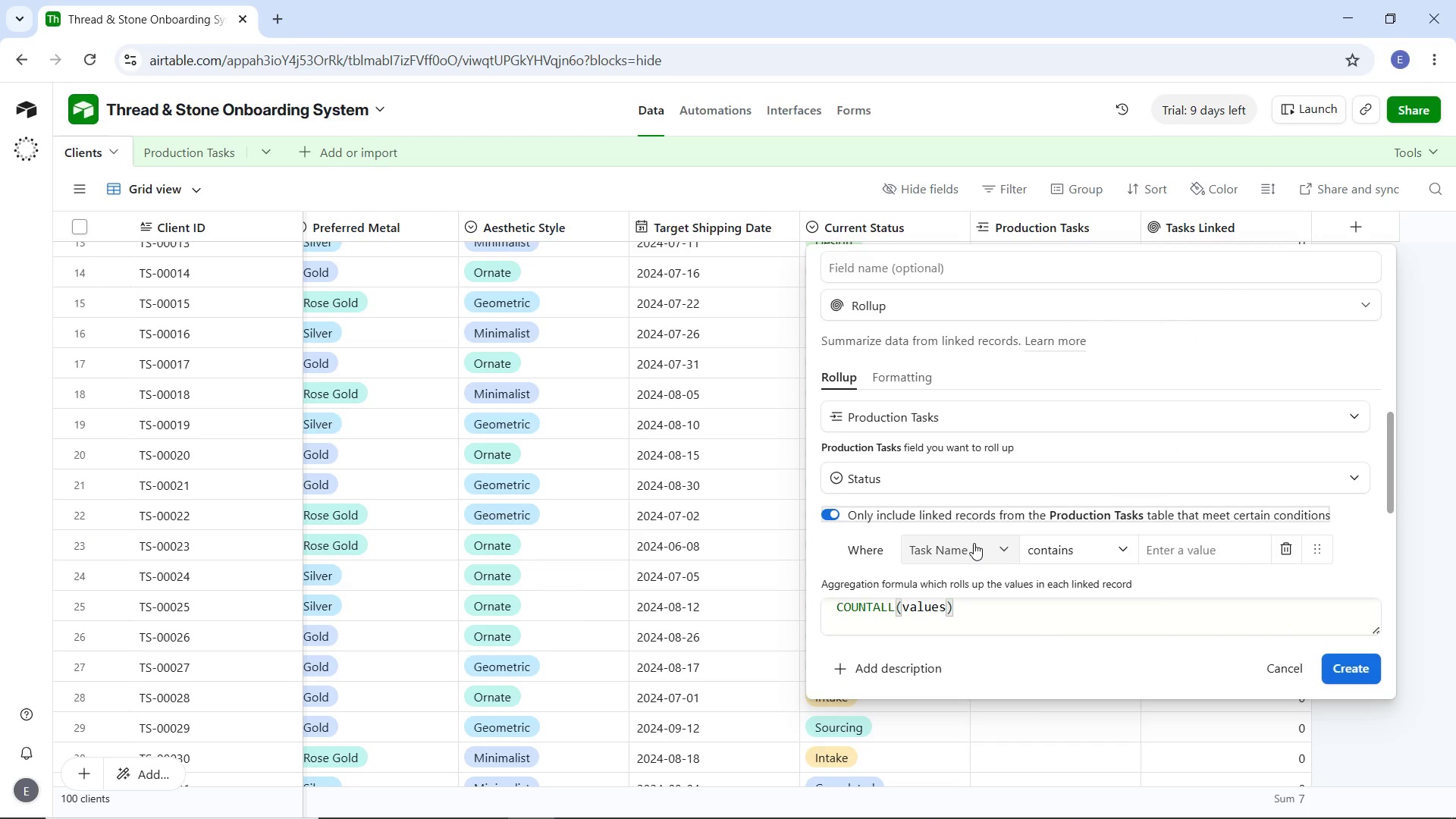 
wait(13.42)
 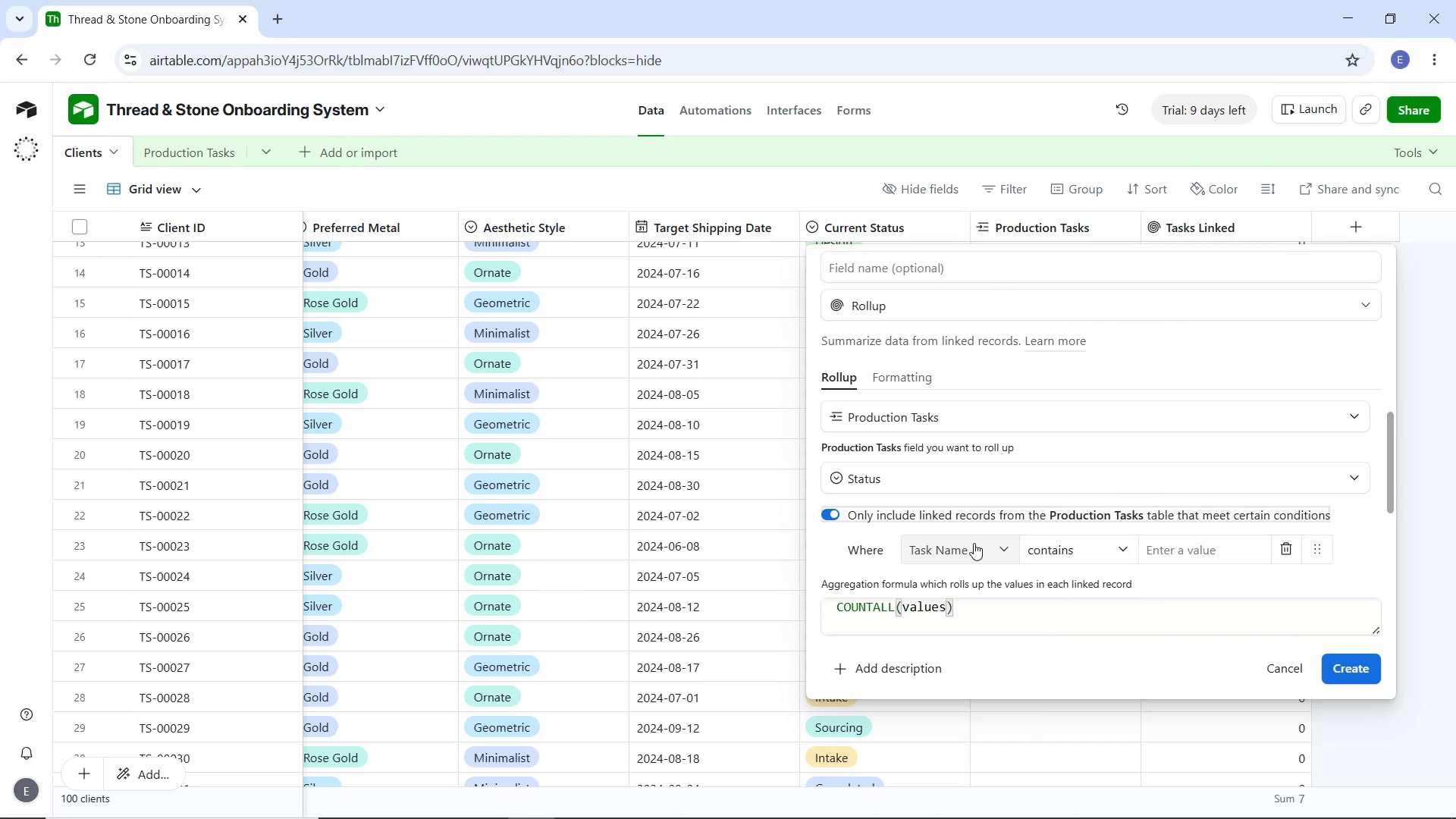 
left_click([981, 557])
 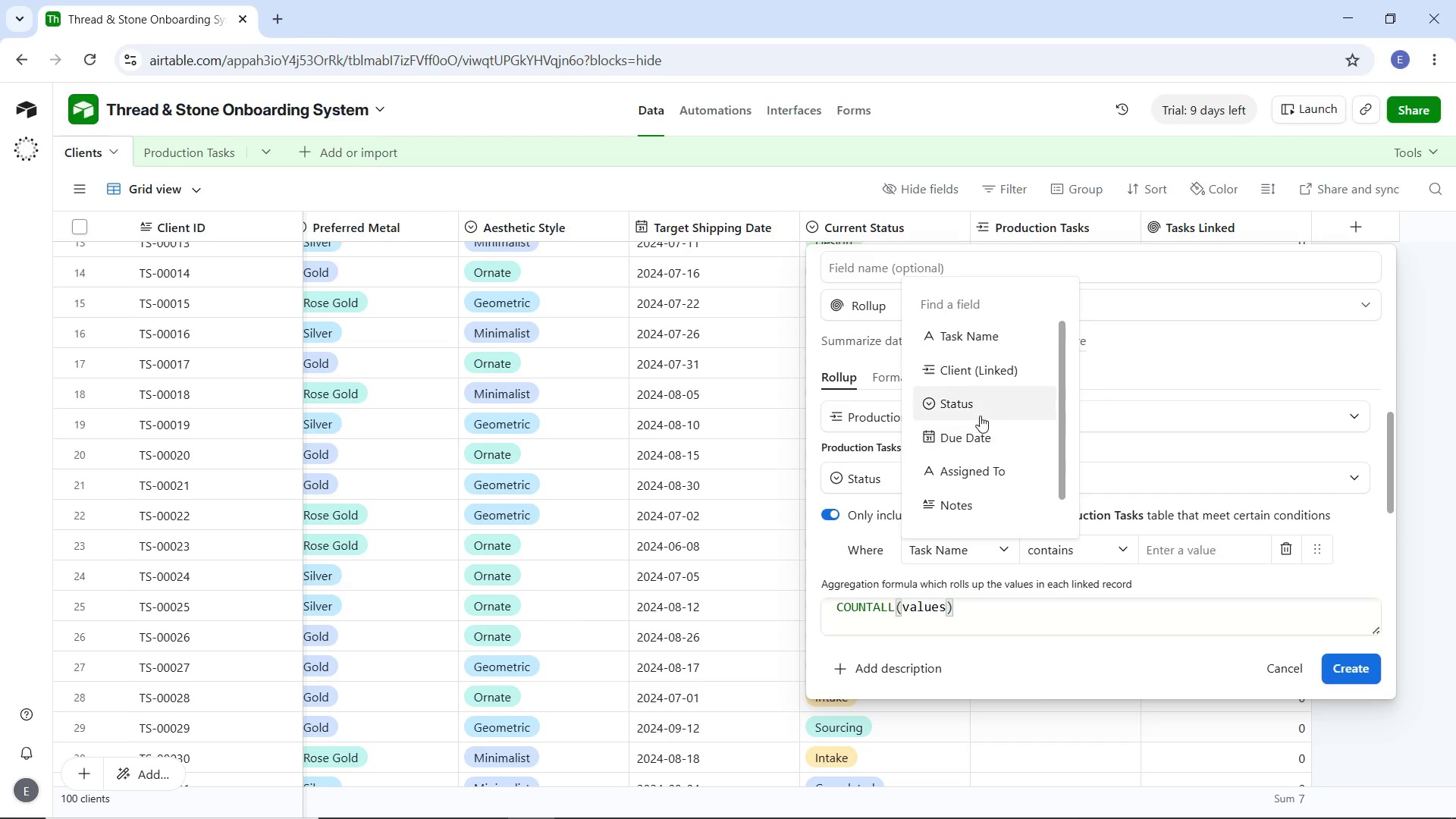 
left_click([975, 410])
 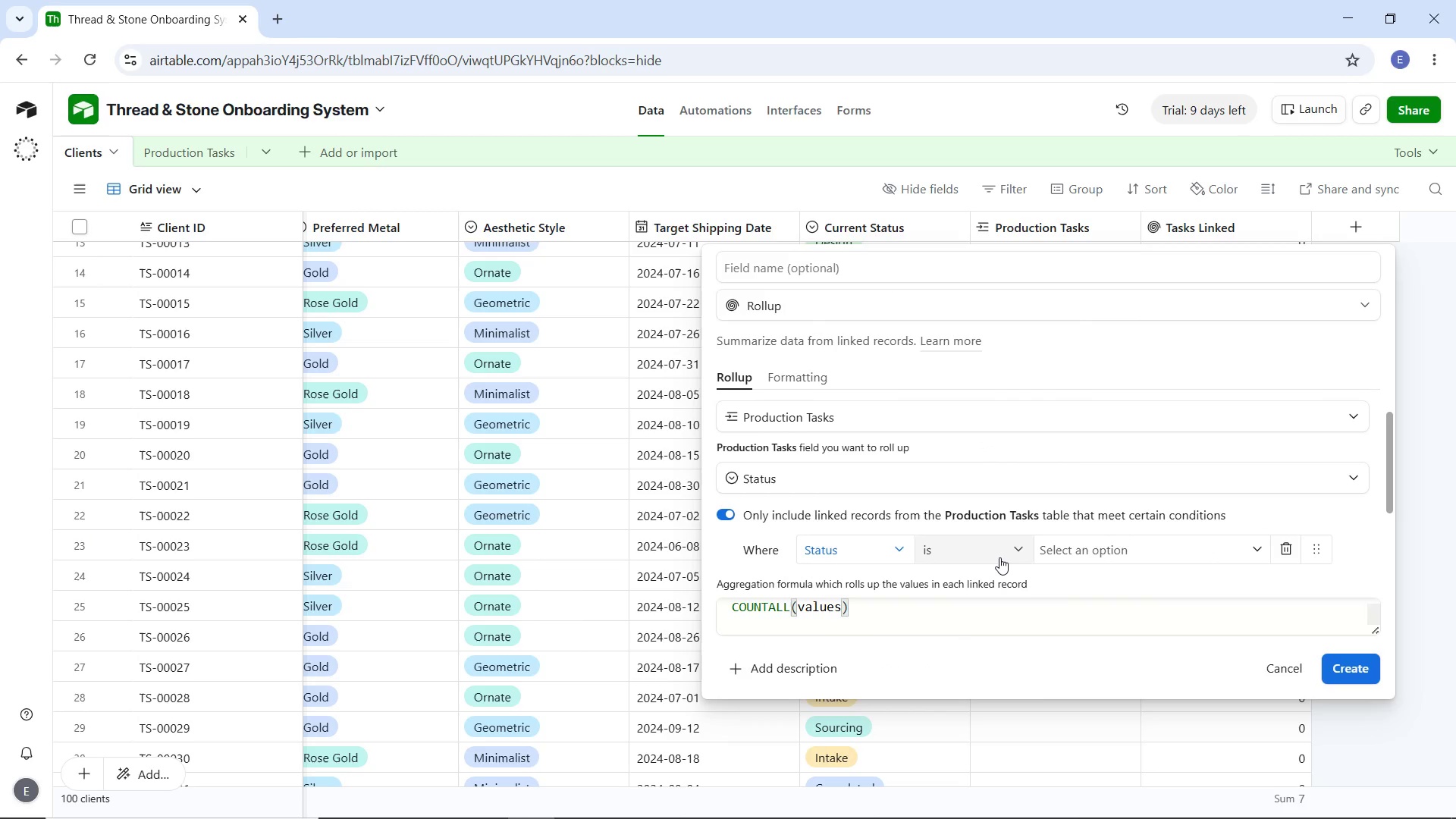 
left_click([999, 557])
 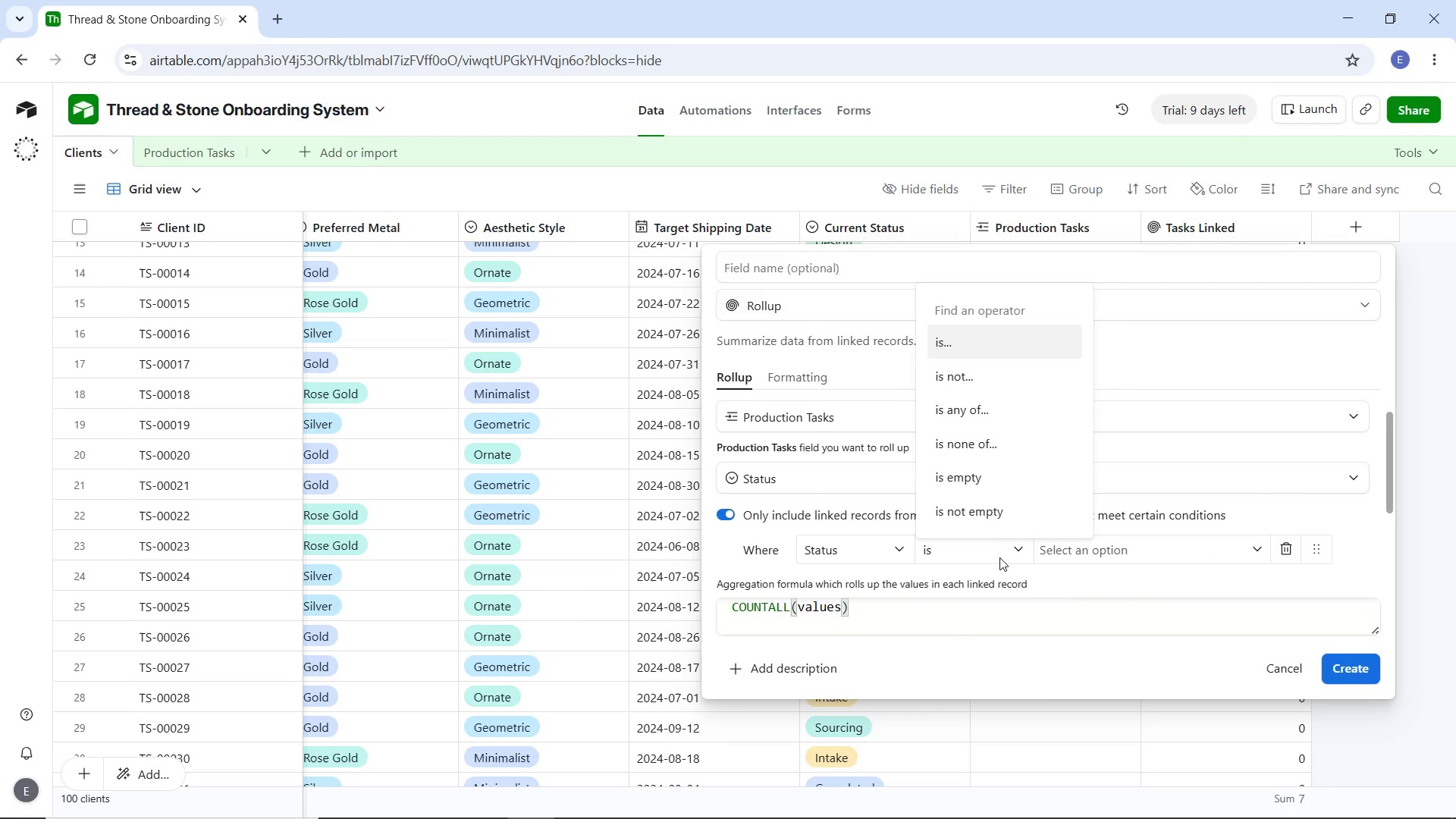 
left_click([999, 557])
 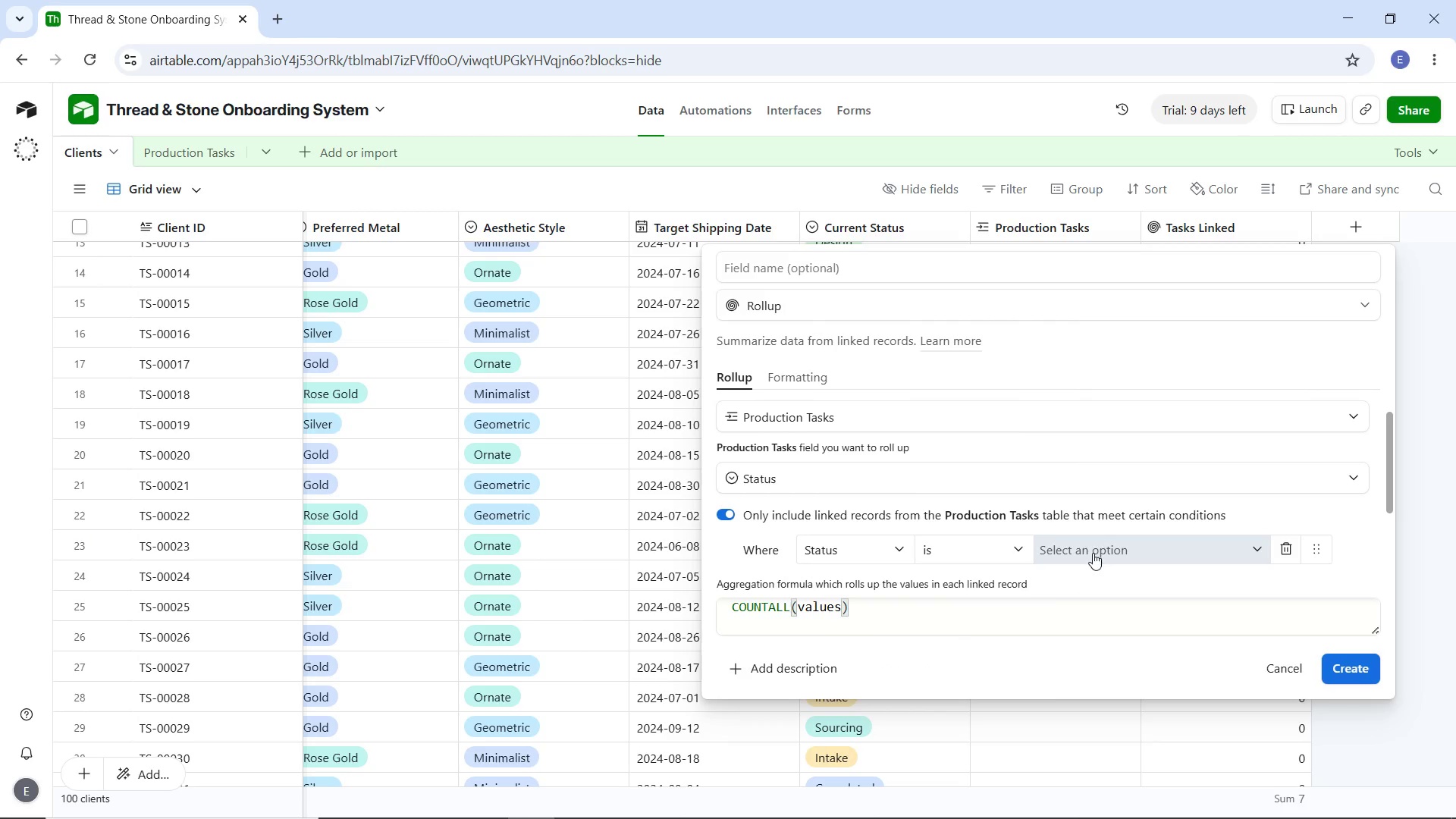 
left_click([1093, 553])
 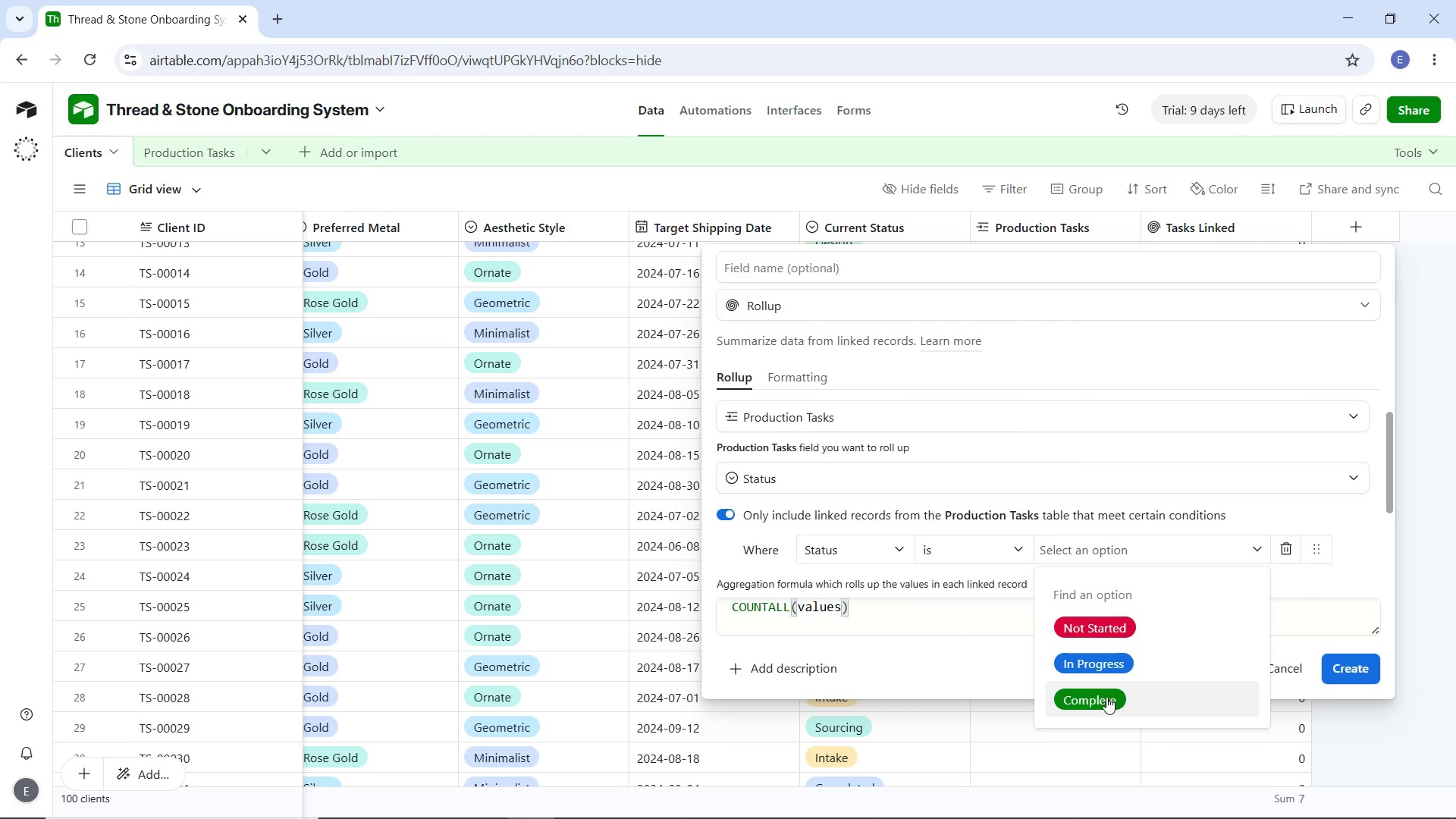 
left_click([1106, 697])
 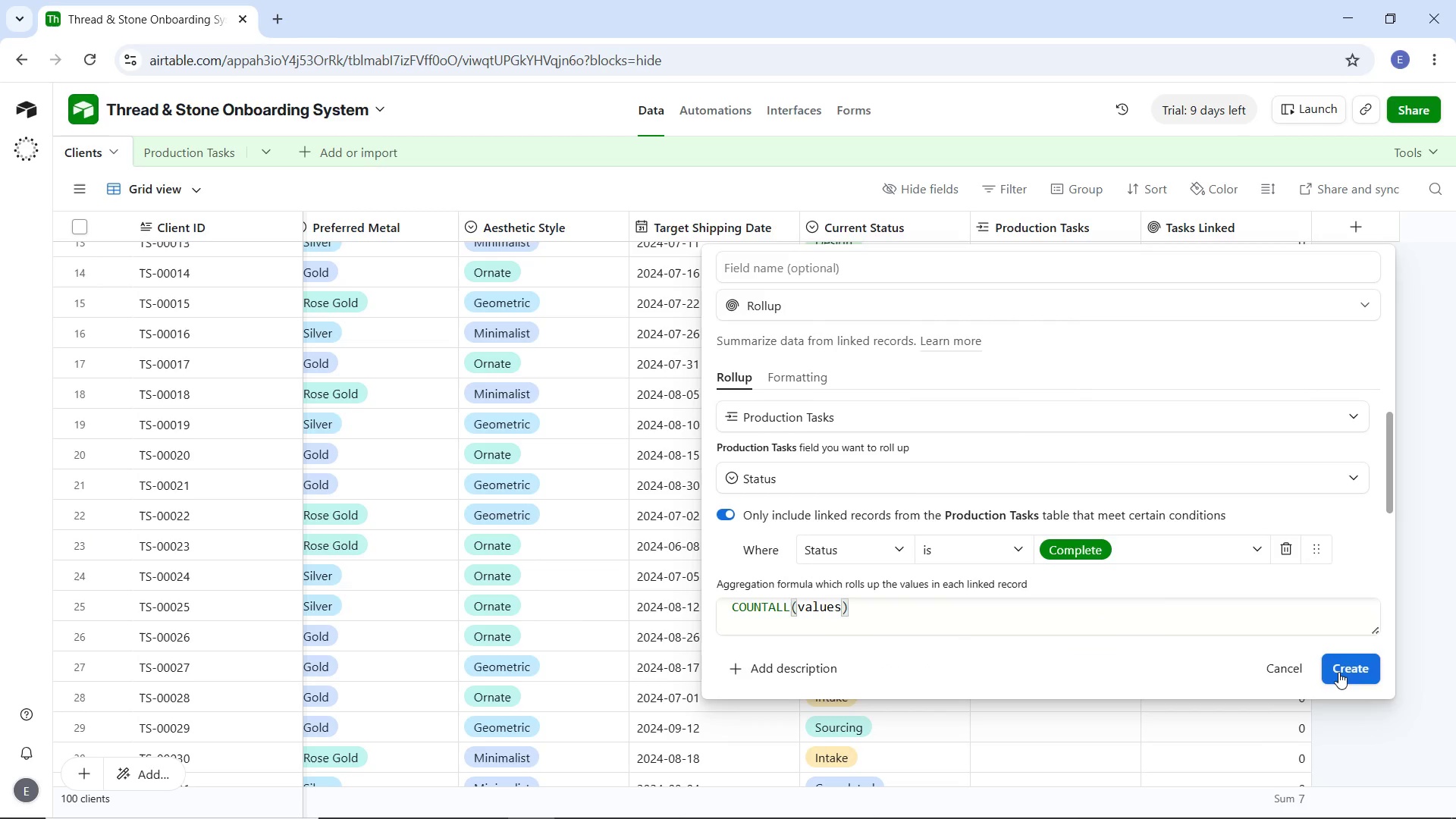 
left_click([1338, 672])
 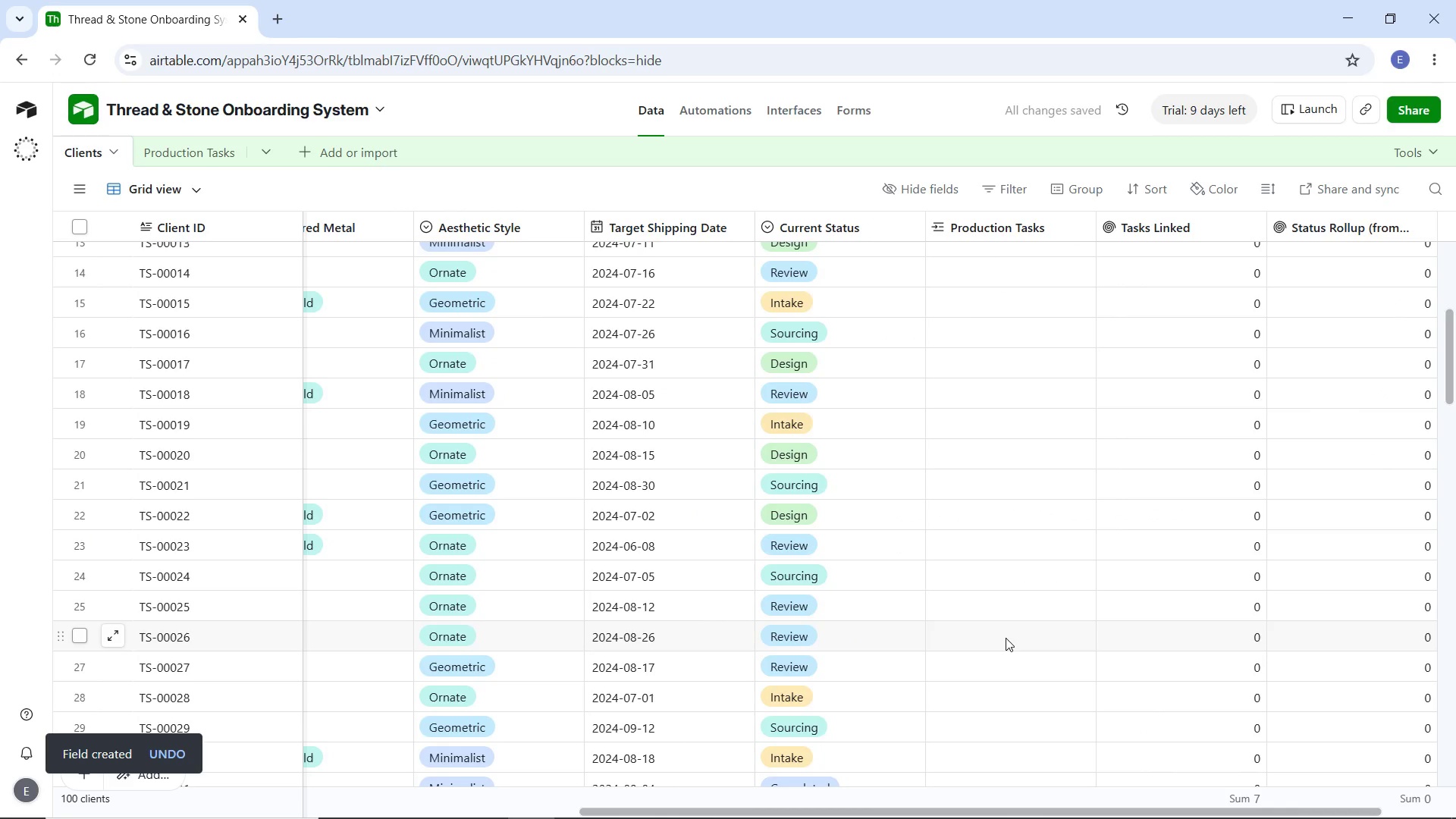 
scroll: coordinate [1109, 607], scroll_direction: up, amount: 18.0
 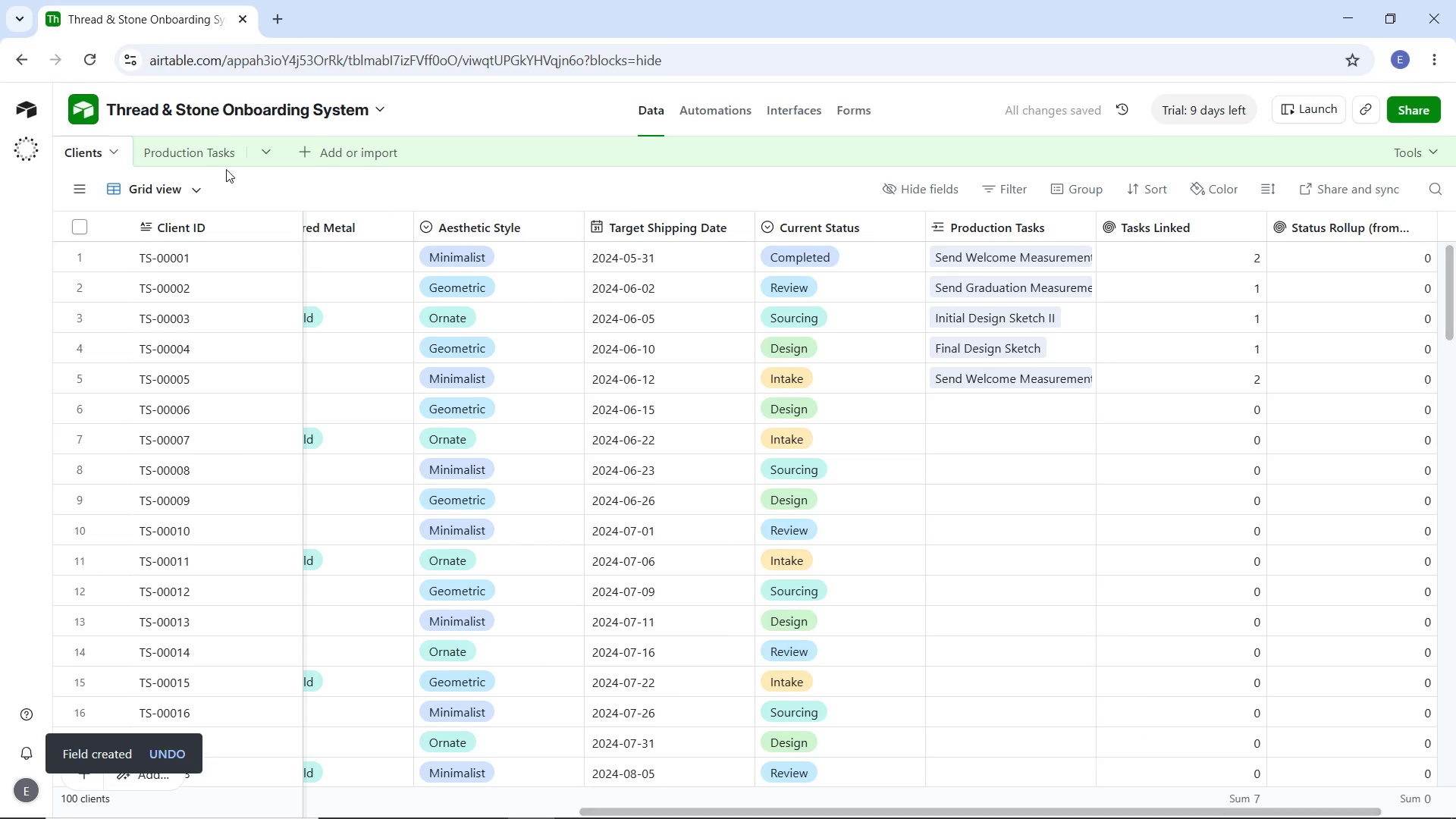 
left_click([189, 161])
 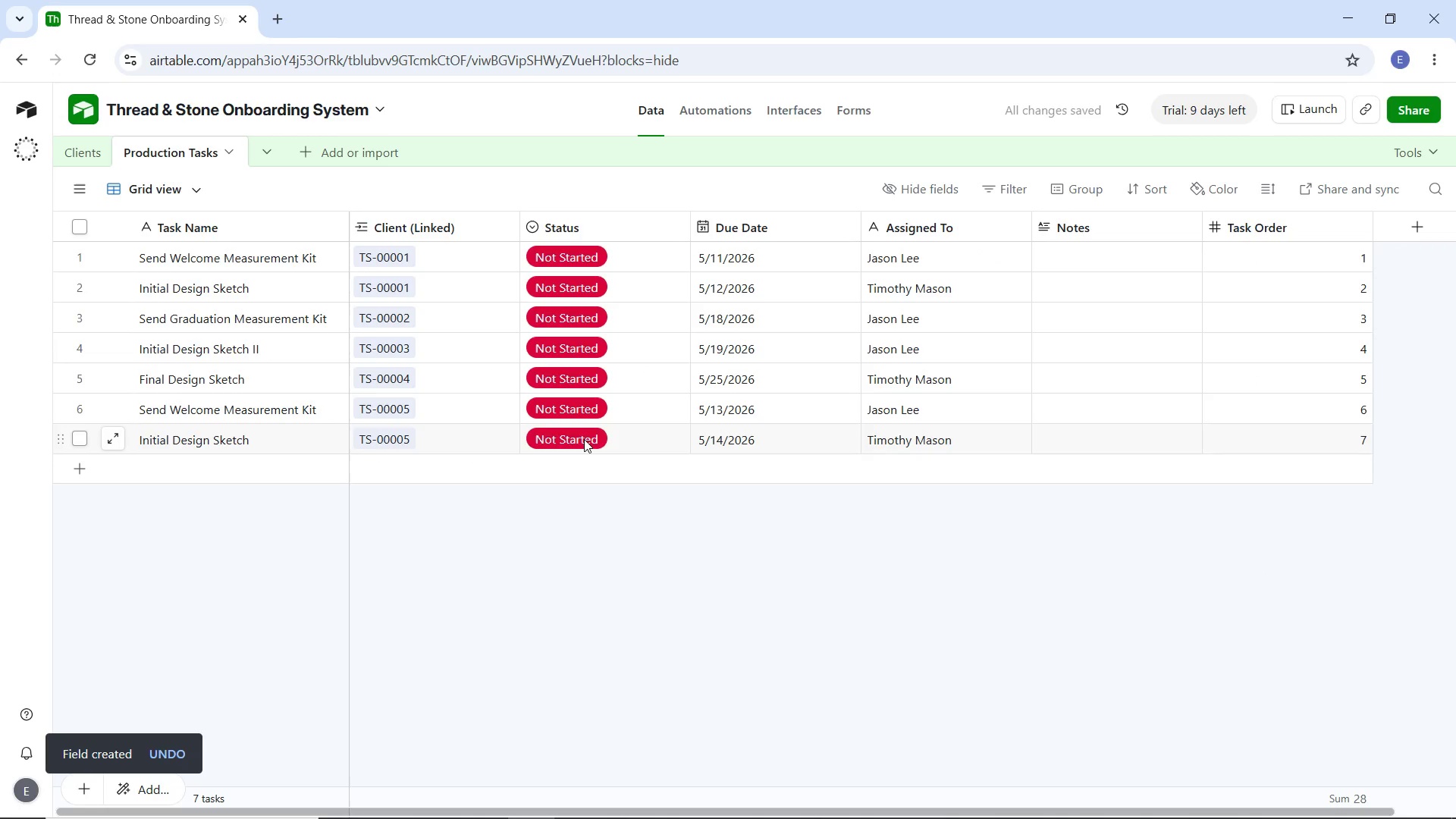 
left_click([640, 407])
 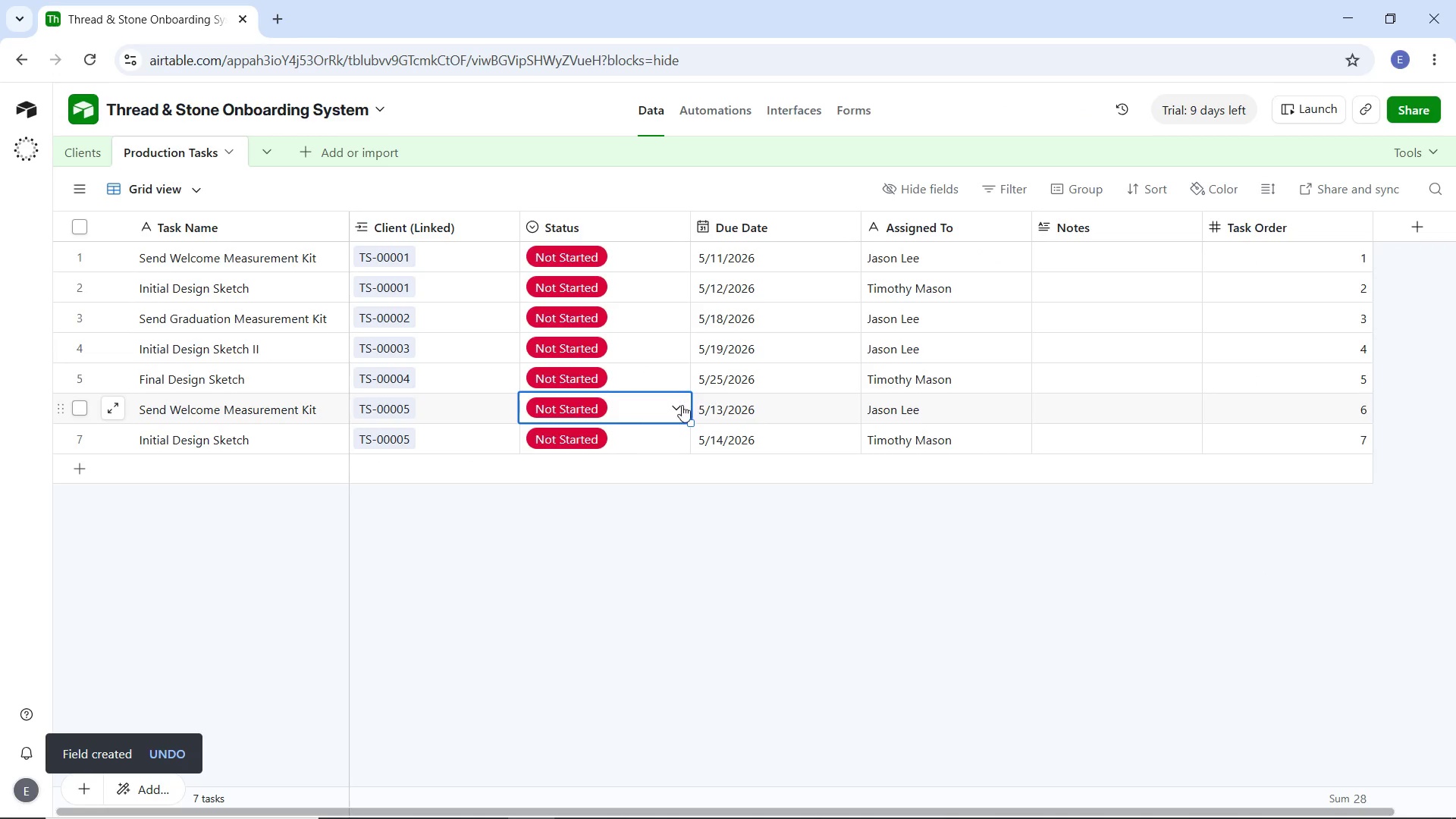 
left_click([680, 405])
 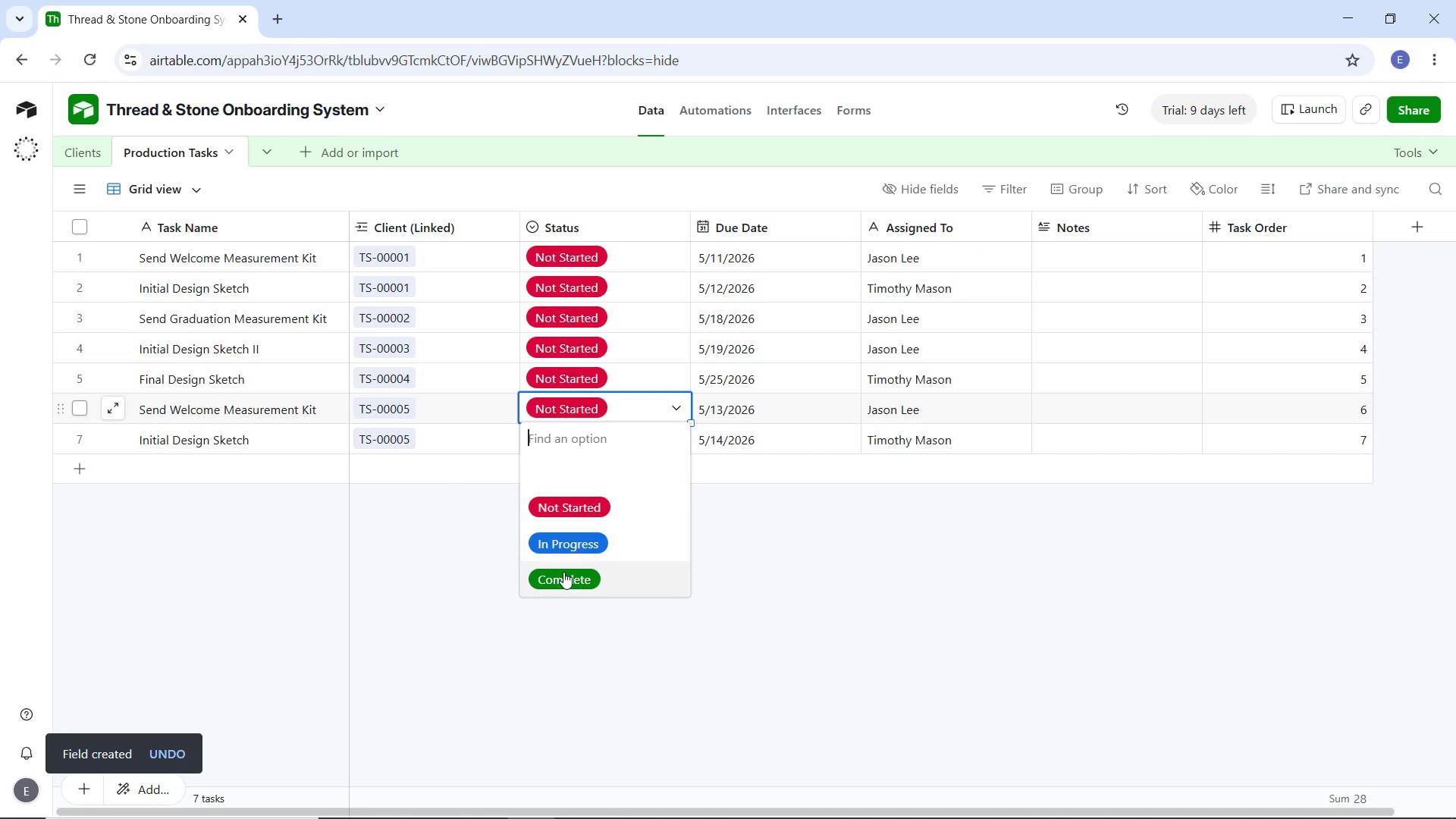 
left_click([563, 572])
 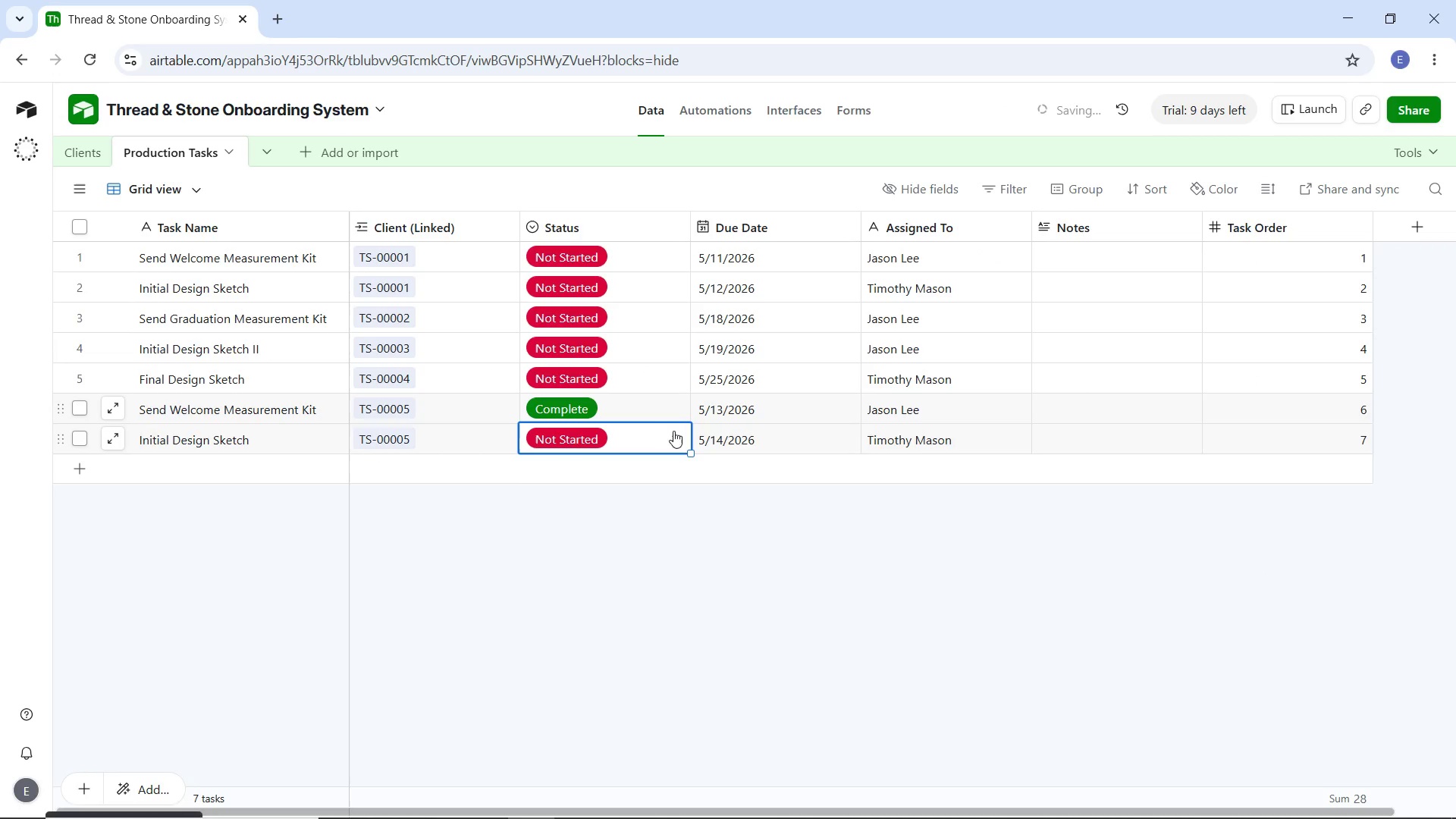 
double_click([679, 435])
 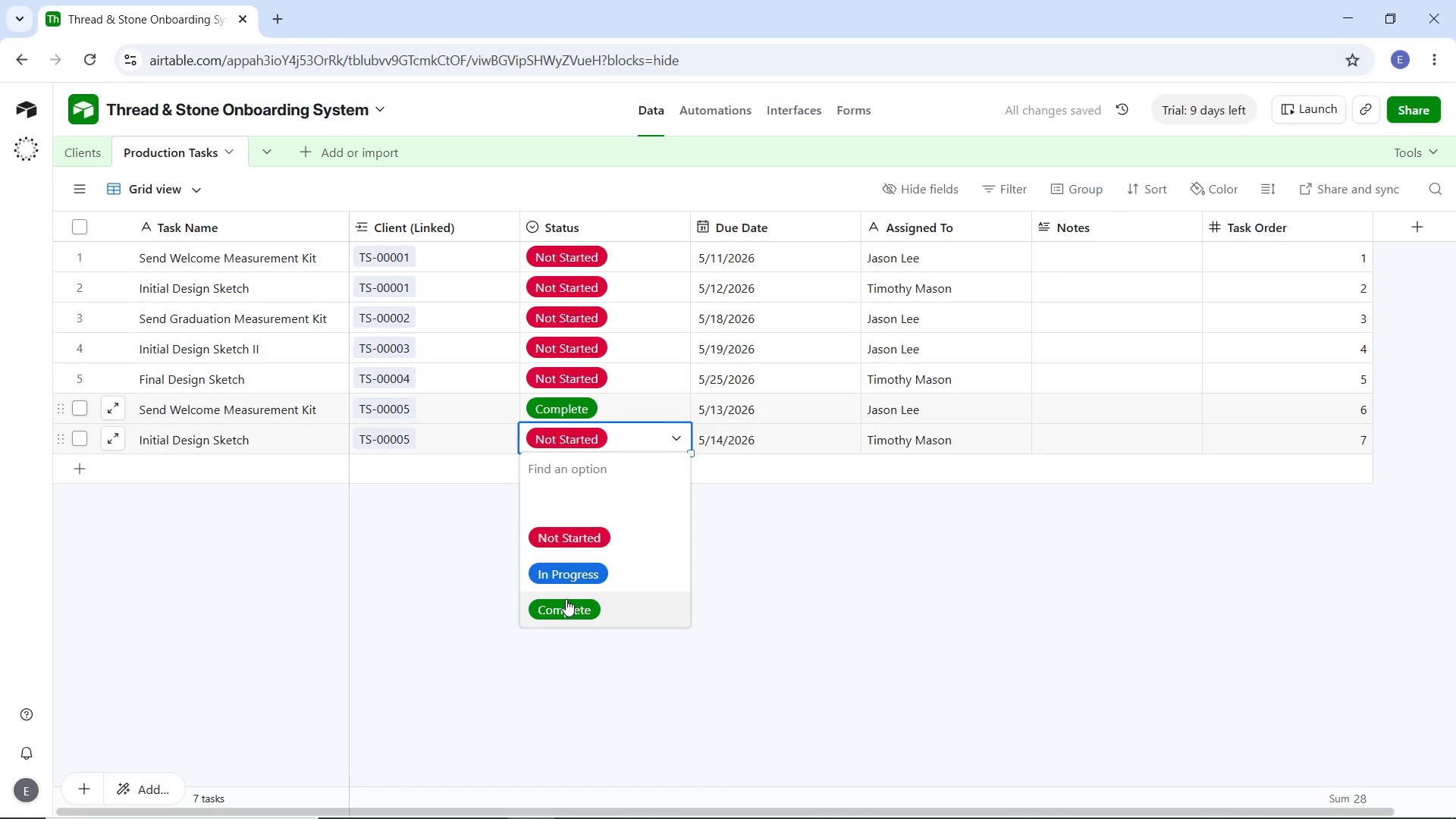 
left_click([566, 599])
 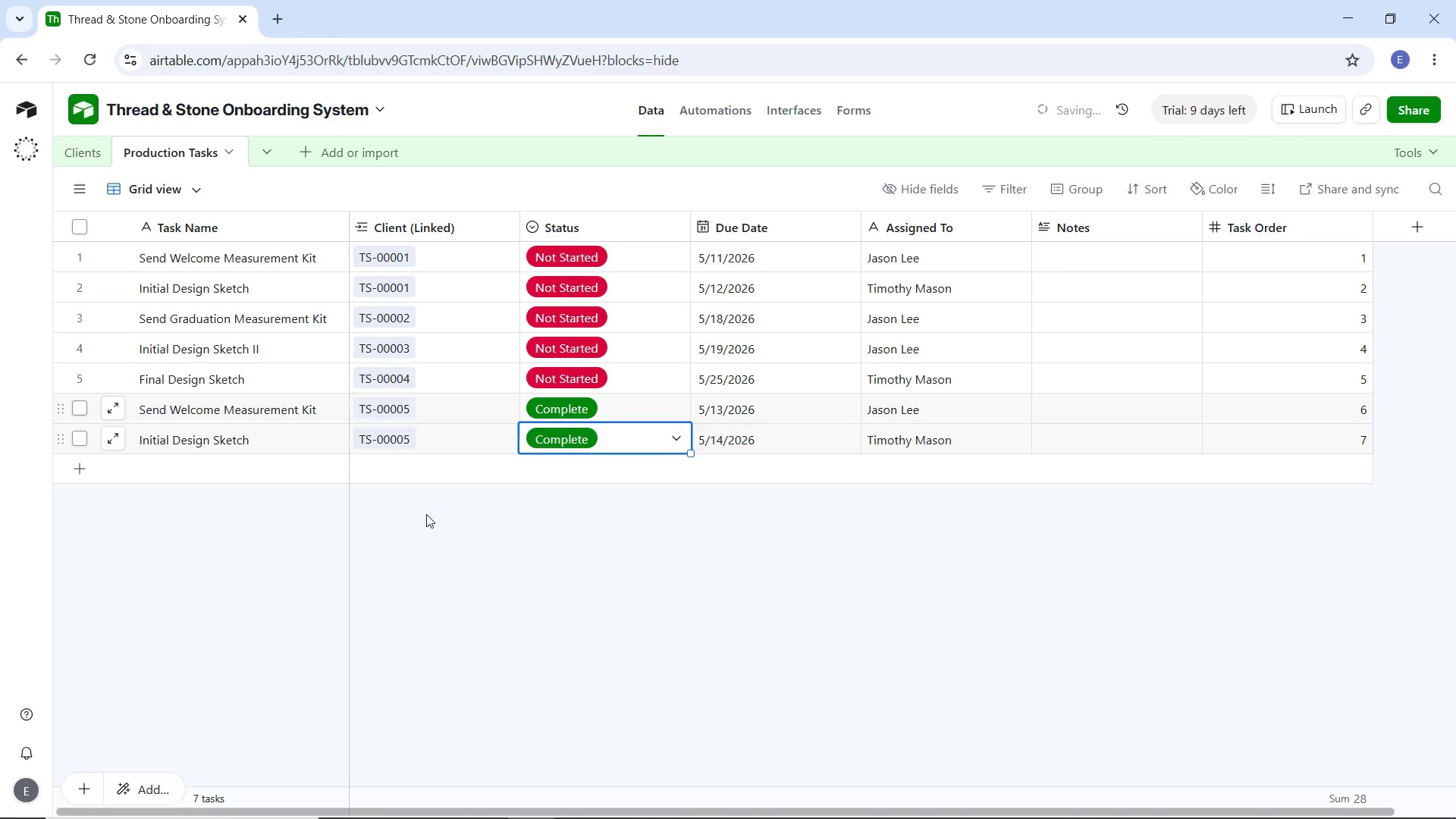 
left_click([426, 514])
 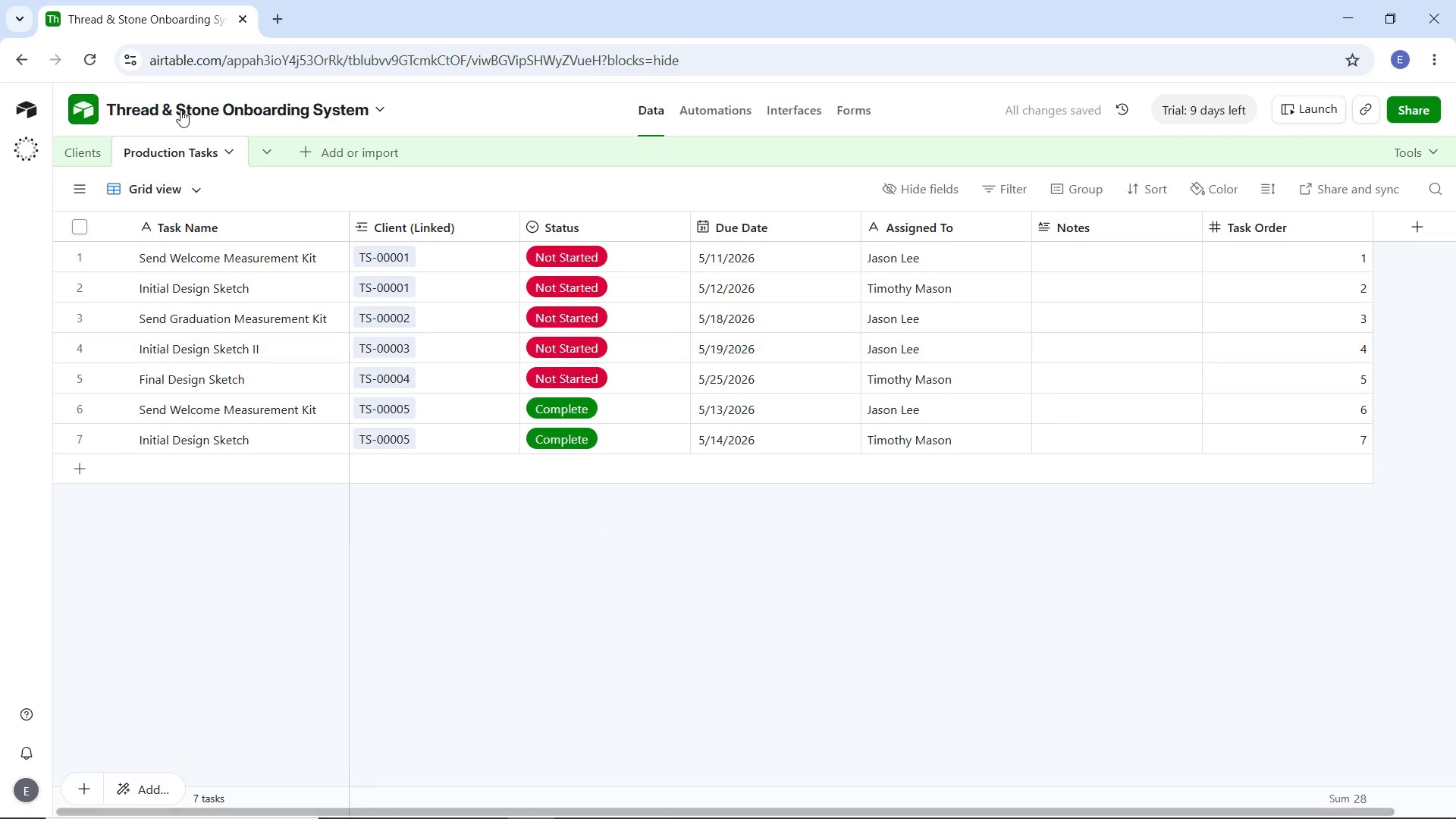 
left_click([89, 152])
 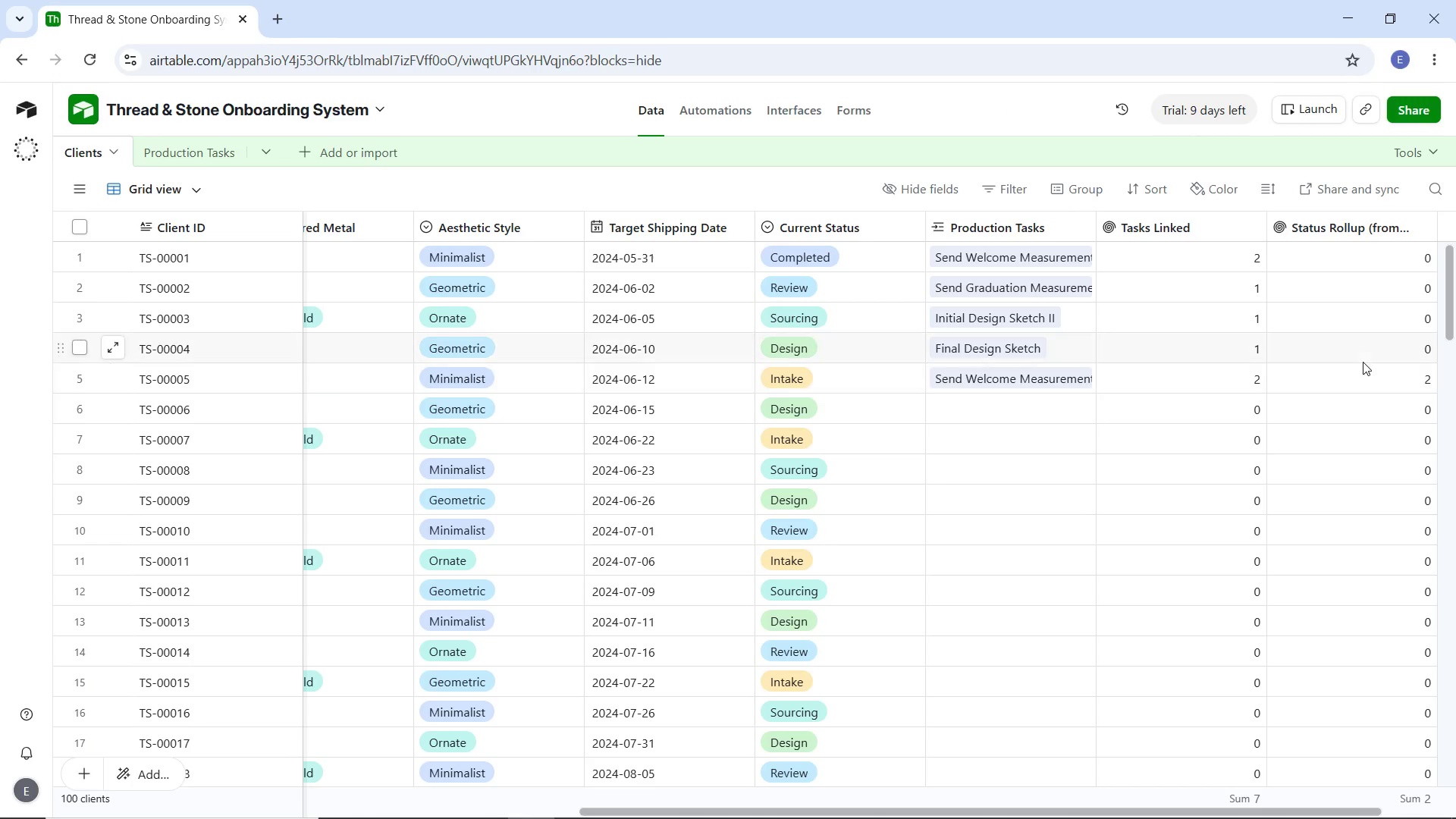 
wait(6.05)
 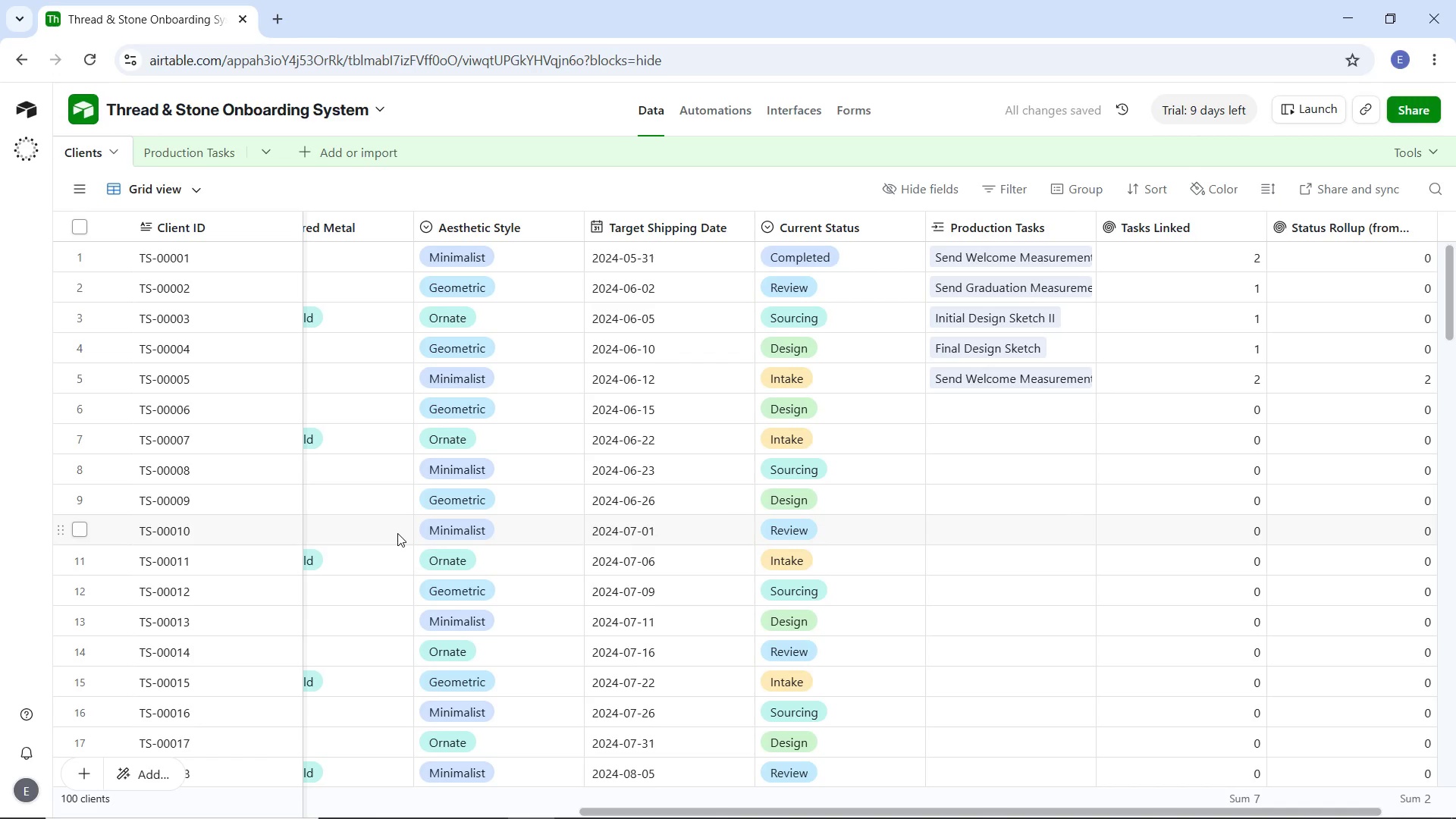 
left_click([1419, 222])
 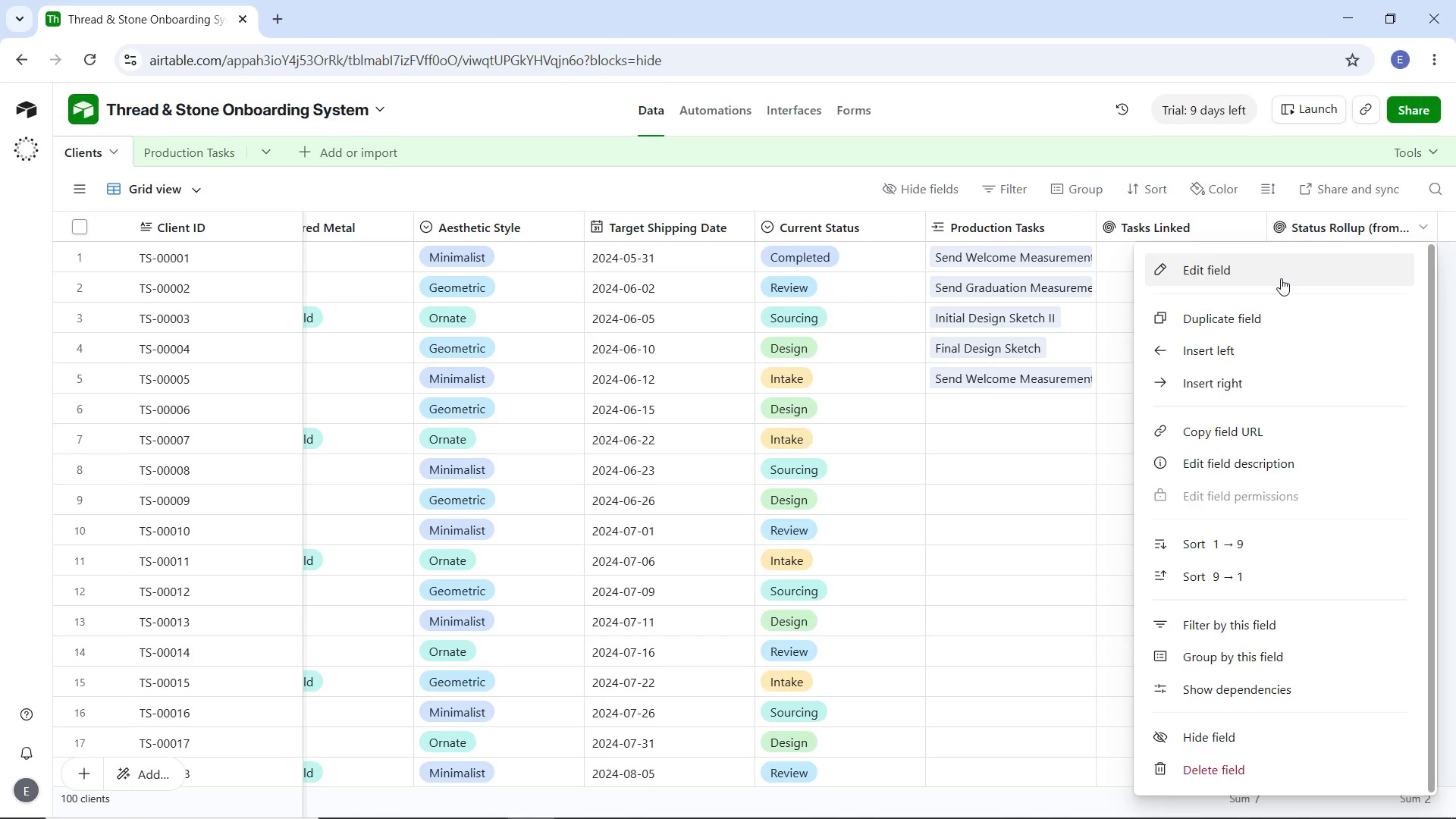 
left_click([1281, 278])
 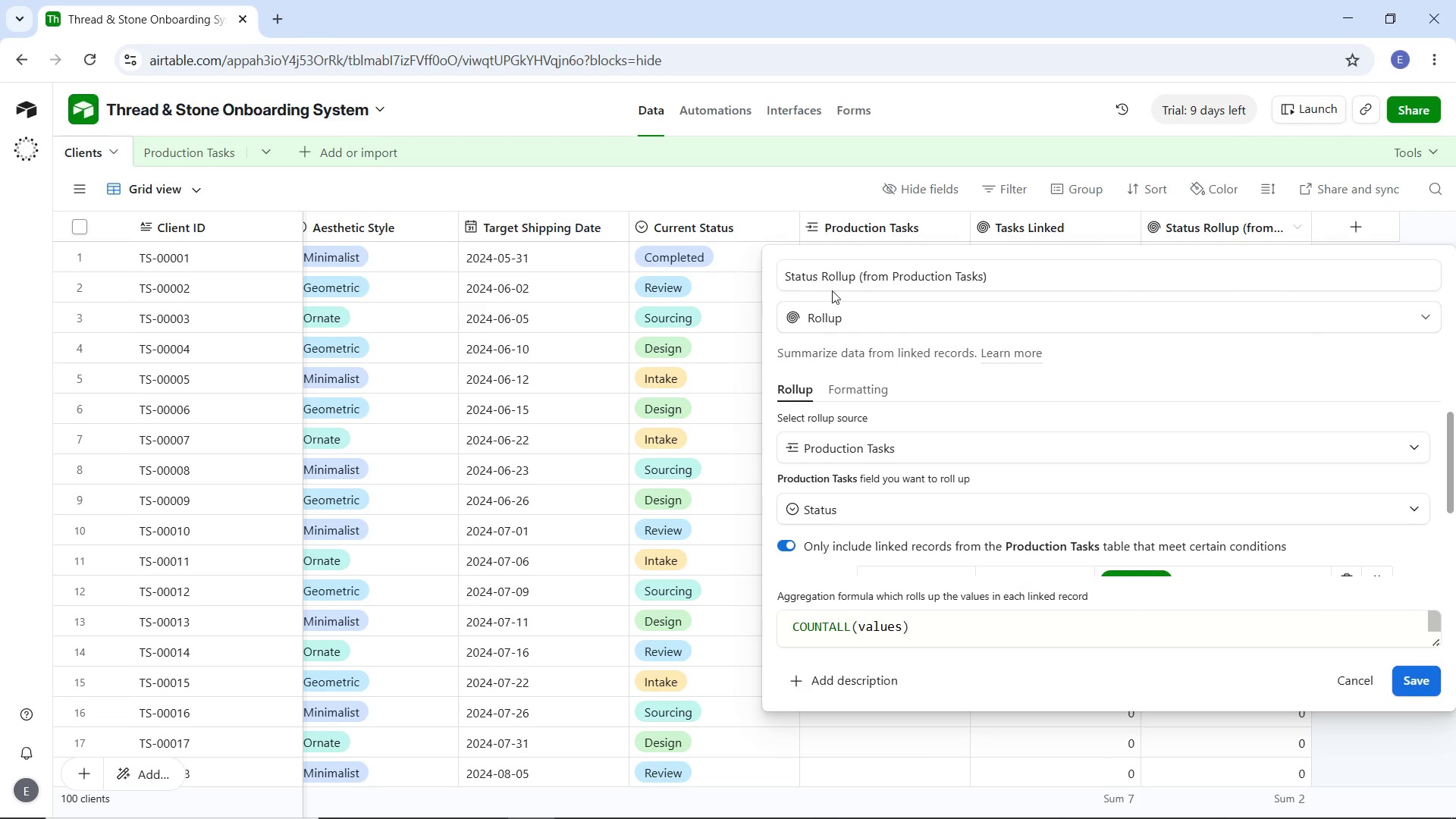 
left_click([885, 278])
 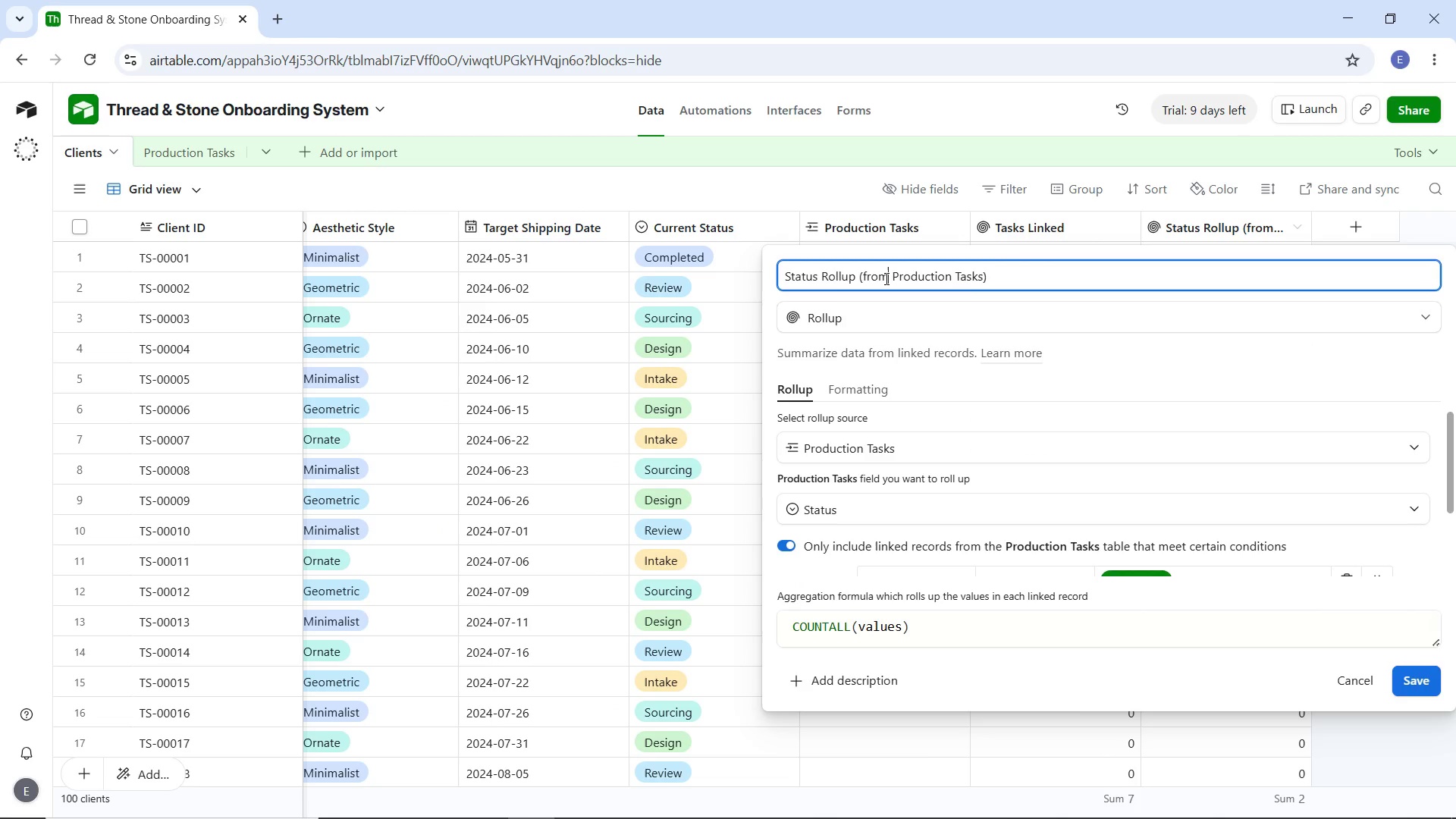 
key(Control+A)
 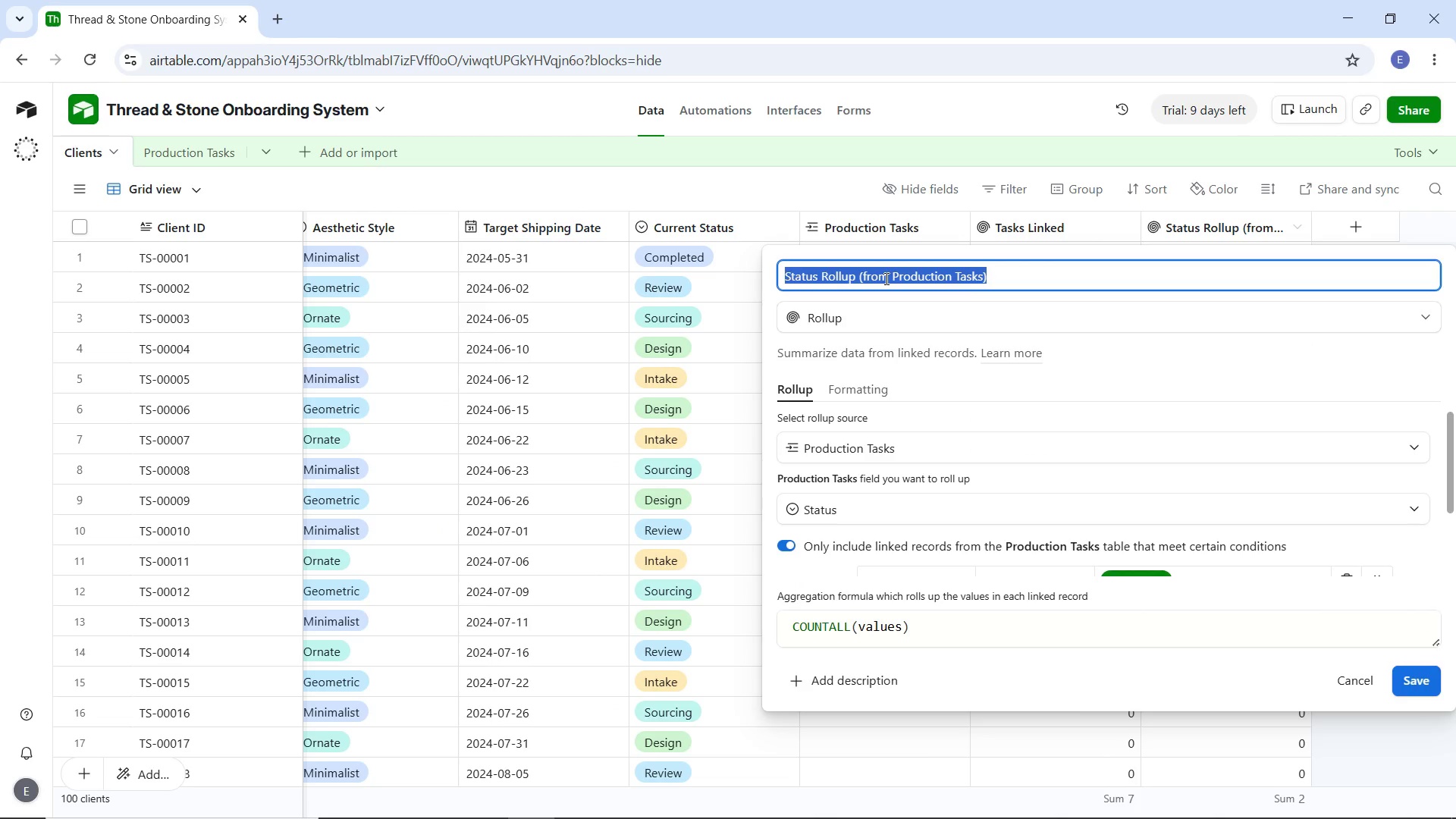 
type(Completeed )
key(Backspace)
key(Backspace)
key(Backspace)
type(d Tasks)
 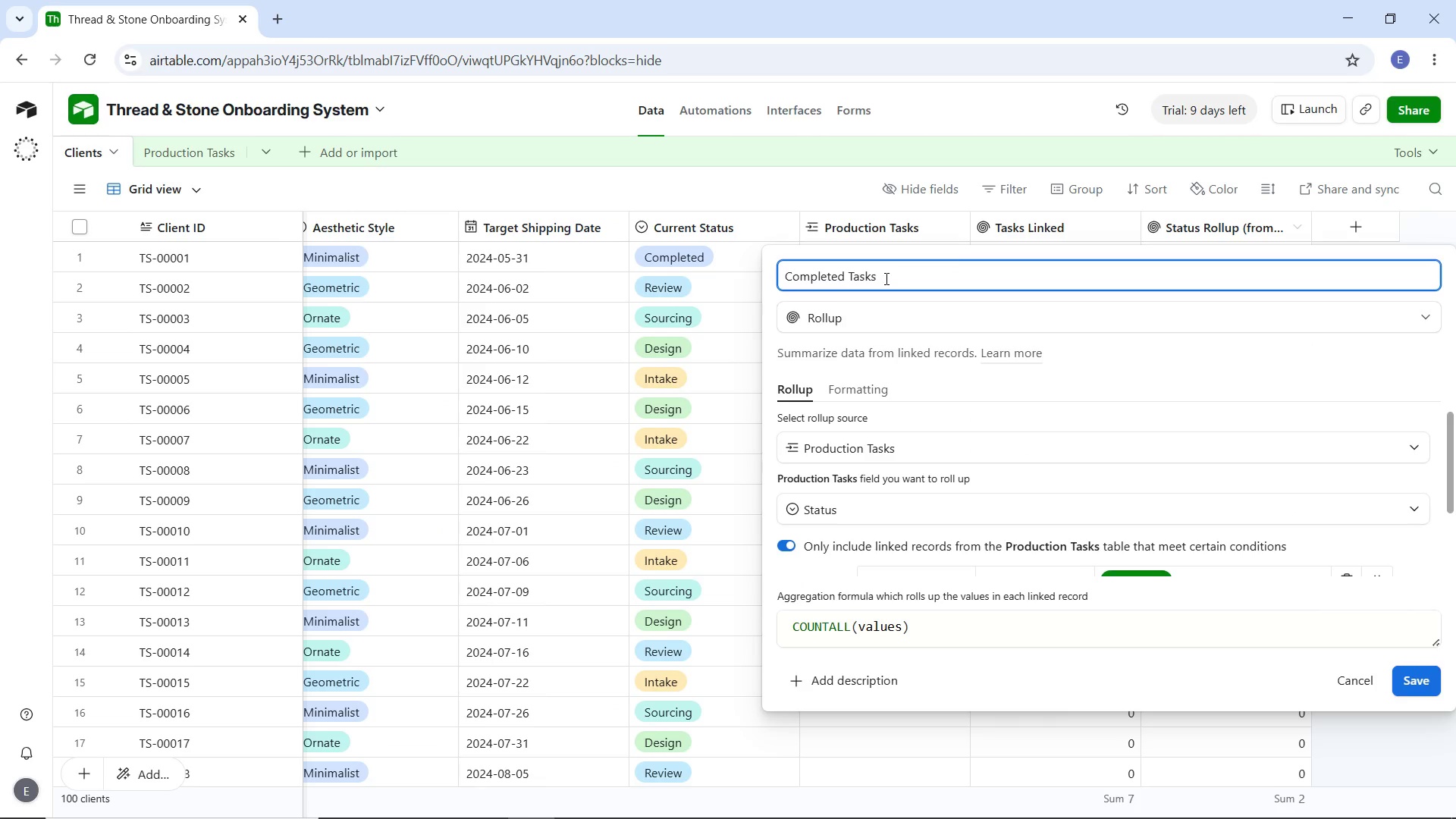 
key(Enter)
 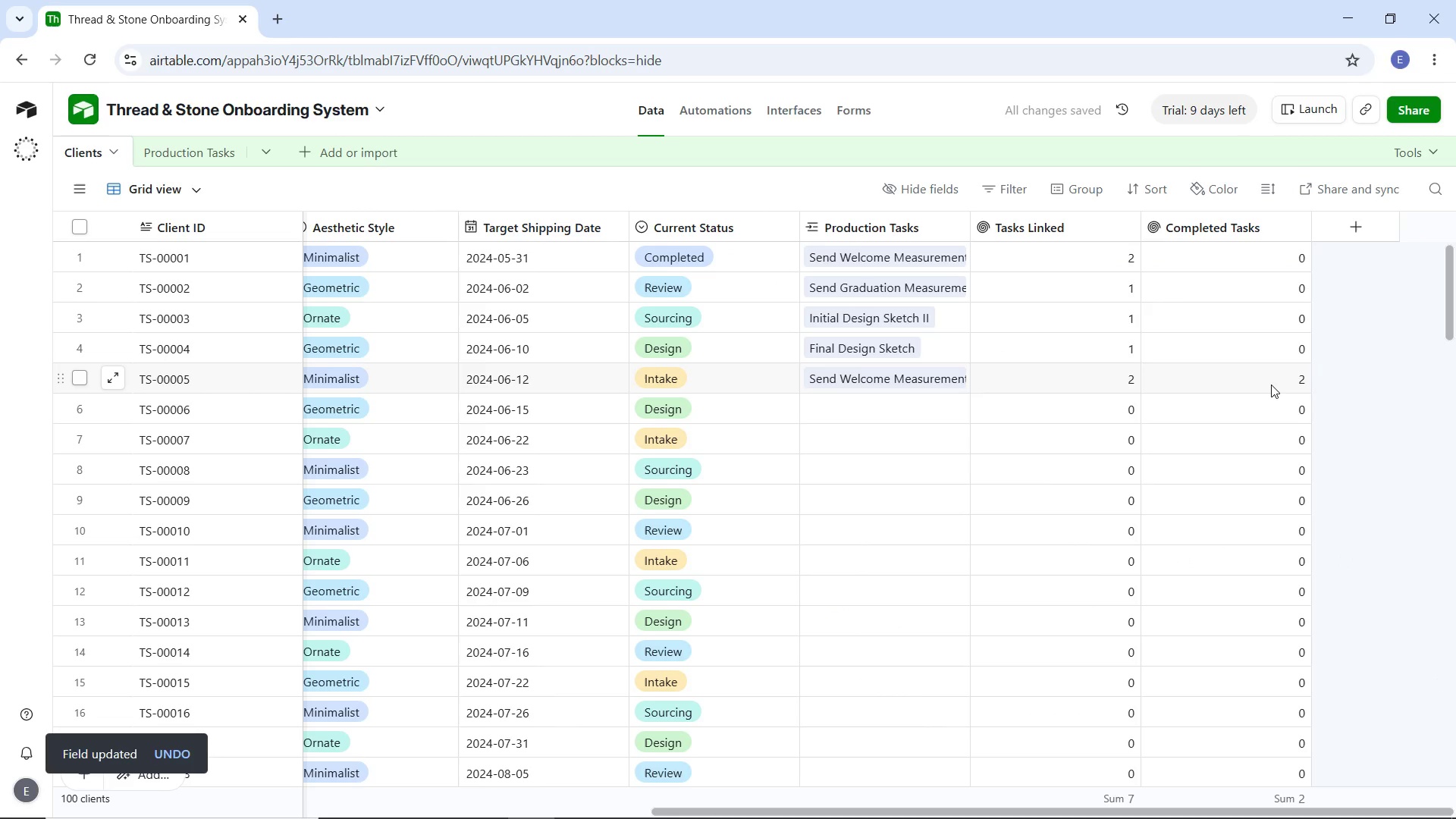 
left_click([166, 136])
 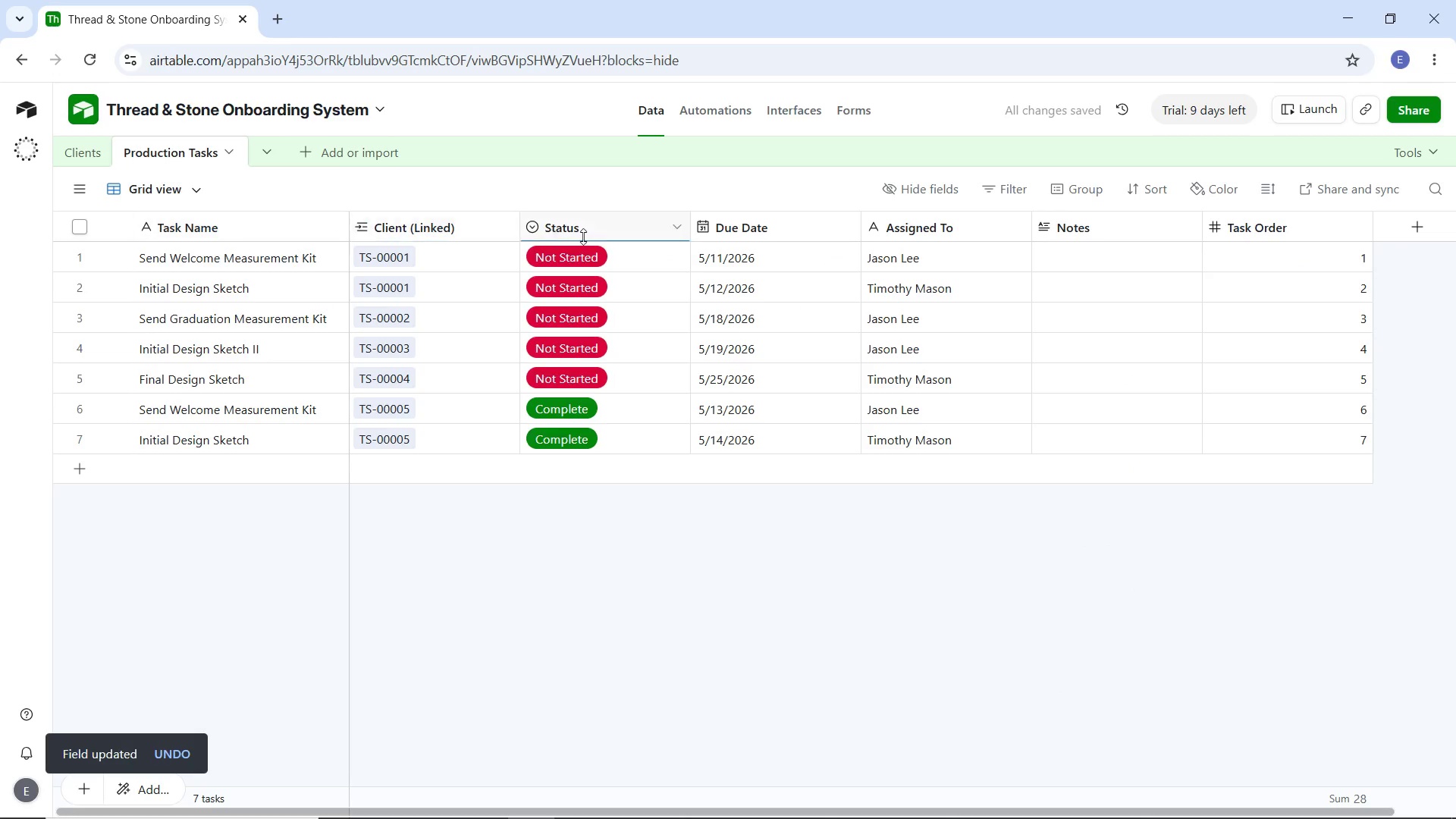 
left_click([634, 252])
 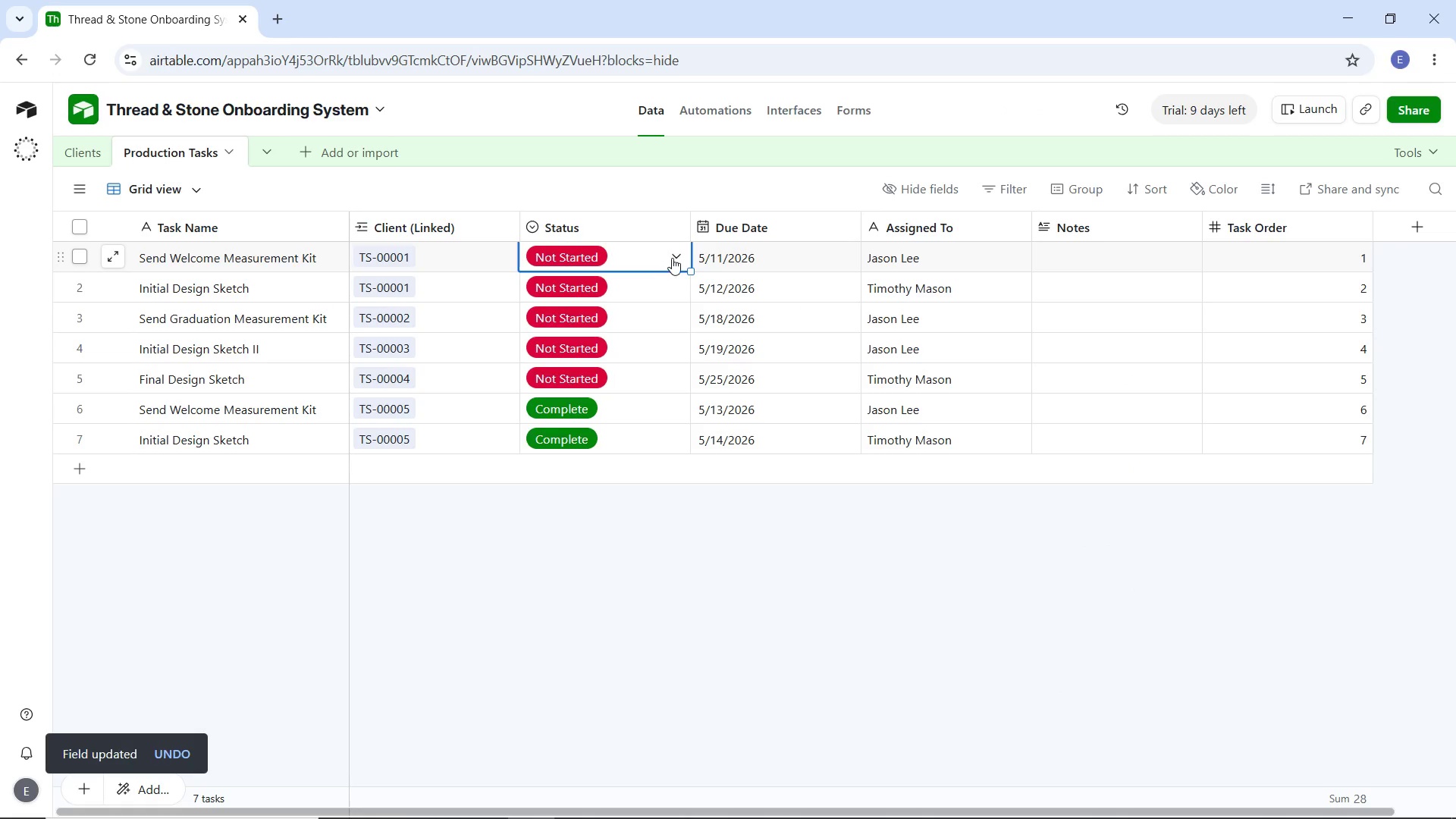 
left_click([673, 258])
 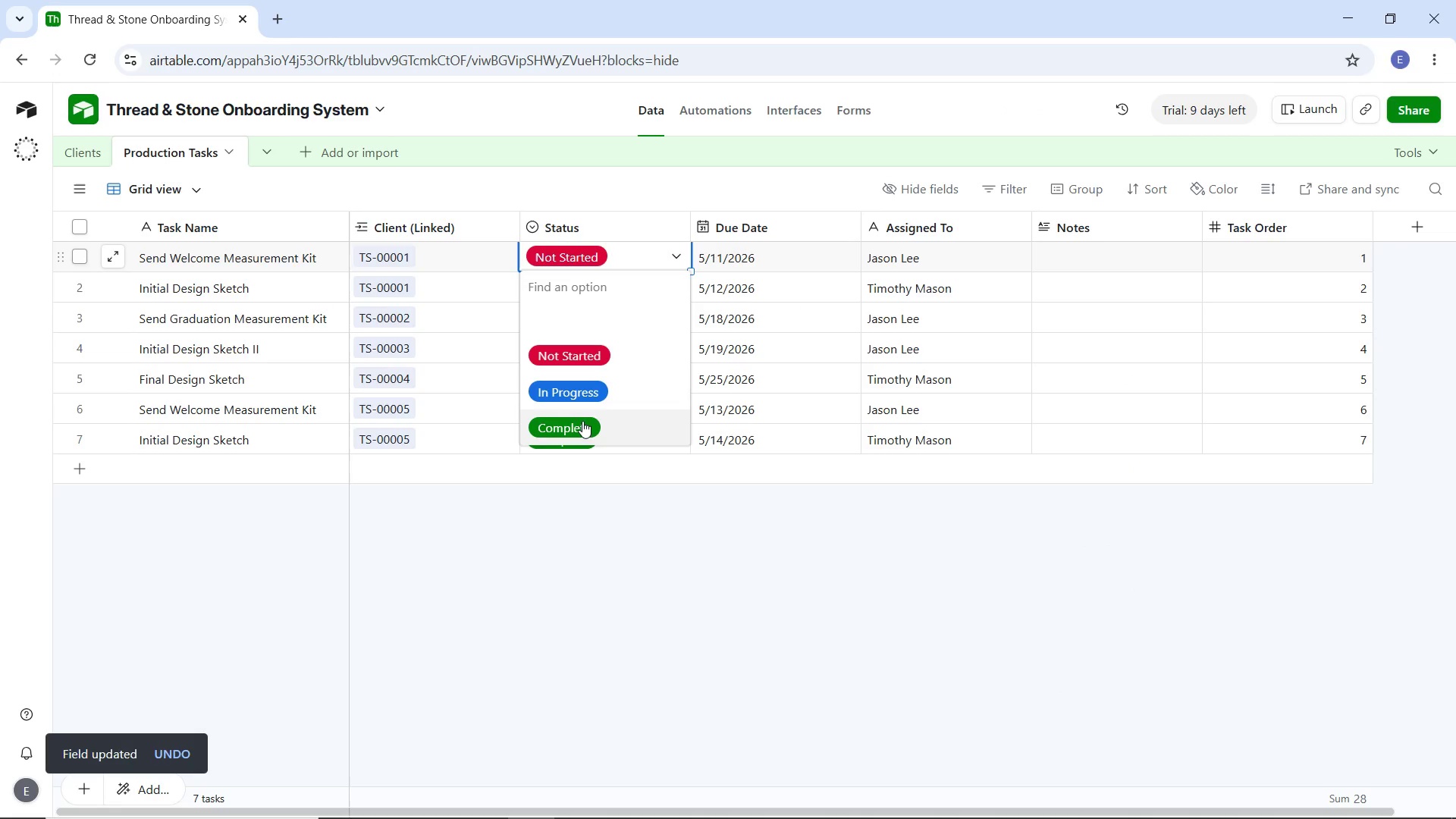 
left_click_drag(start_coordinate=[582, 428], to_coordinate=[582, 425])
 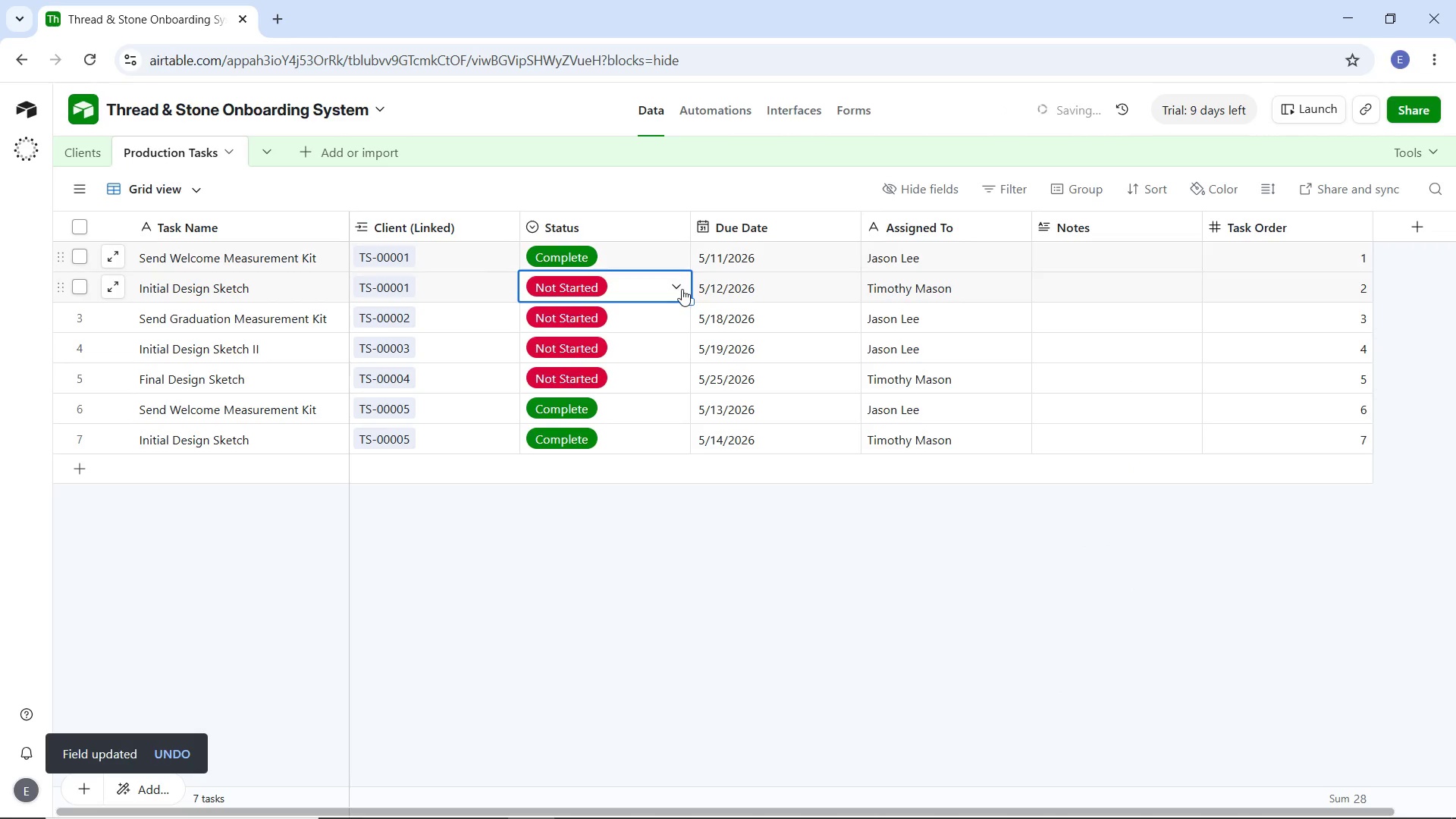 
double_click([682, 289])
 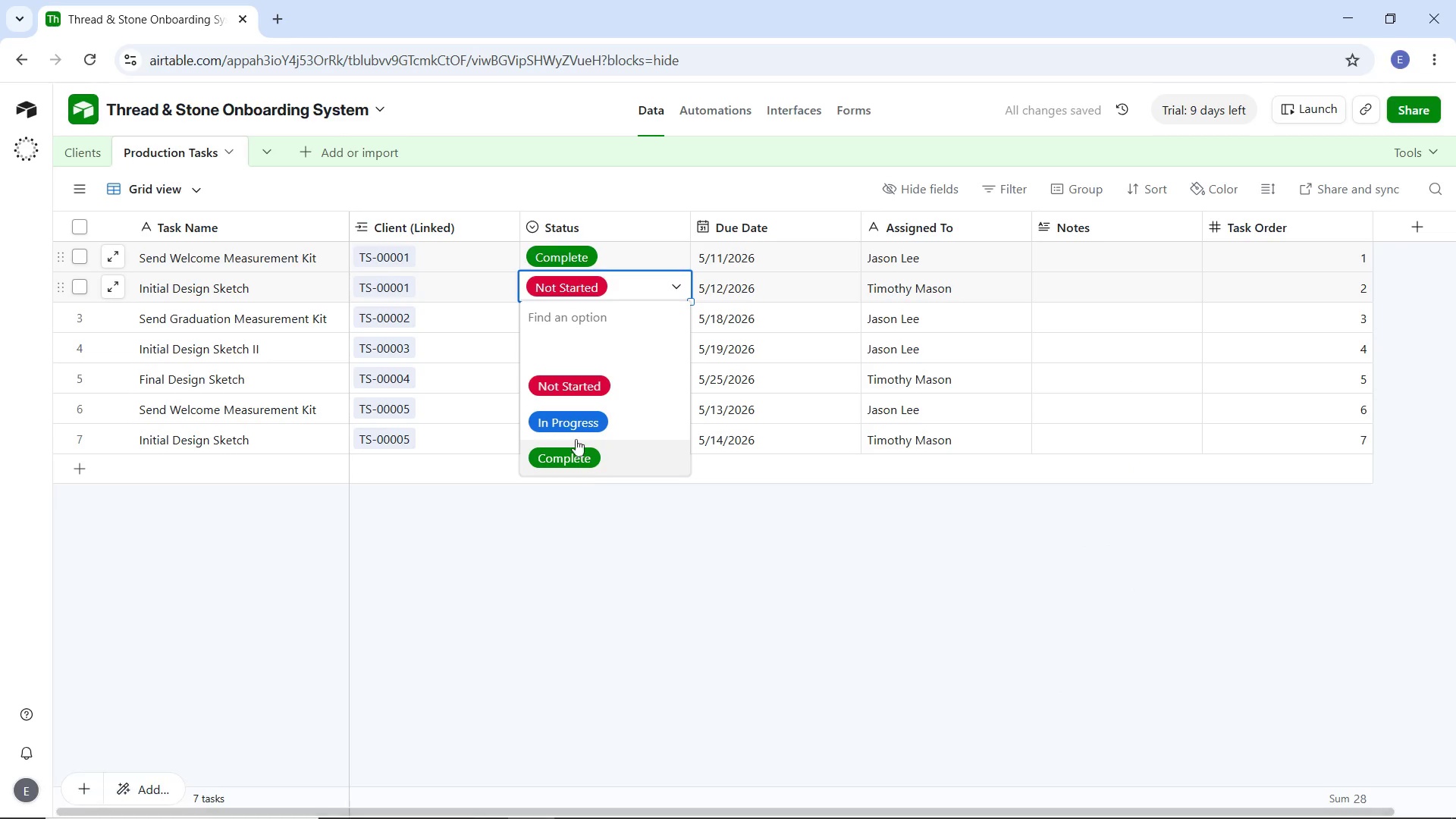 
left_click([574, 438])
 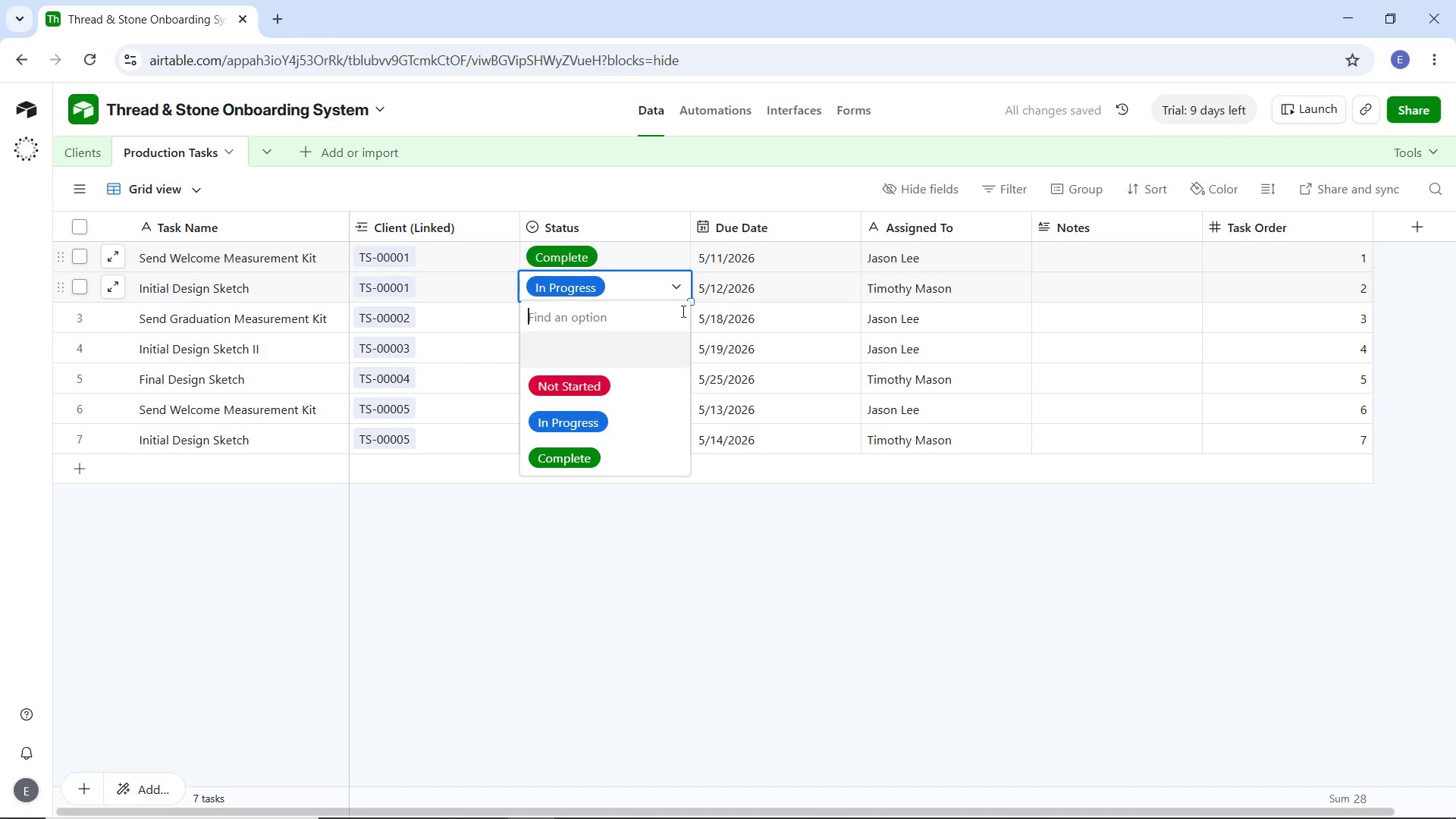 
left_click([676, 284])
 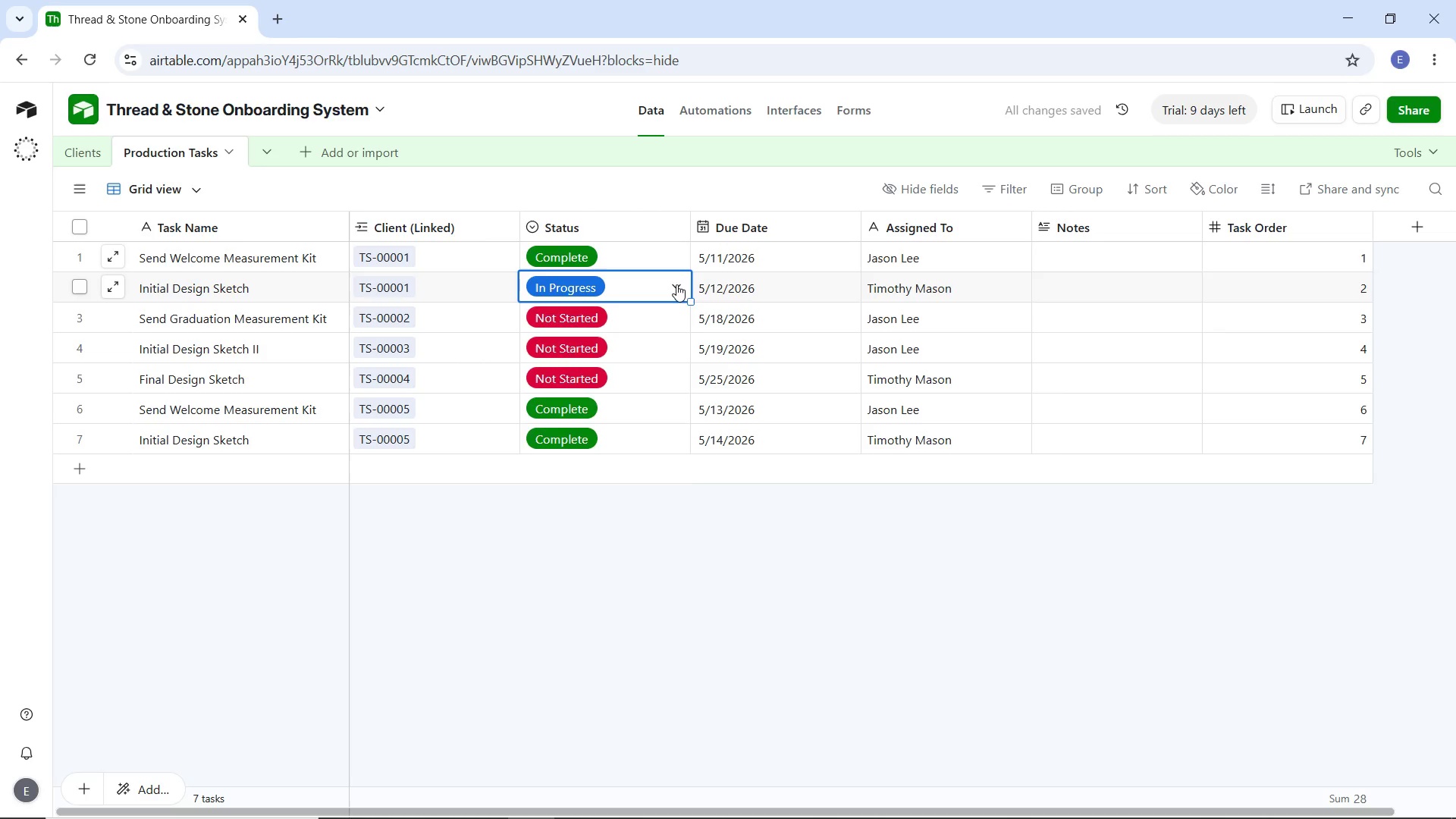 
left_click([676, 284])
 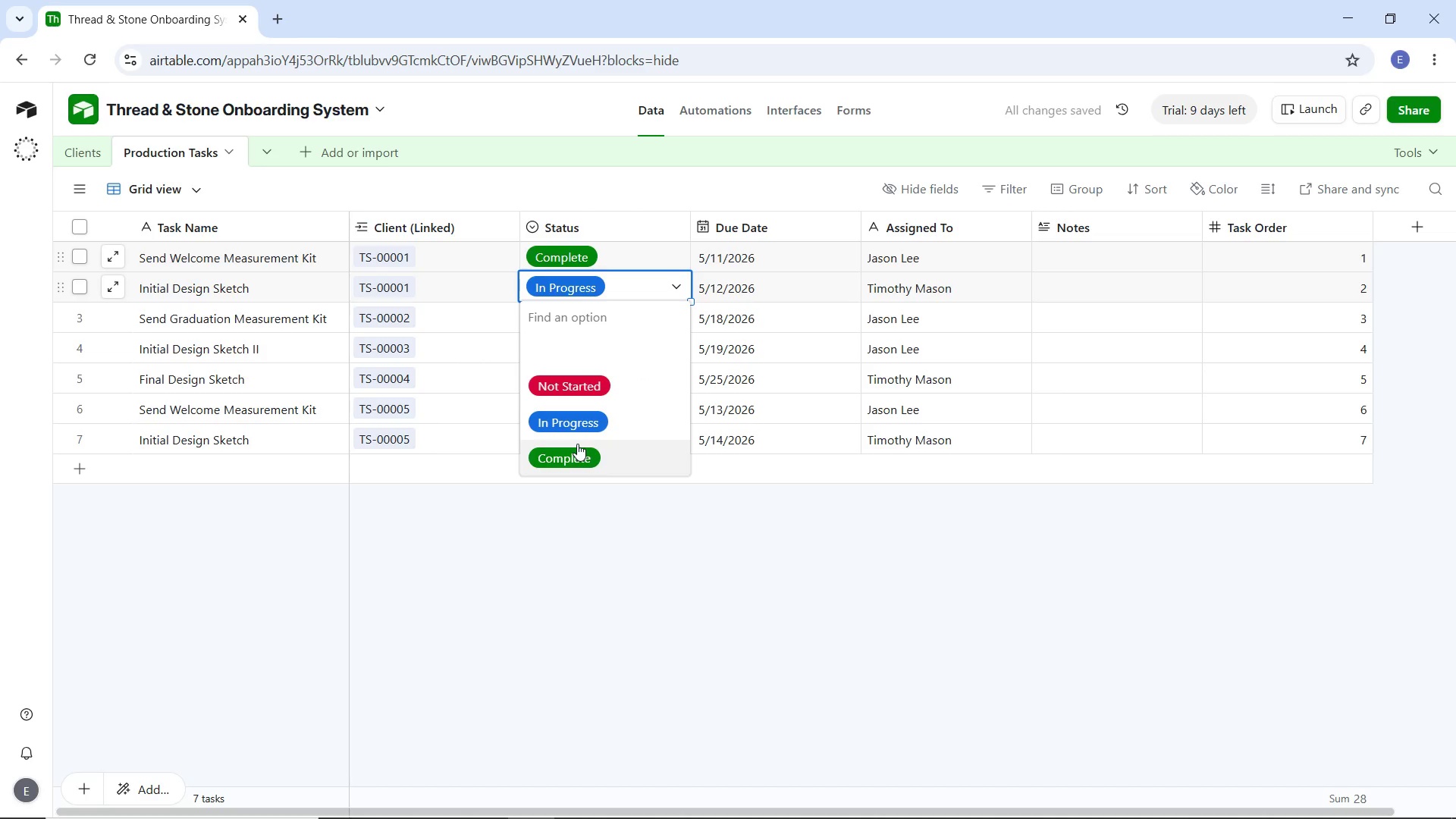 
left_click([577, 444])
 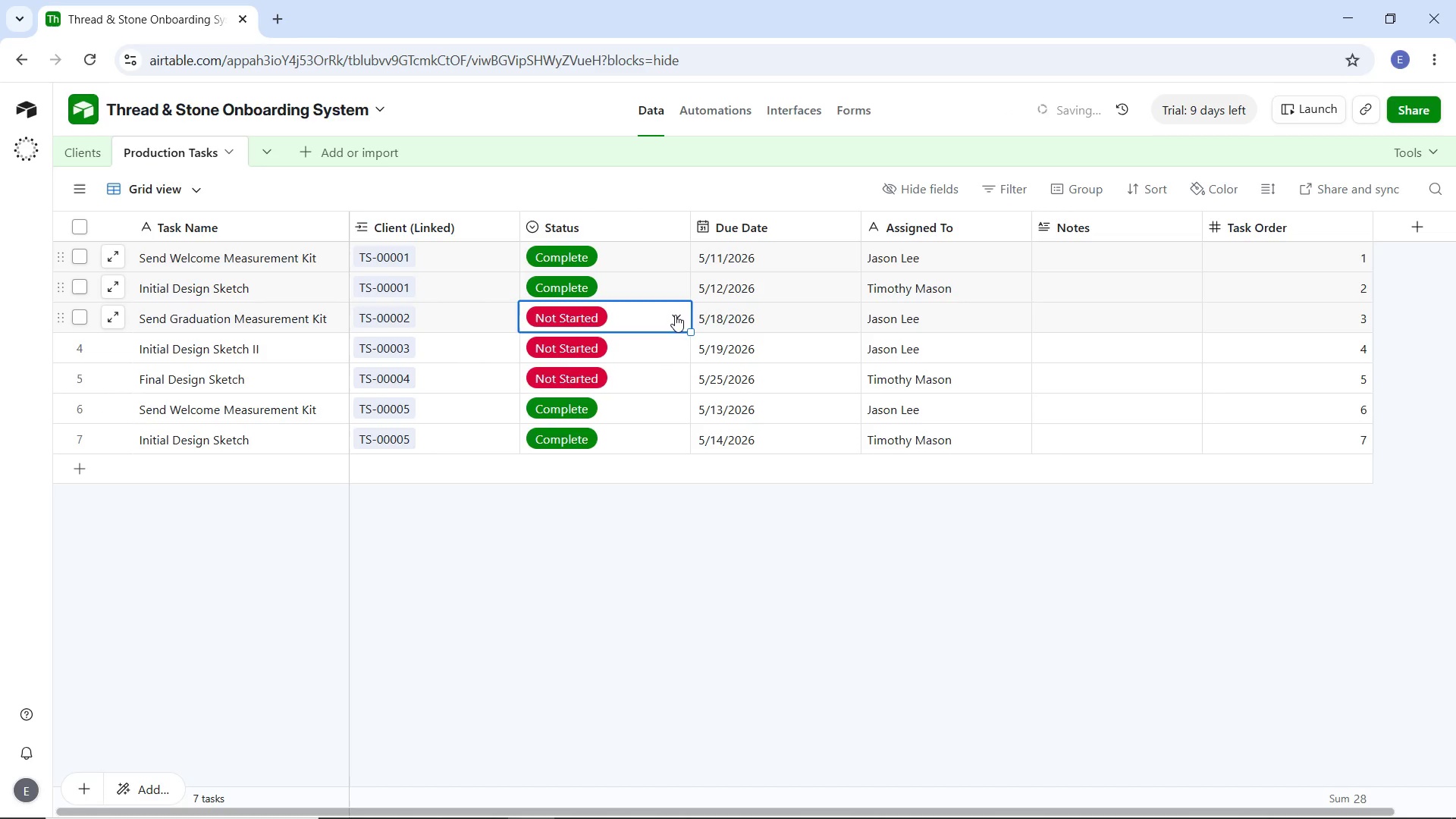 
double_click([675, 315])
 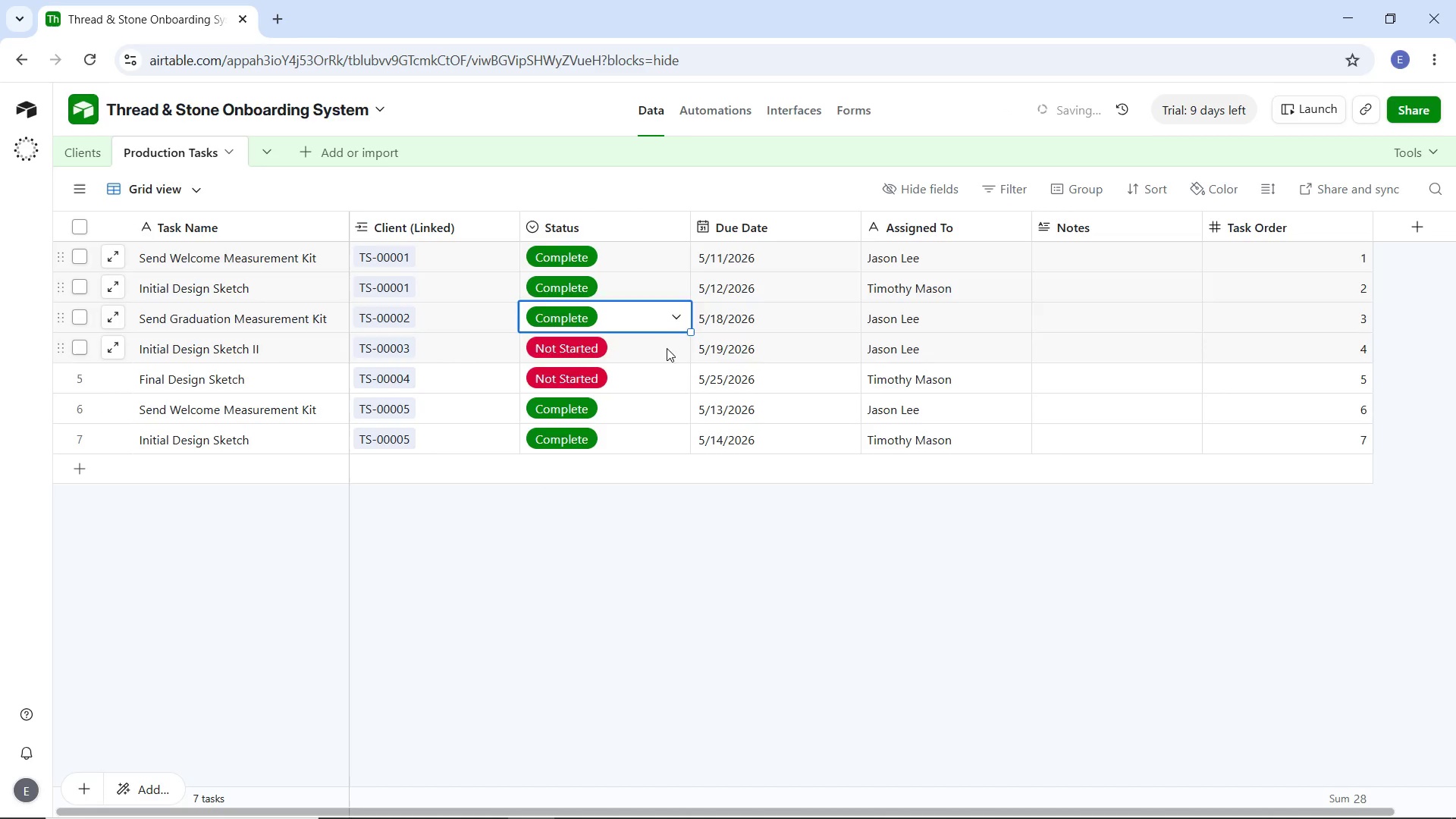 
double_click([670, 347])
 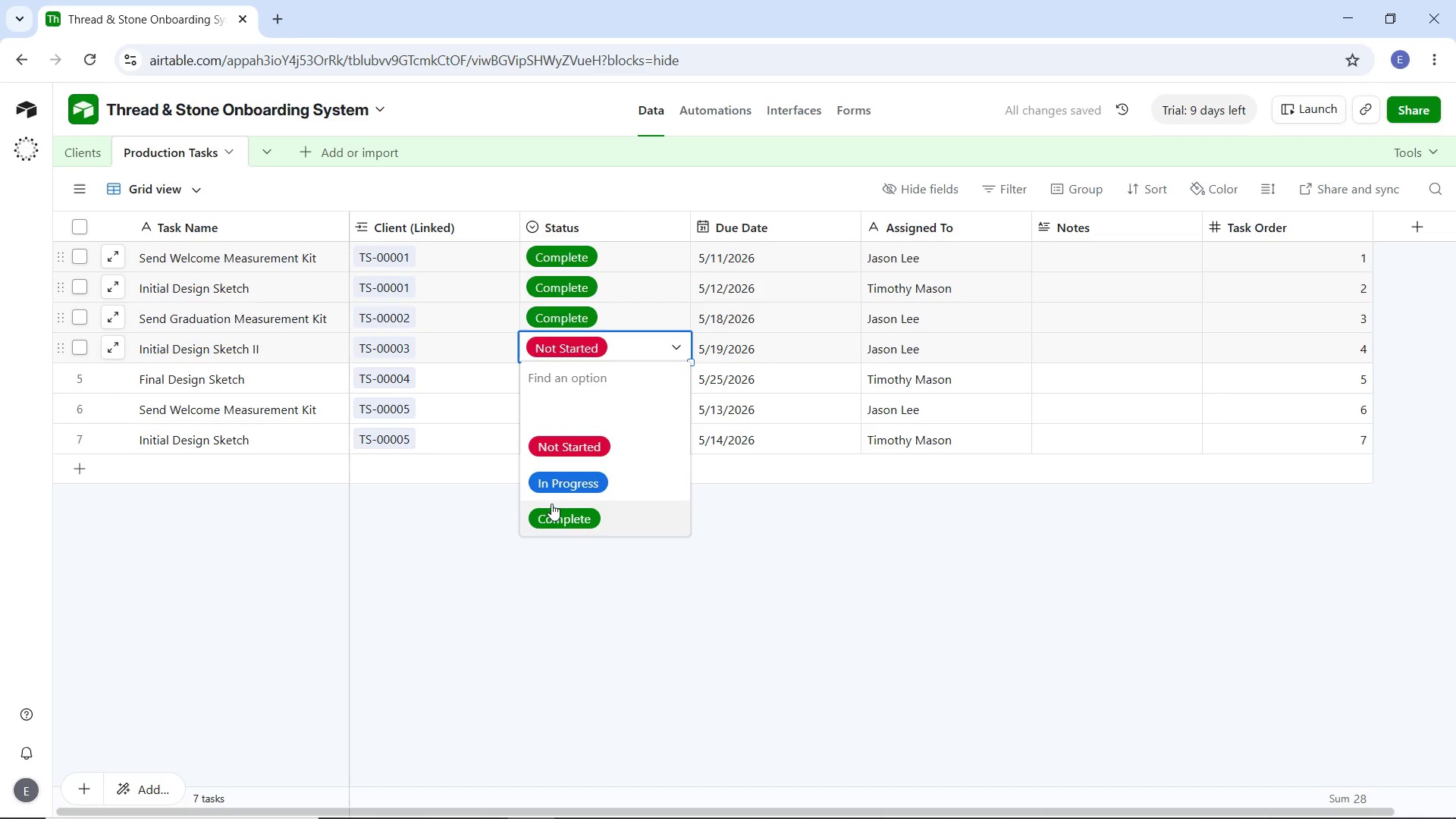 
left_click([551, 504])
 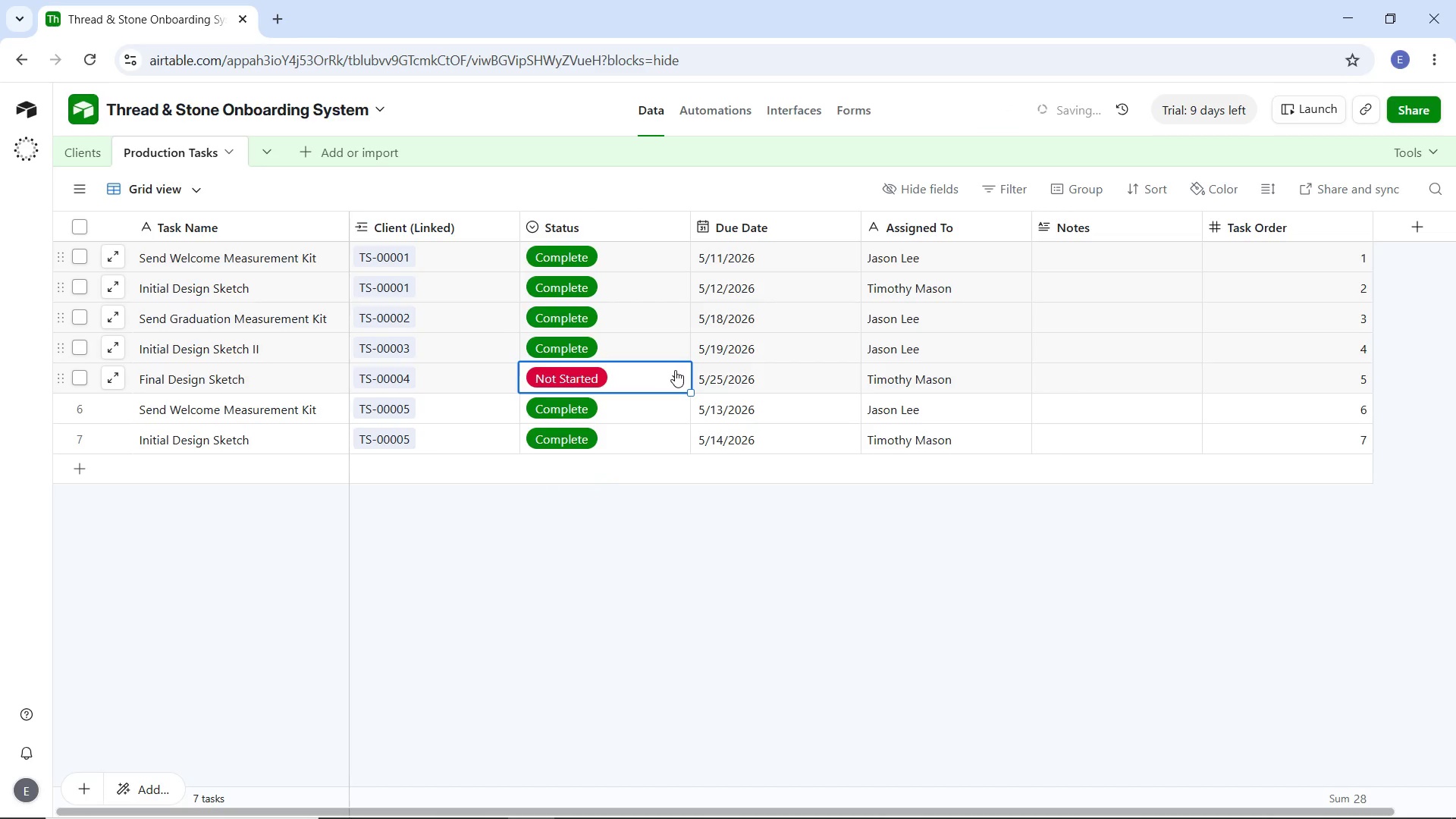 
double_click([675, 370])
 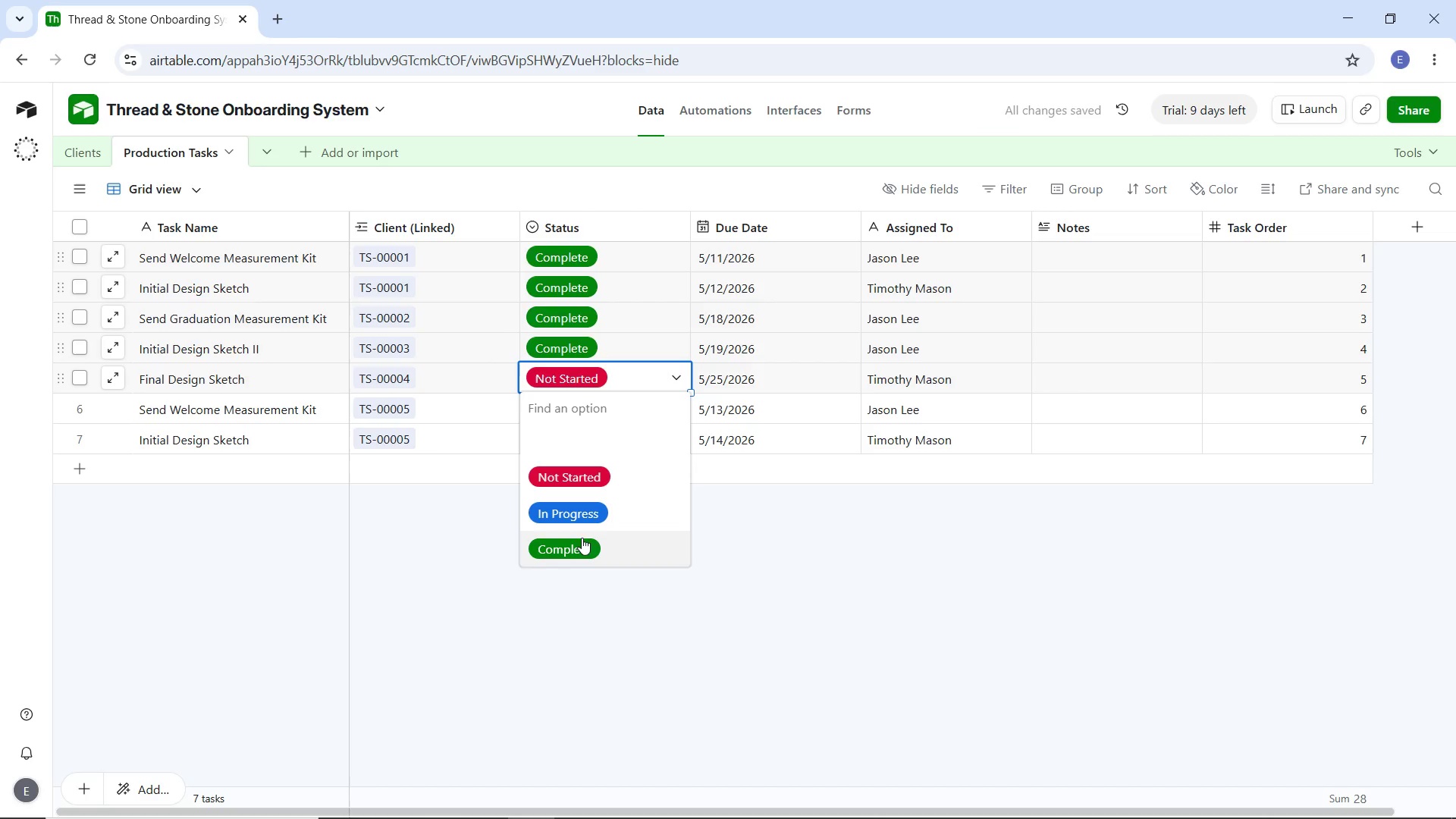 
left_click([582, 538])
 